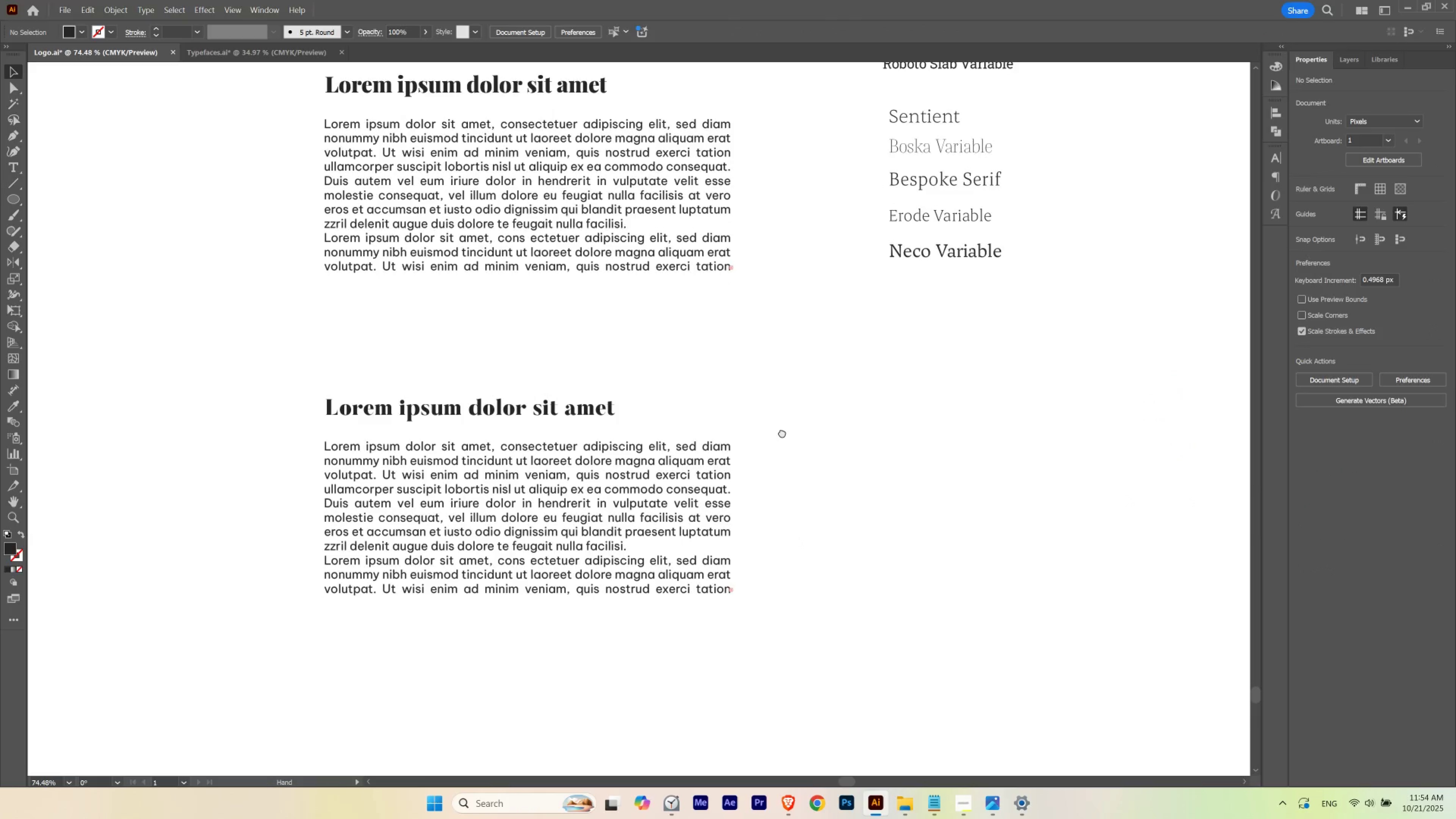 
hold_key(key=Space, duration=1.51)
 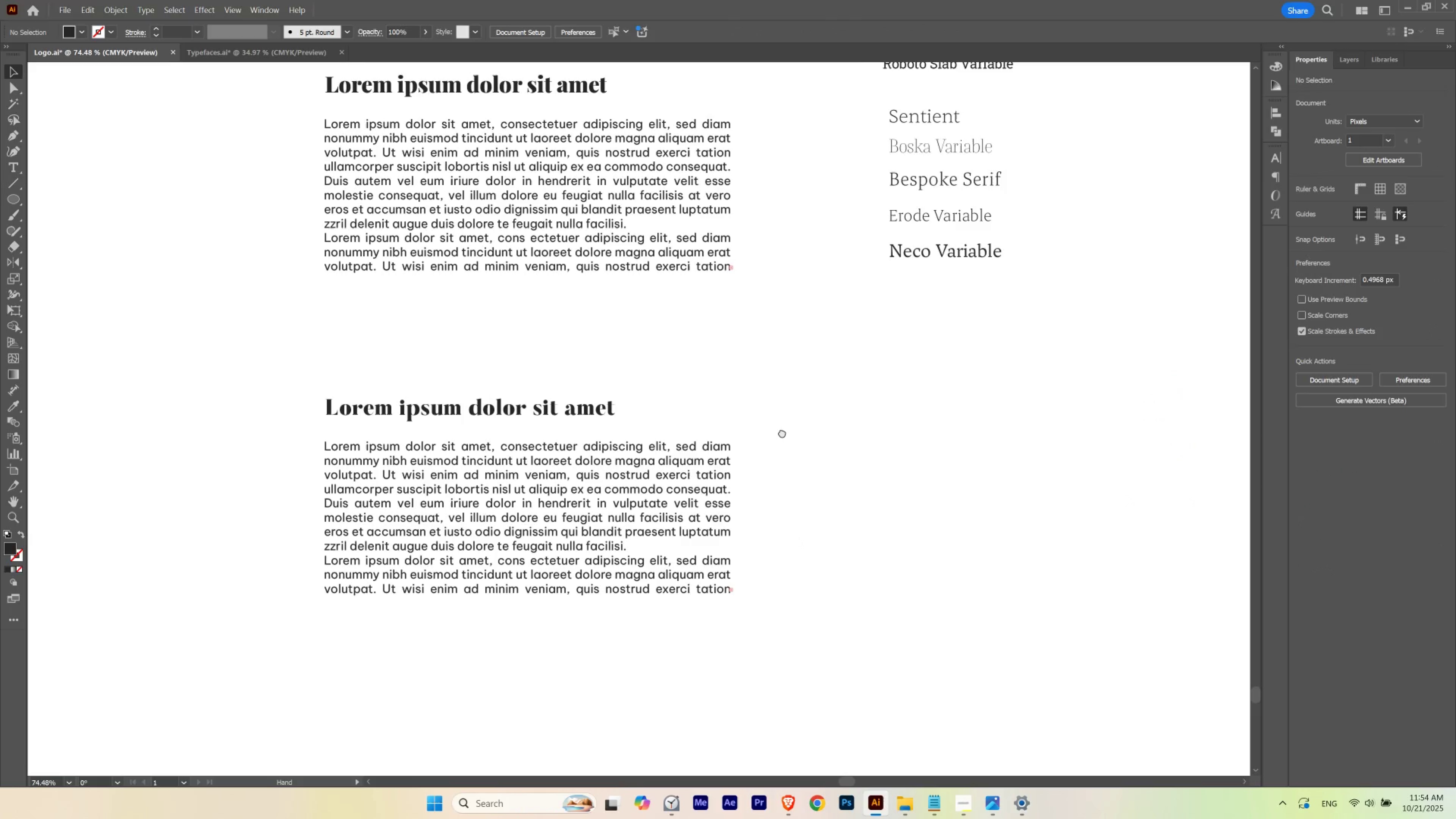 
hold_key(key=Space, duration=1.51)
 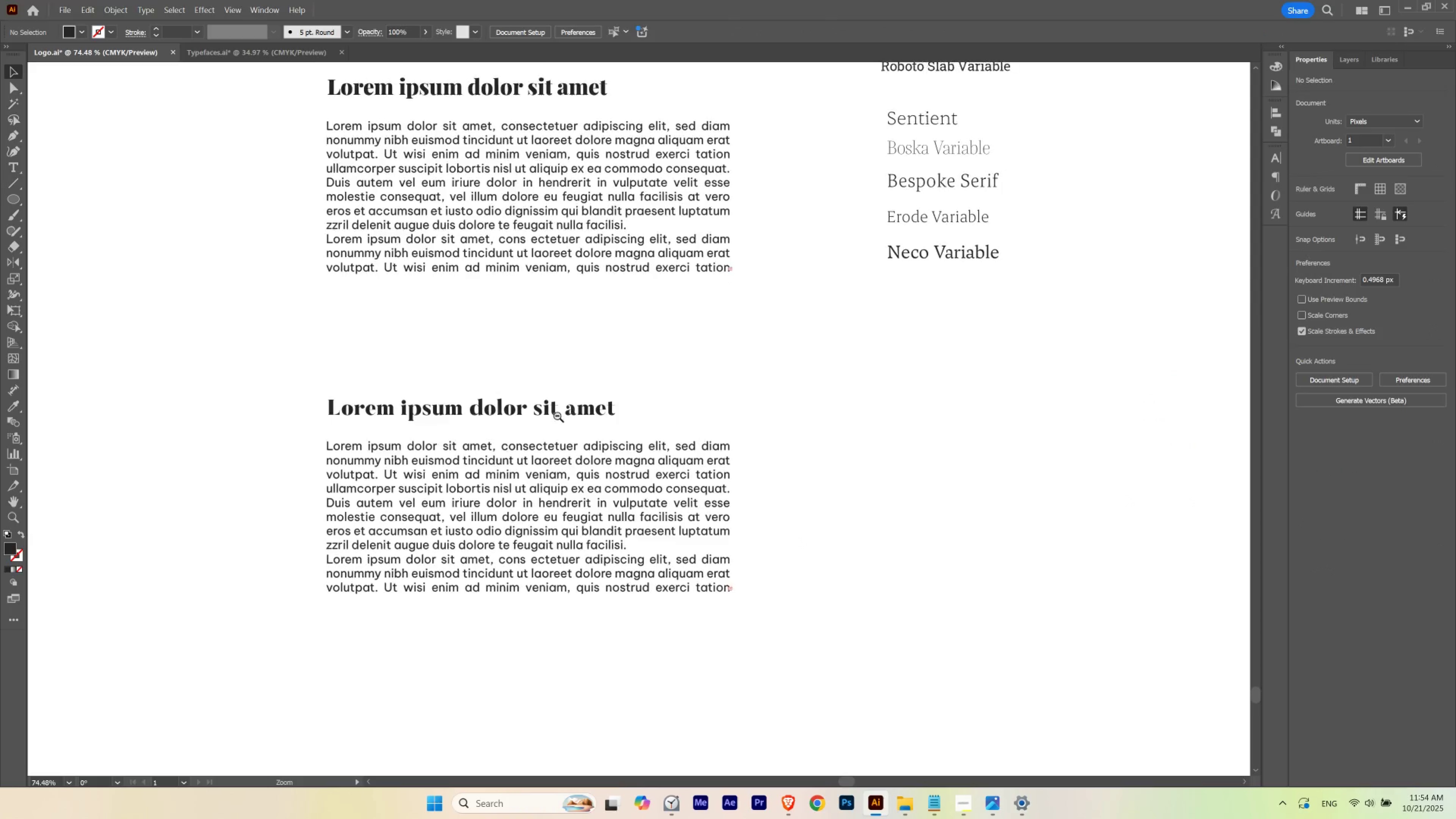 
hold_key(key=Space, duration=0.84)
 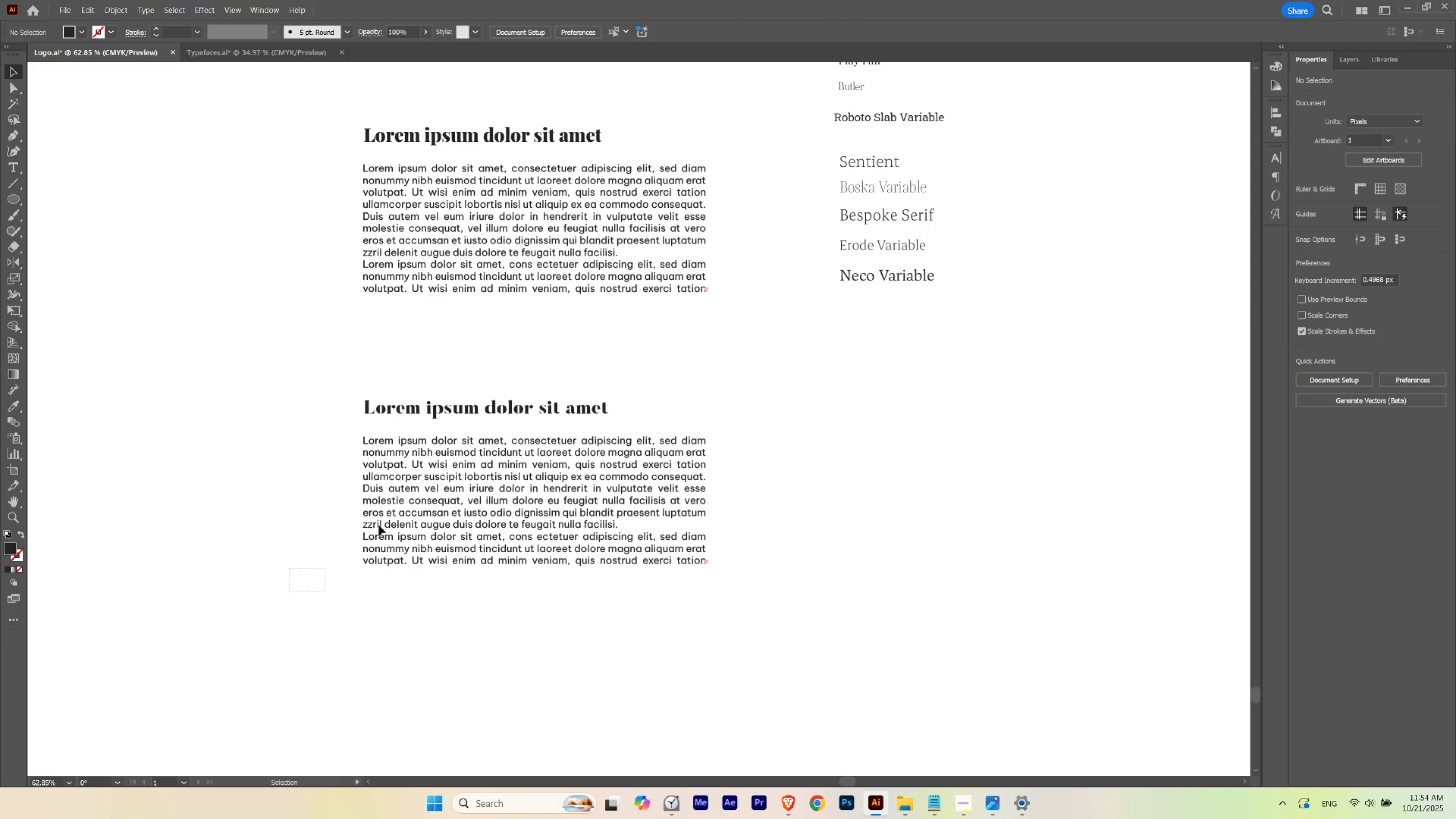 
hold_key(key=ControlLeft, duration=0.38)
 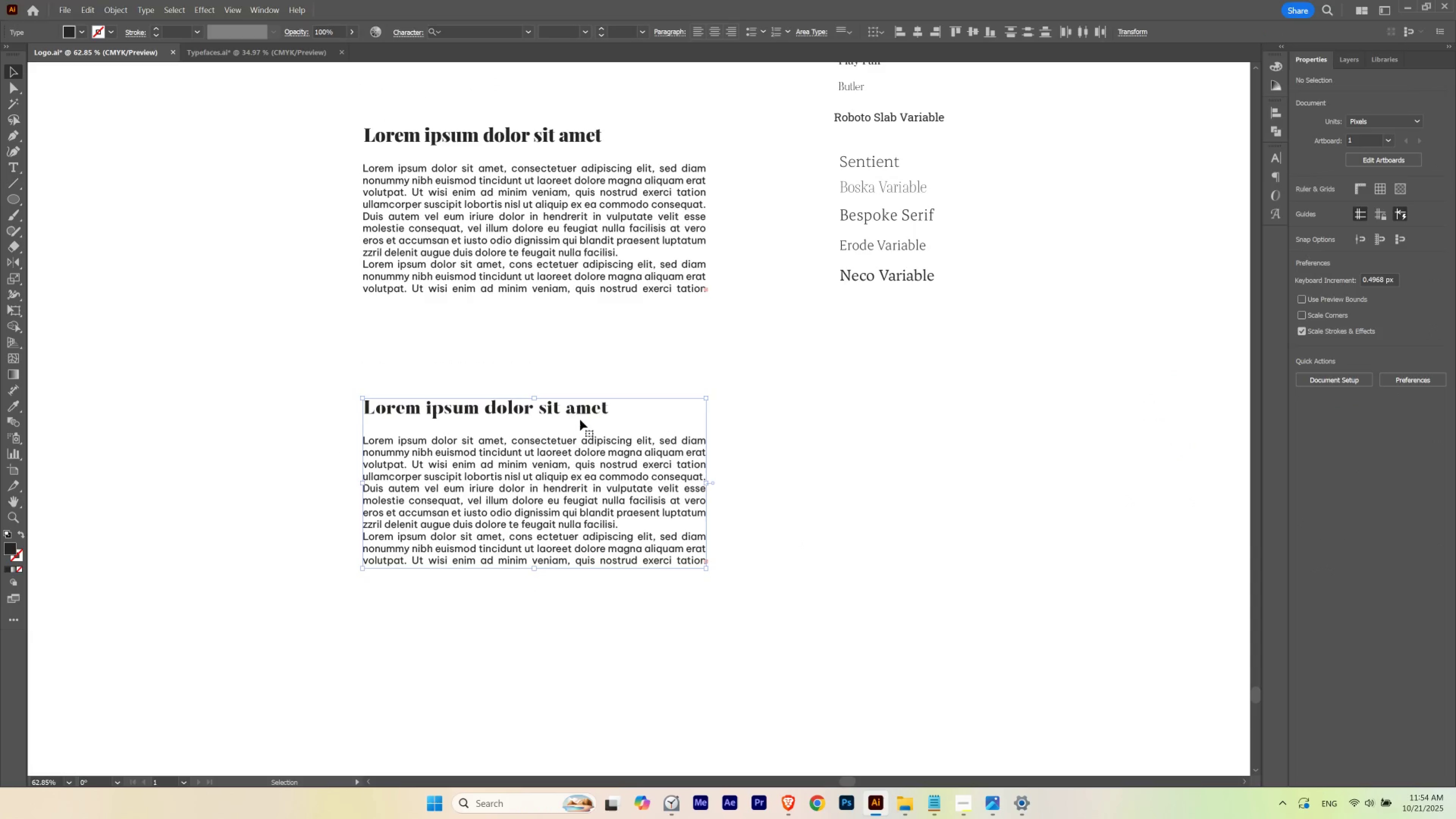 
hold_key(key=Space, duration=1.4)
 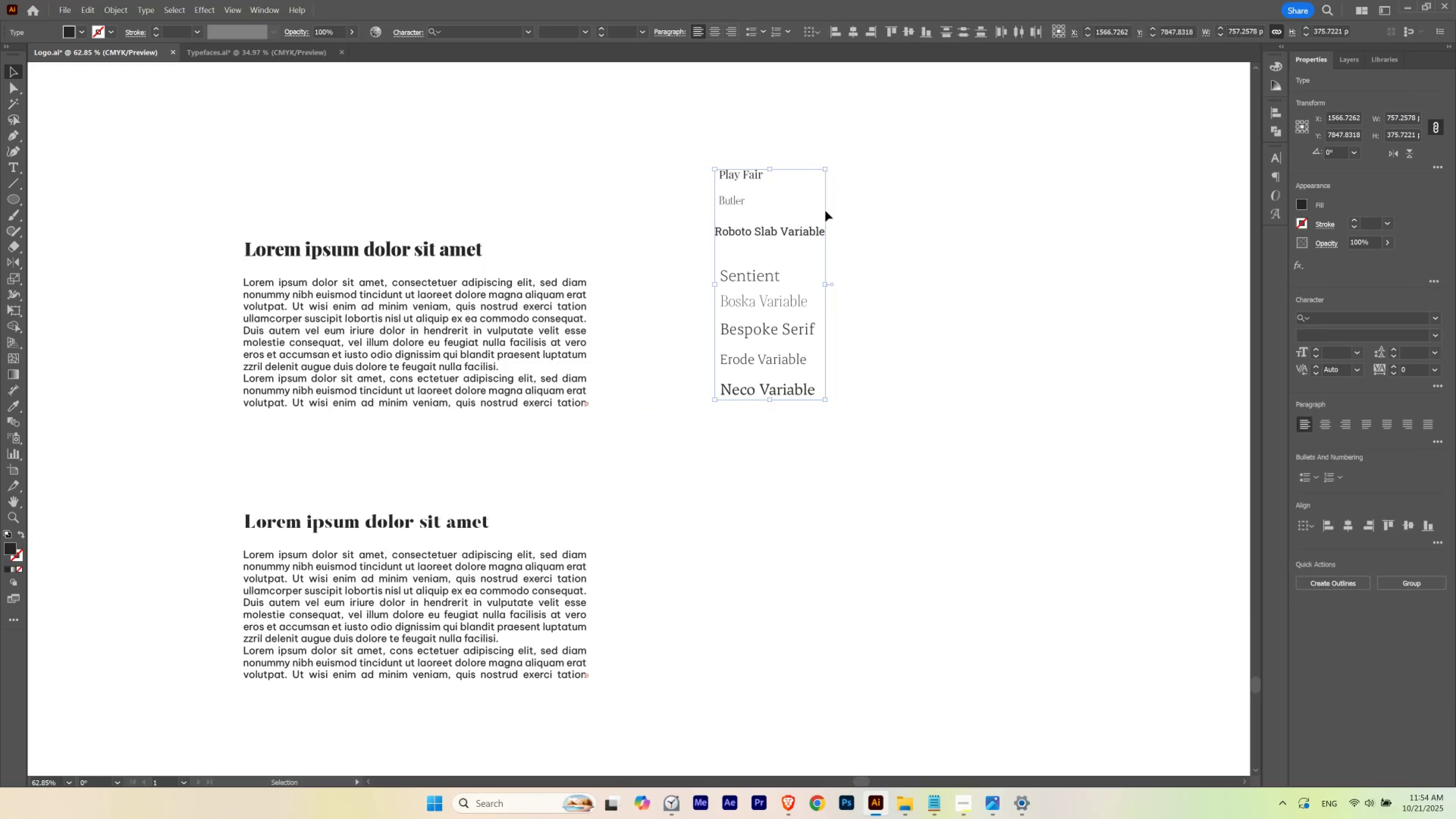 
hold_key(key=Space, duration=0.34)
 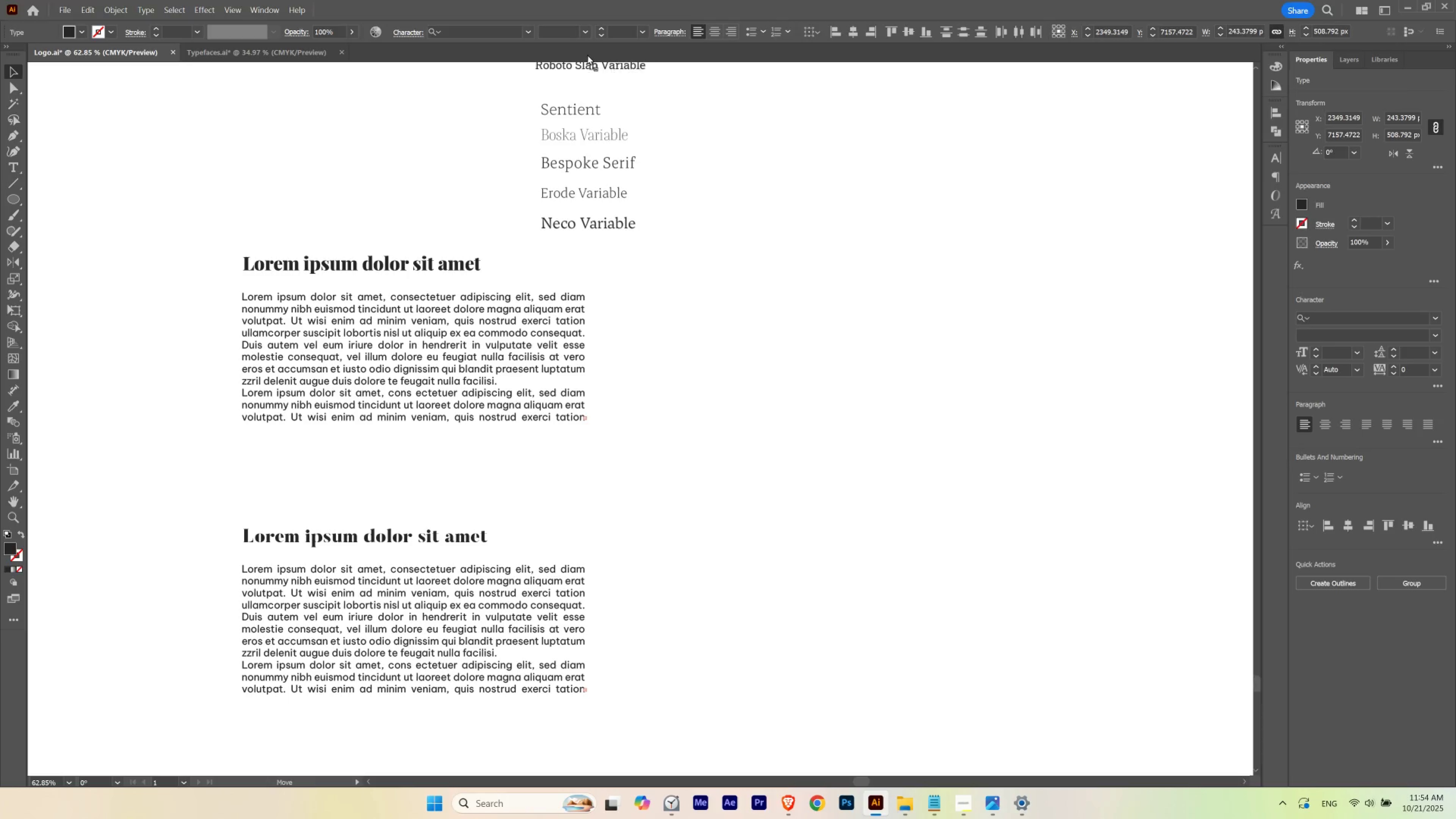 
hold_key(key=ControlLeft, duration=0.32)
 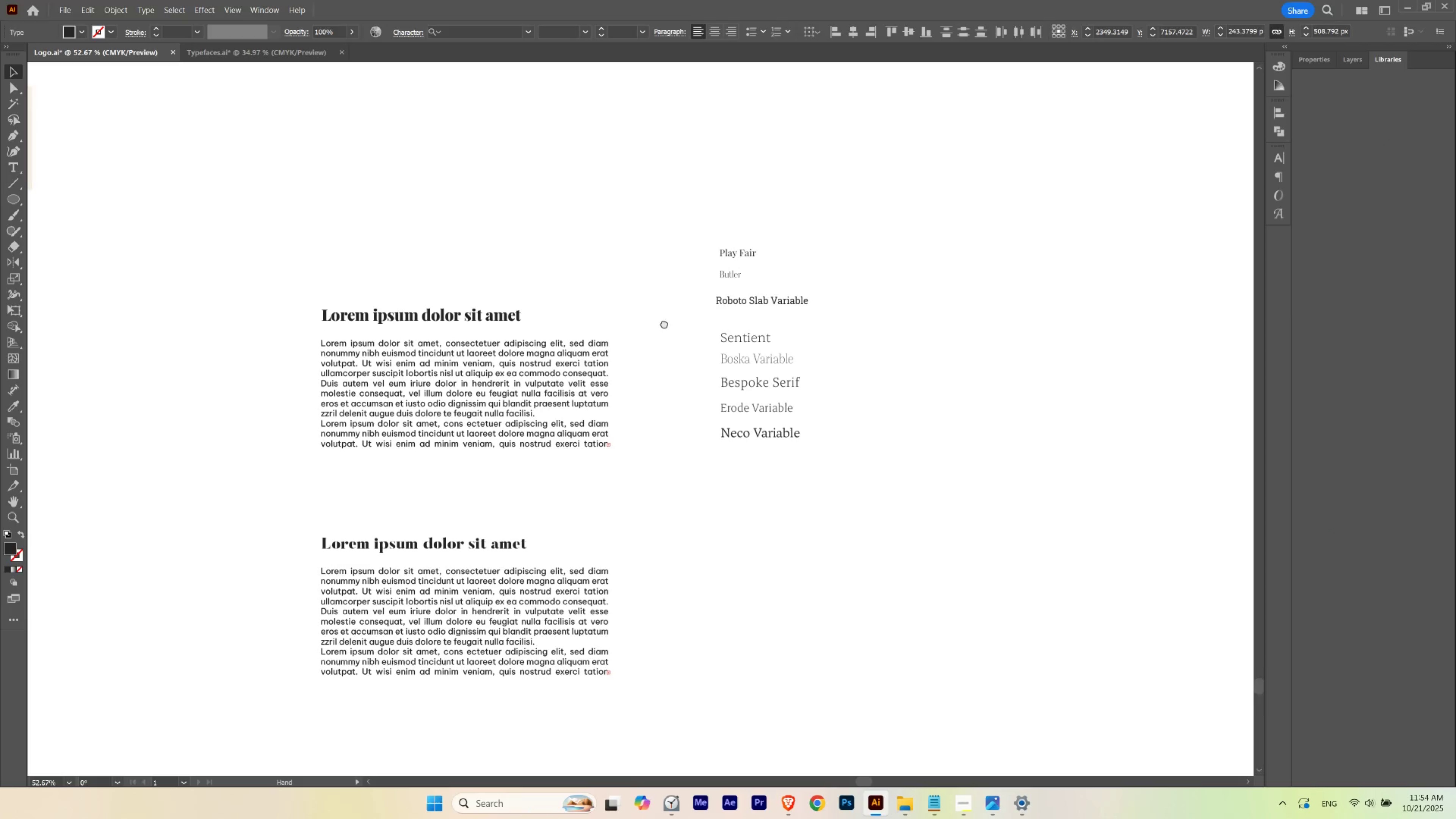 
hold_key(key=Space, duration=0.92)
 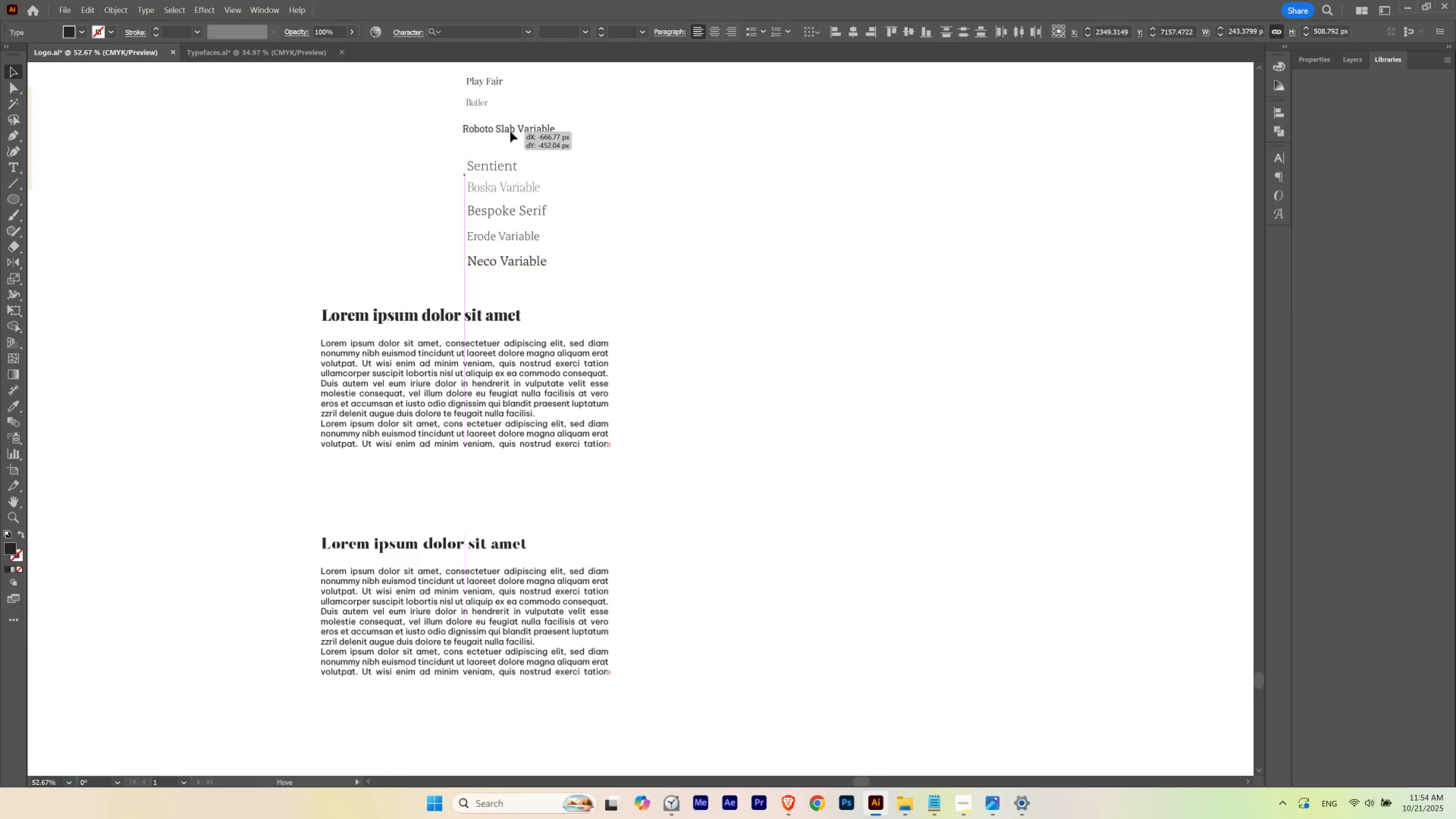 
left_click([831, 279])
 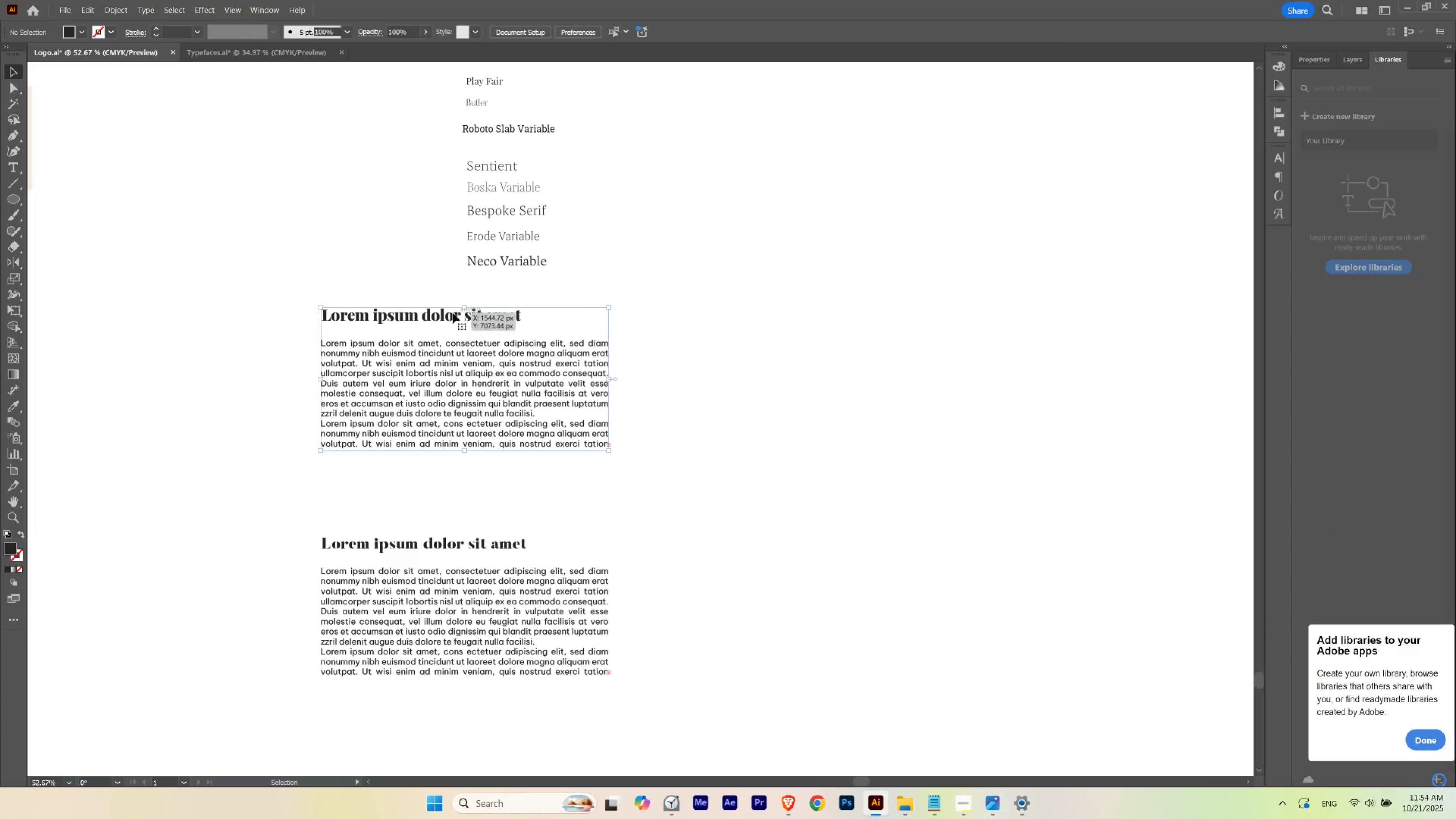 
hold_key(key=AltLeft, duration=2.61)
 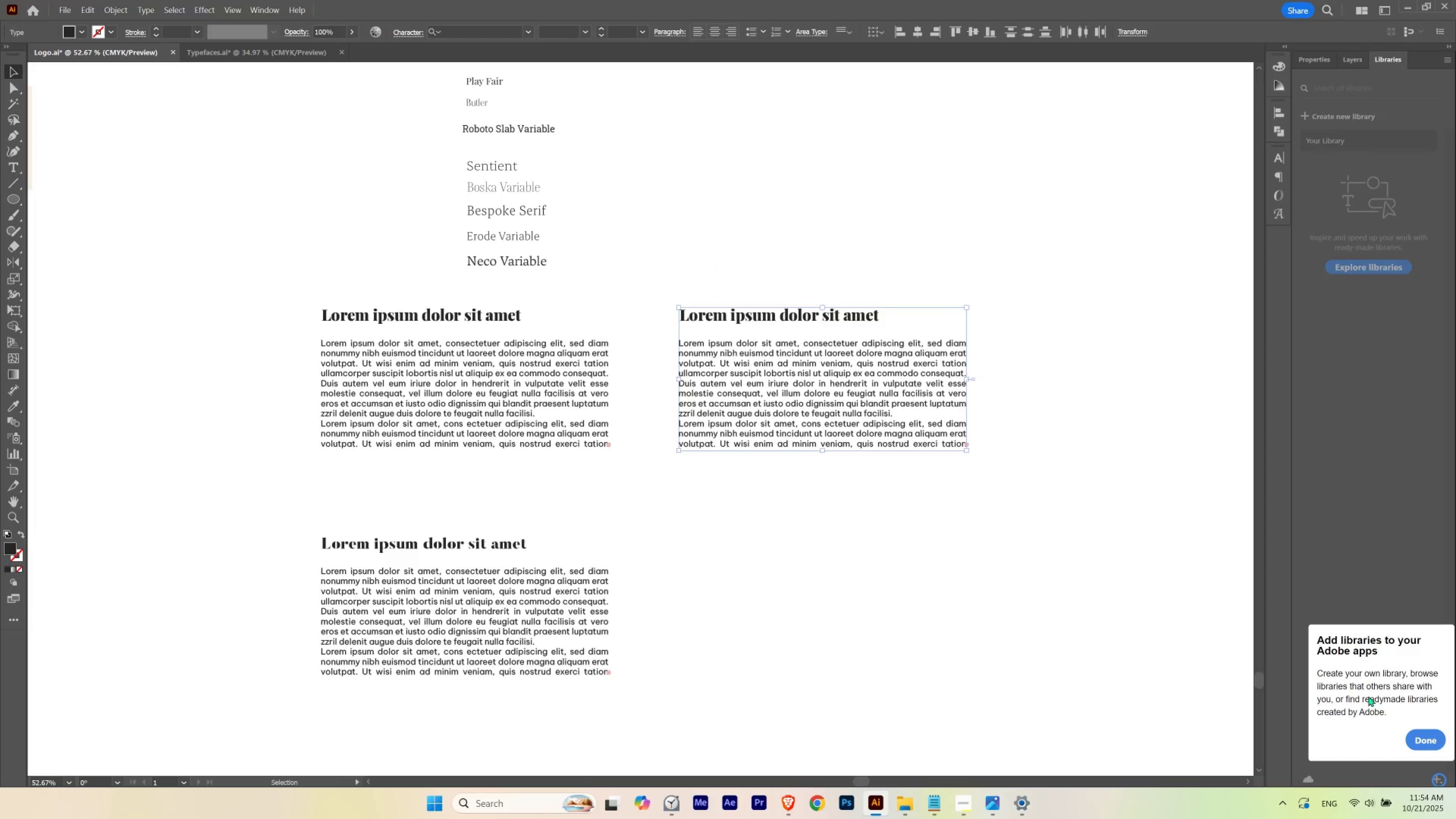 
hold_key(key=ShiftLeft, duration=1.52)
 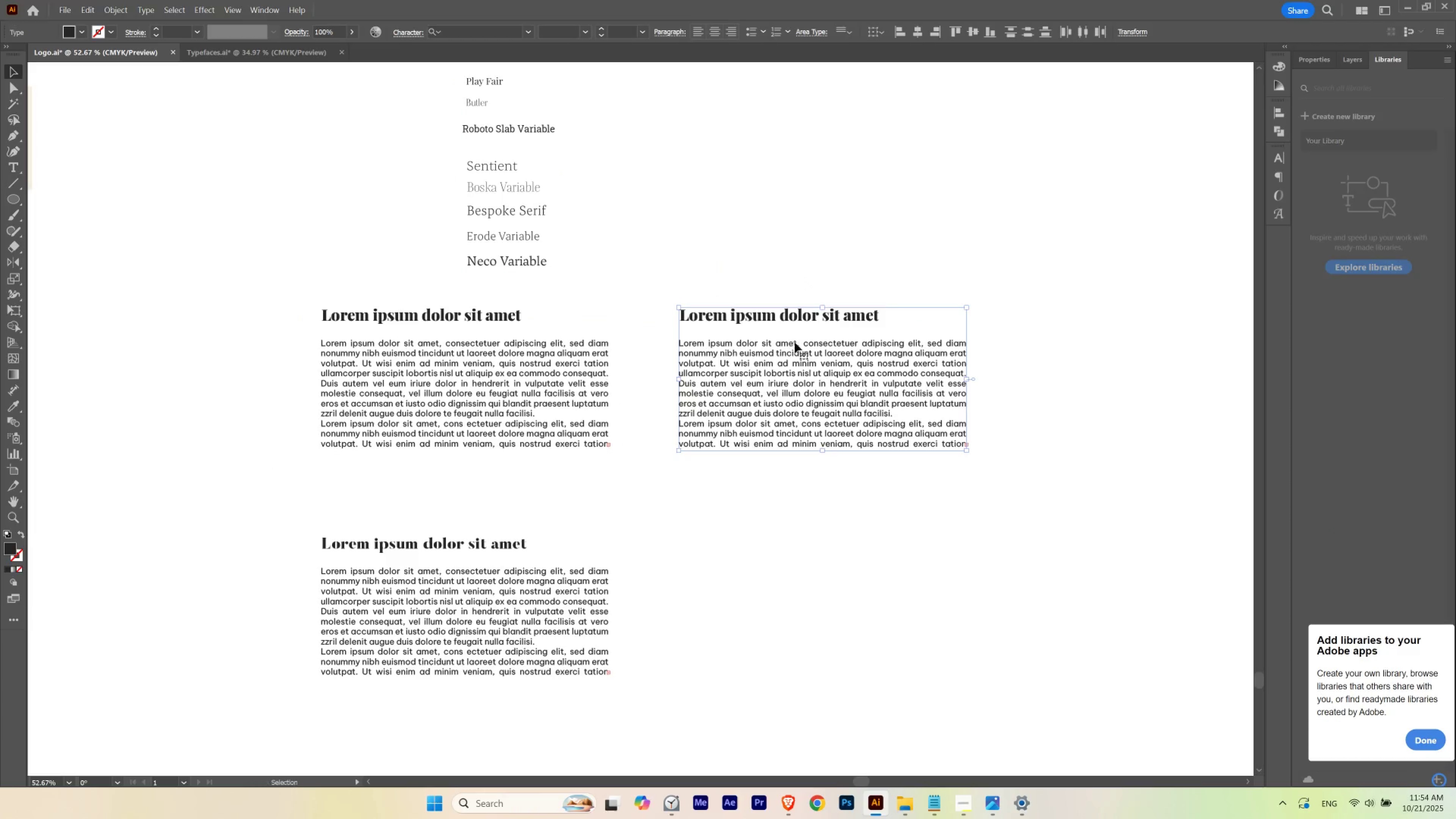 
hold_key(key=ShiftLeft, duration=0.53)
 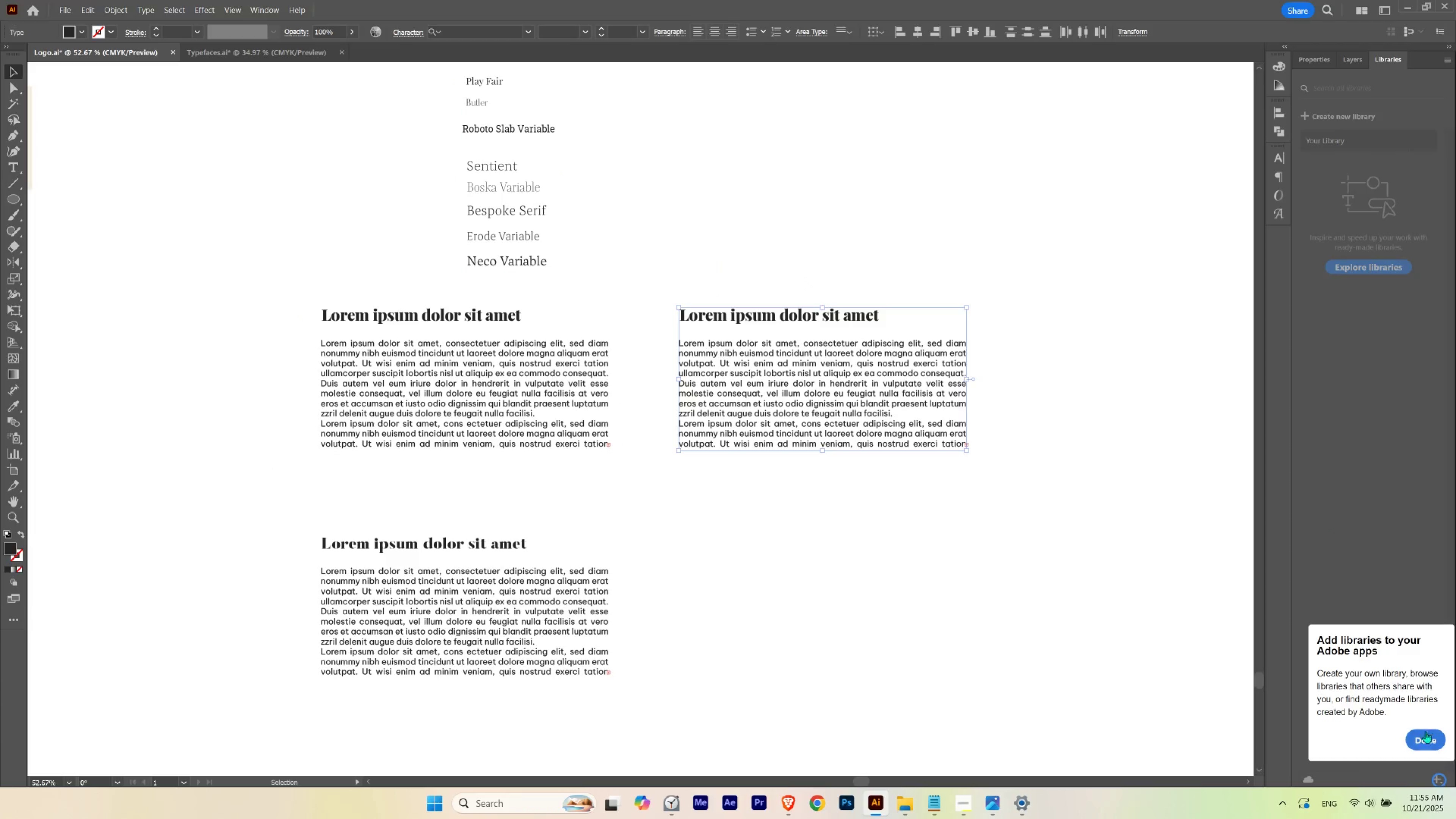 
left_click([1426, 736])
 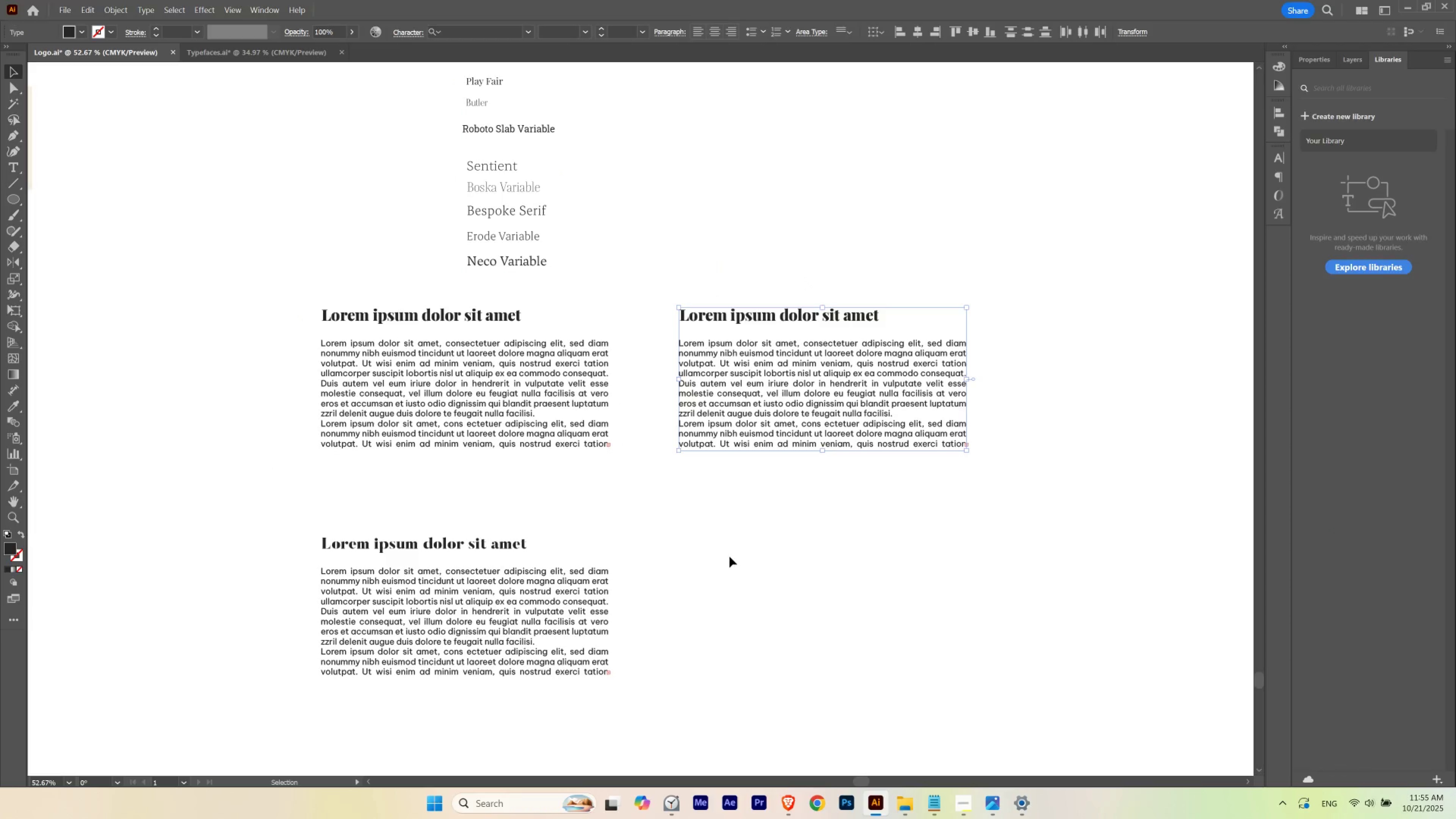 
left_click([729, 556])
 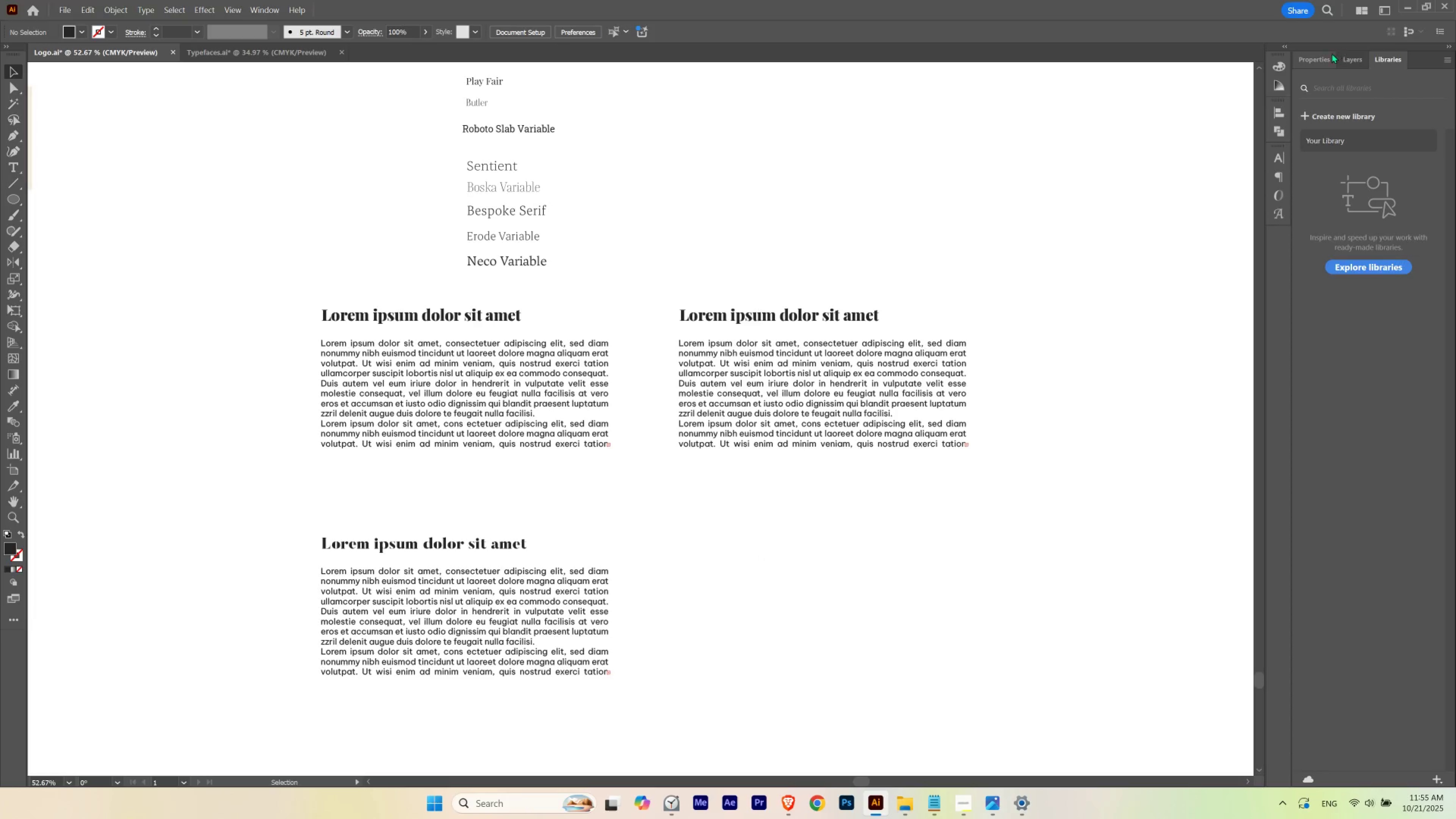 
left_click([1317, 58])
 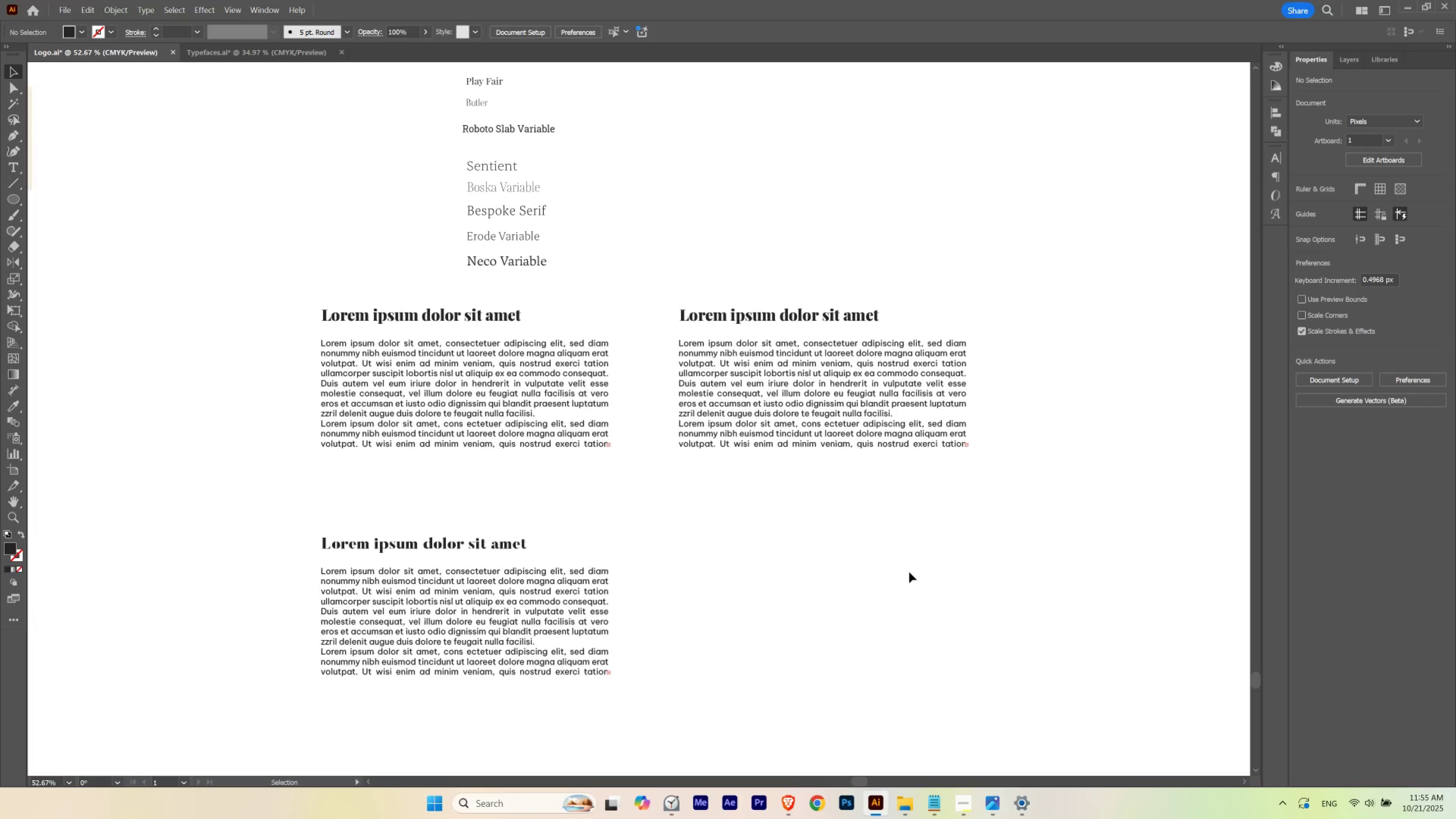 
left_click([909, 572])
 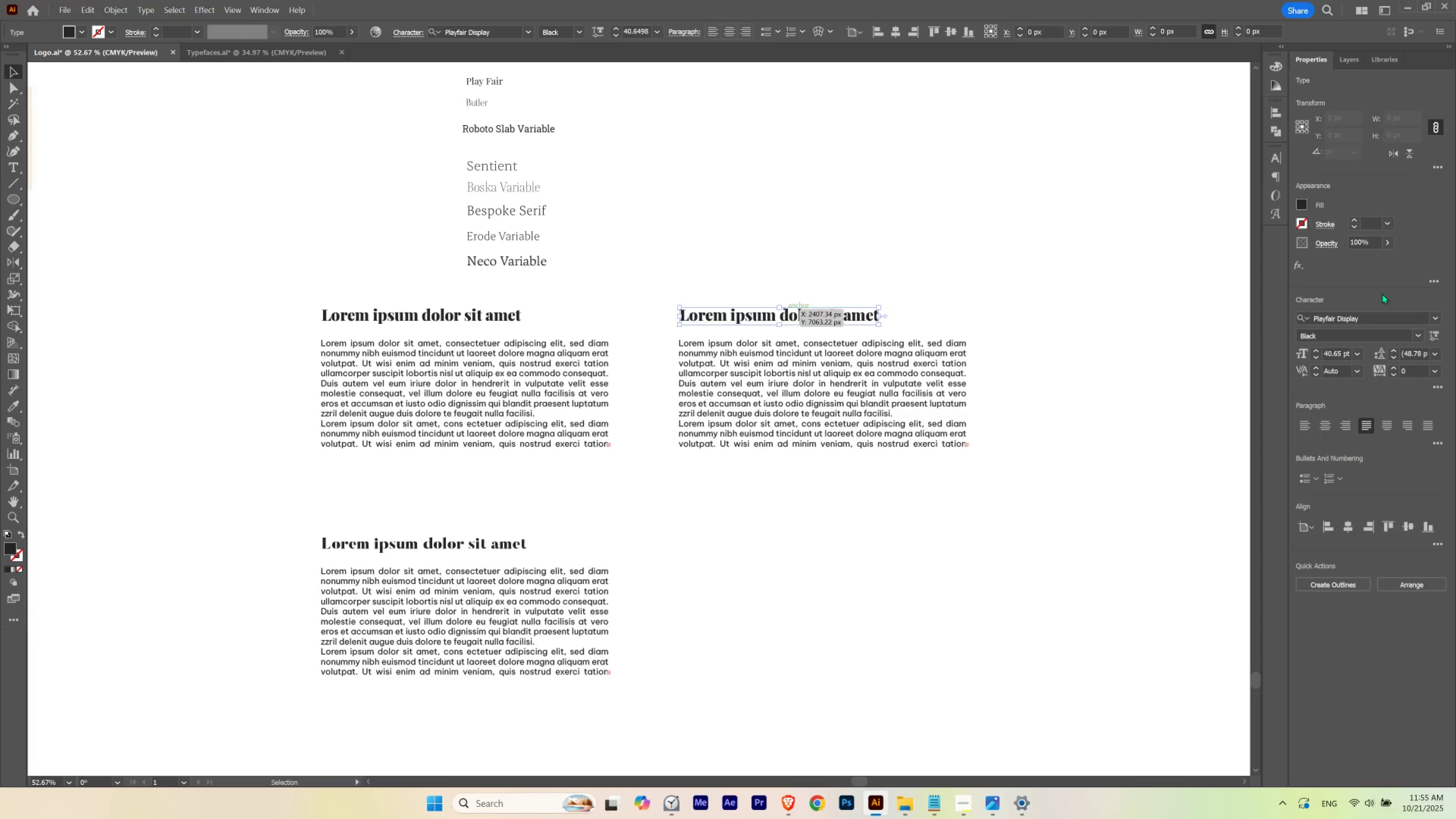 
left_click([1334, 312])
 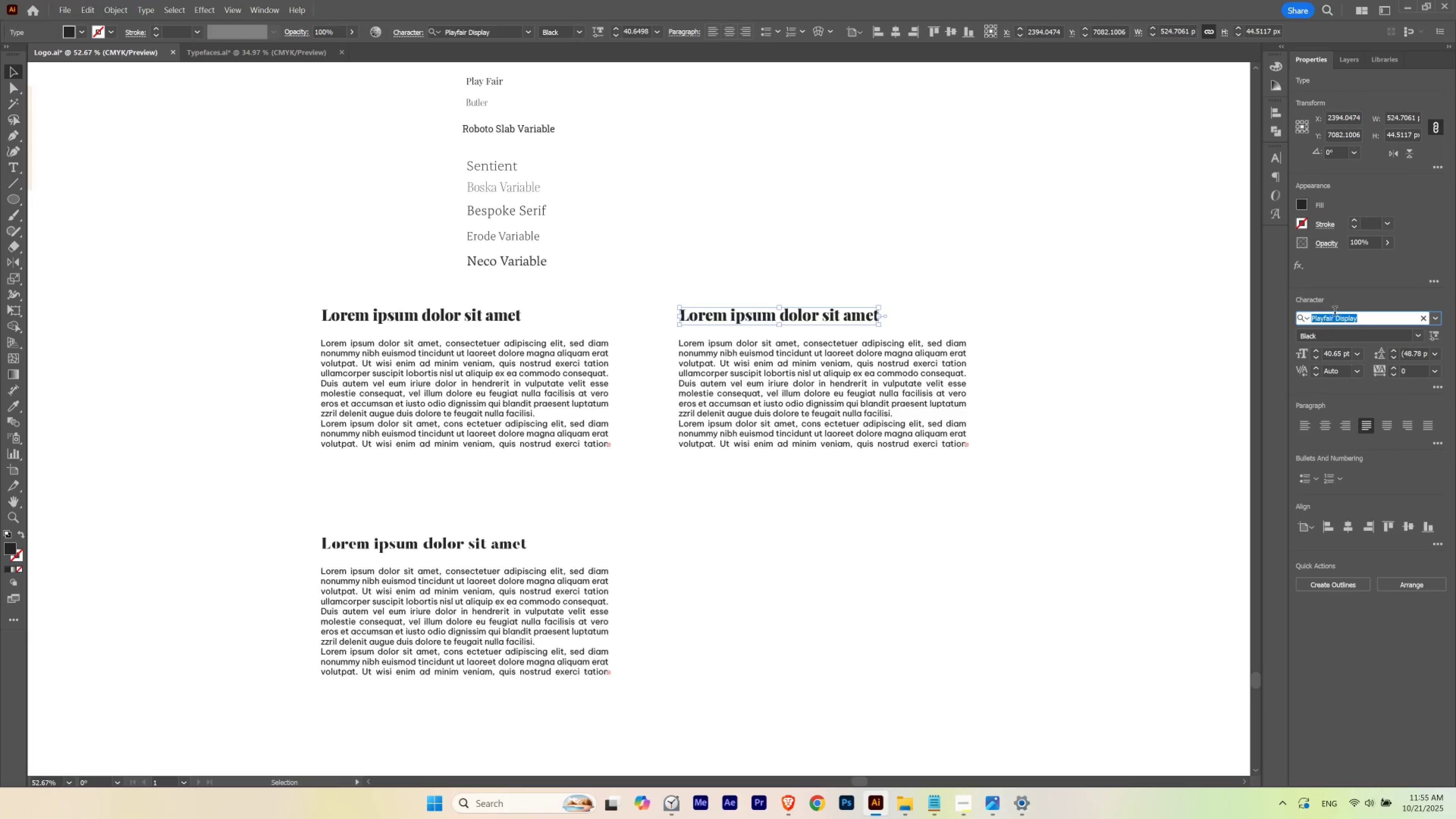 
type(robot)
 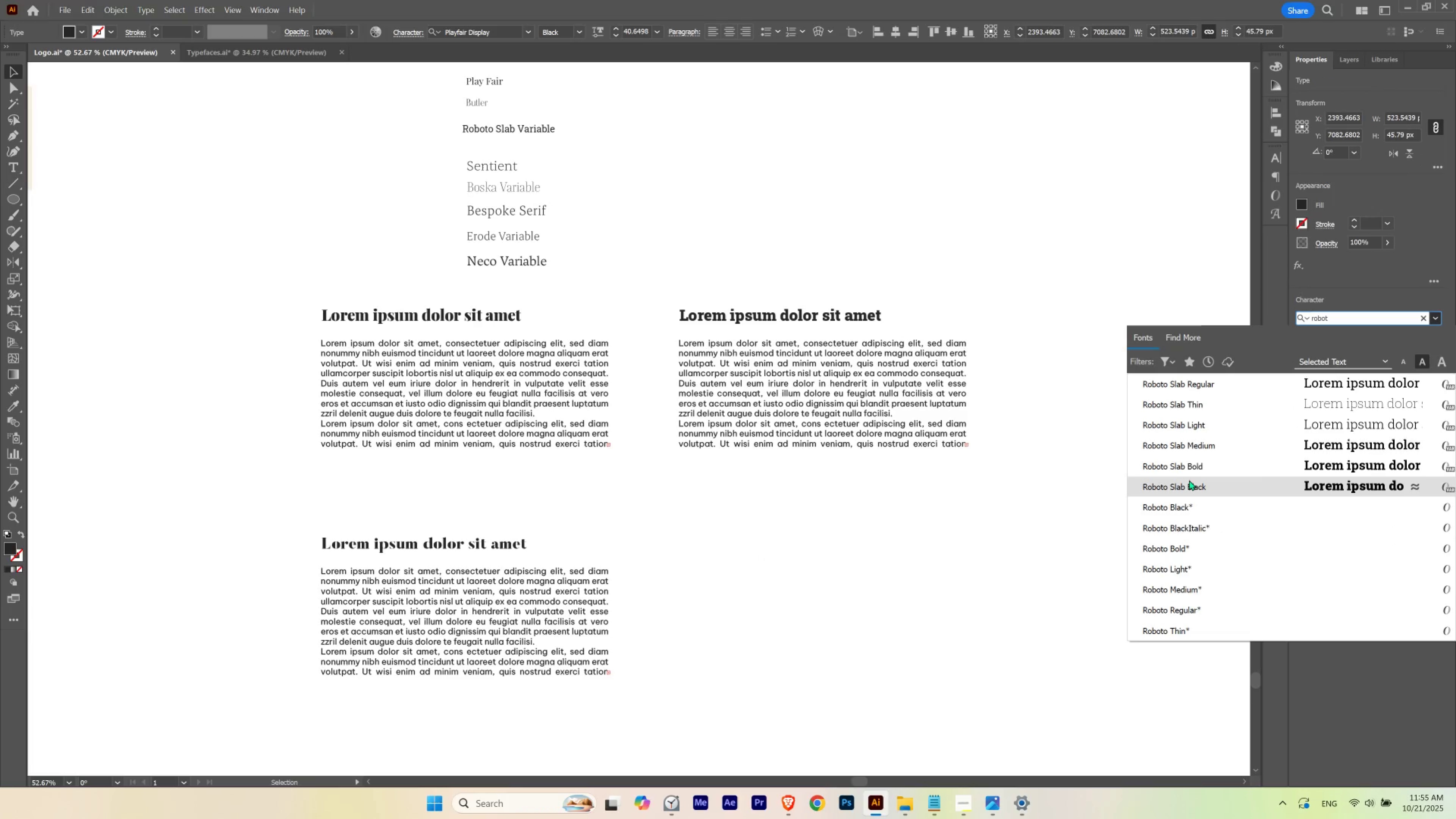 
wait(5.0)
 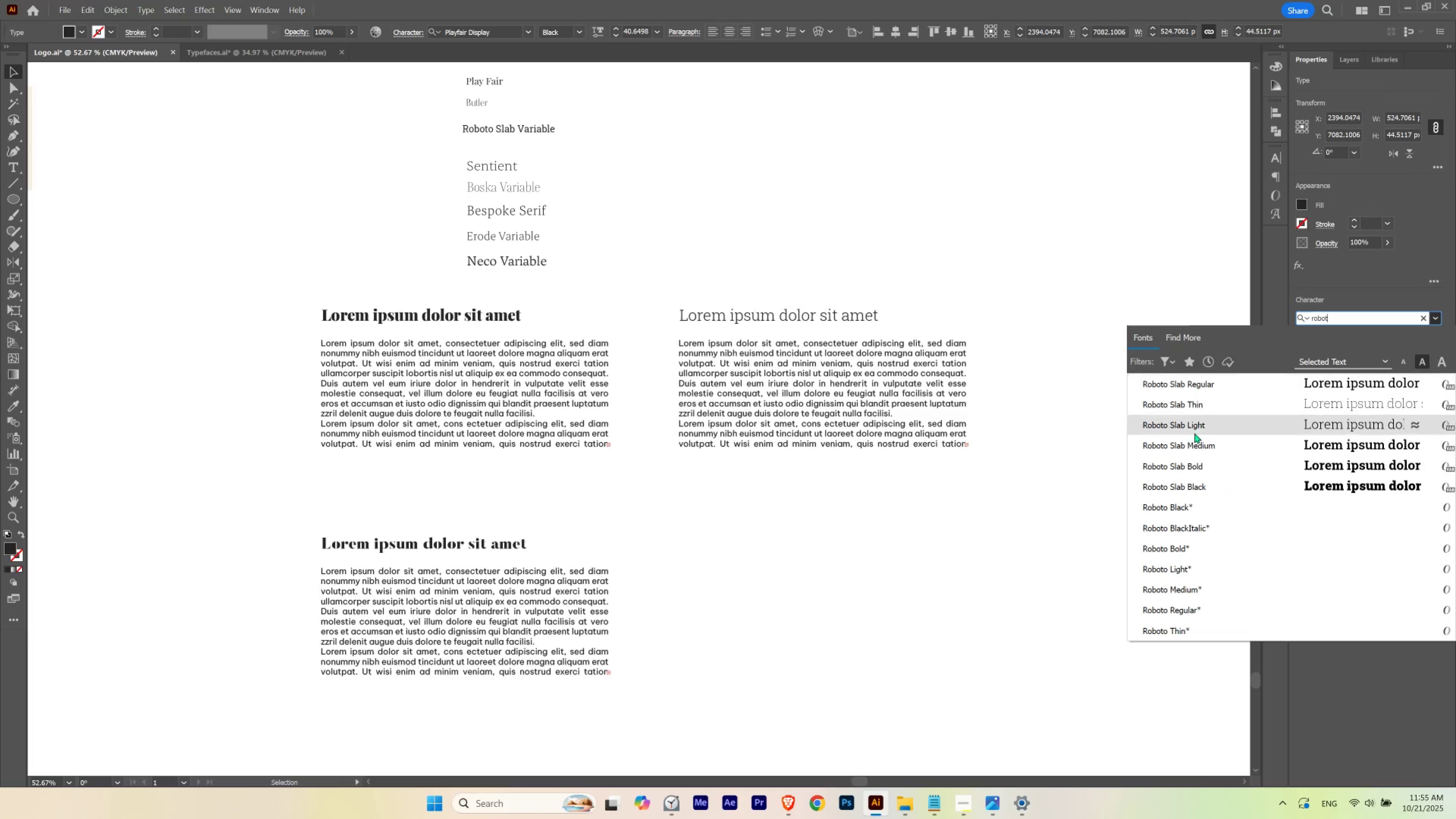 
double_click([868, 512])
 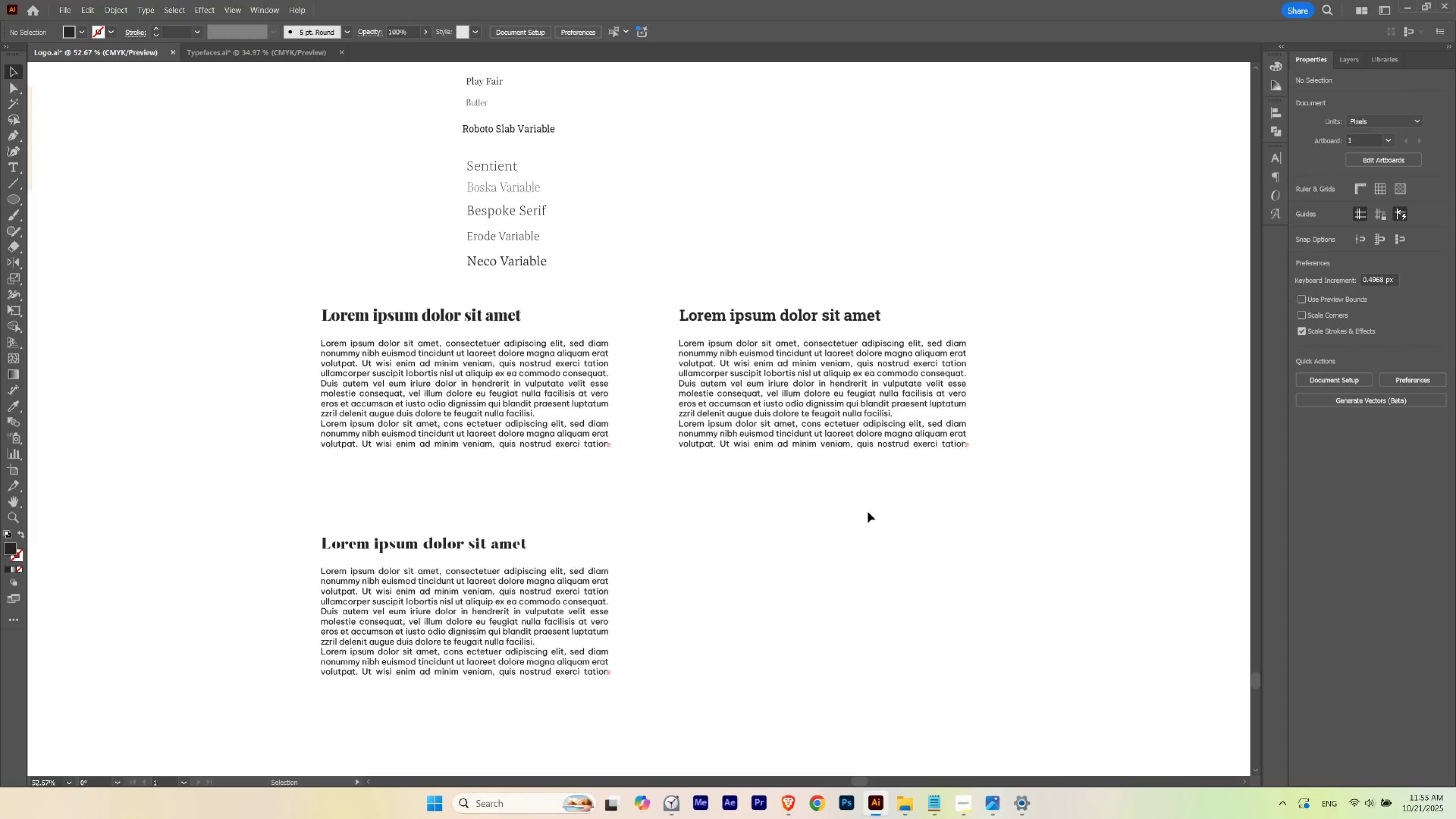 
left_click([868, 512])
 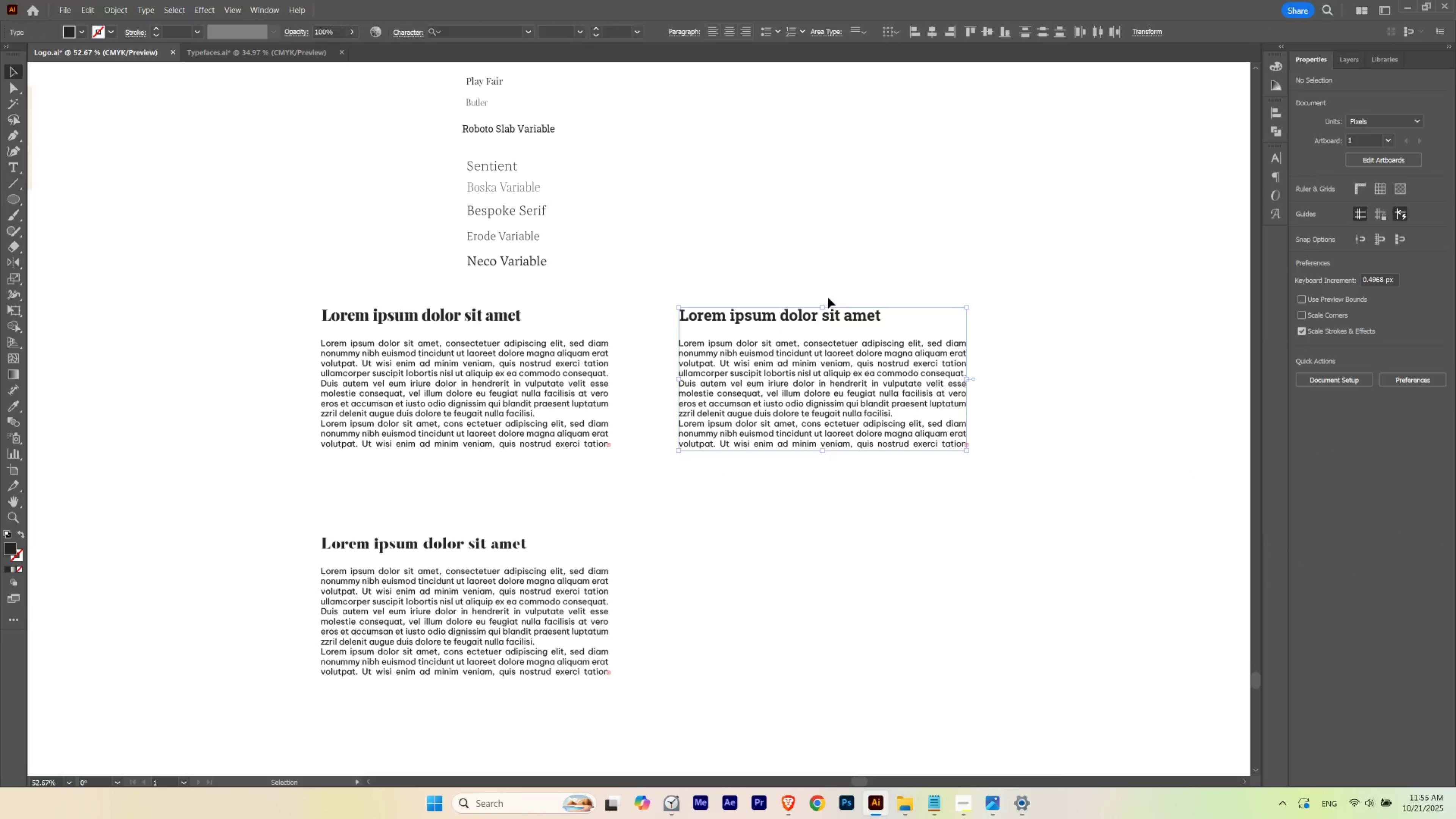 
hold_key(key=AltLeft, duration=3.13)
 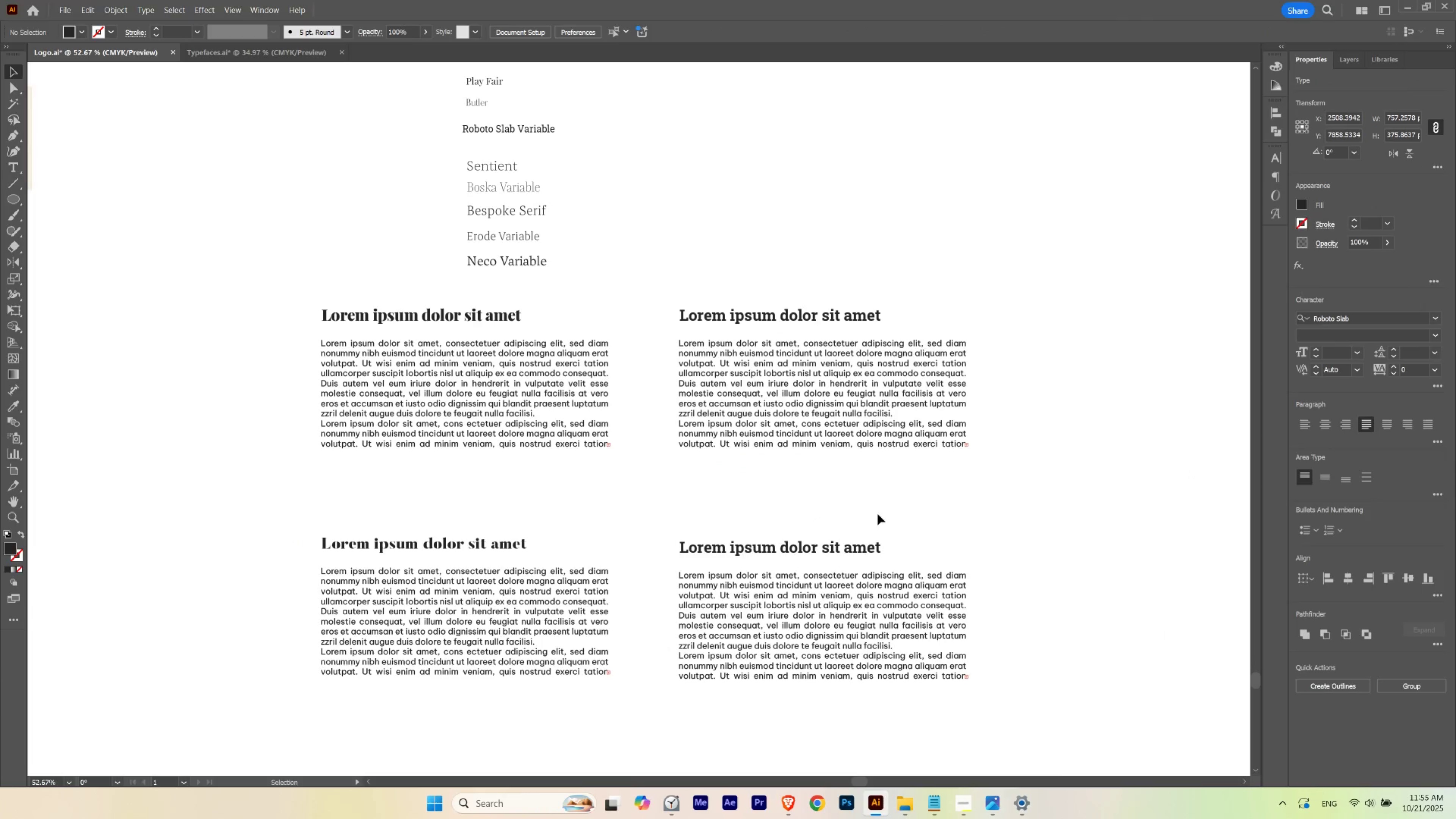 
hold_key(key=ShiftLeft, duration=1.5)
 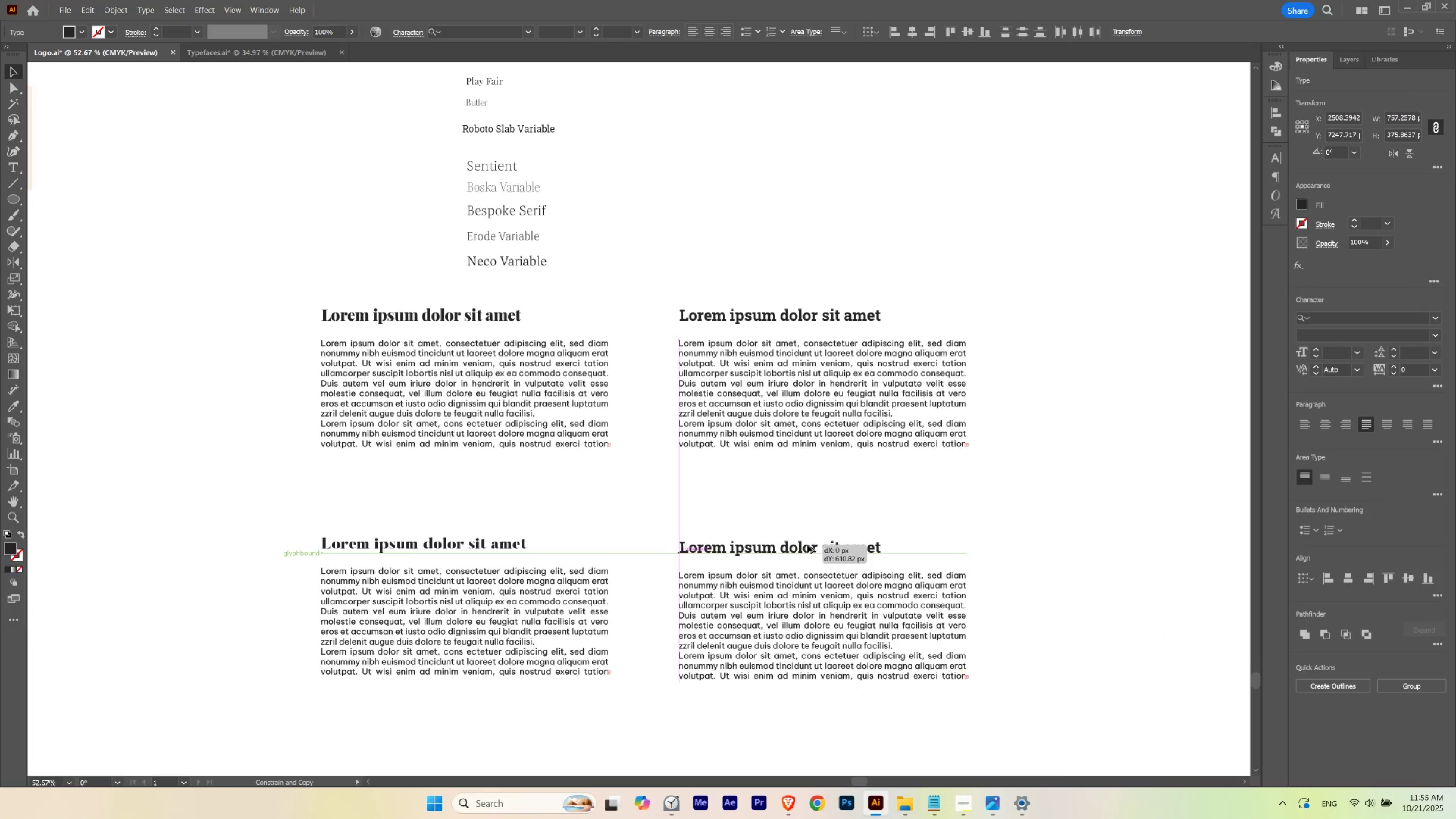 
hold_key(key=ShiftLeft, duration=1.26)
 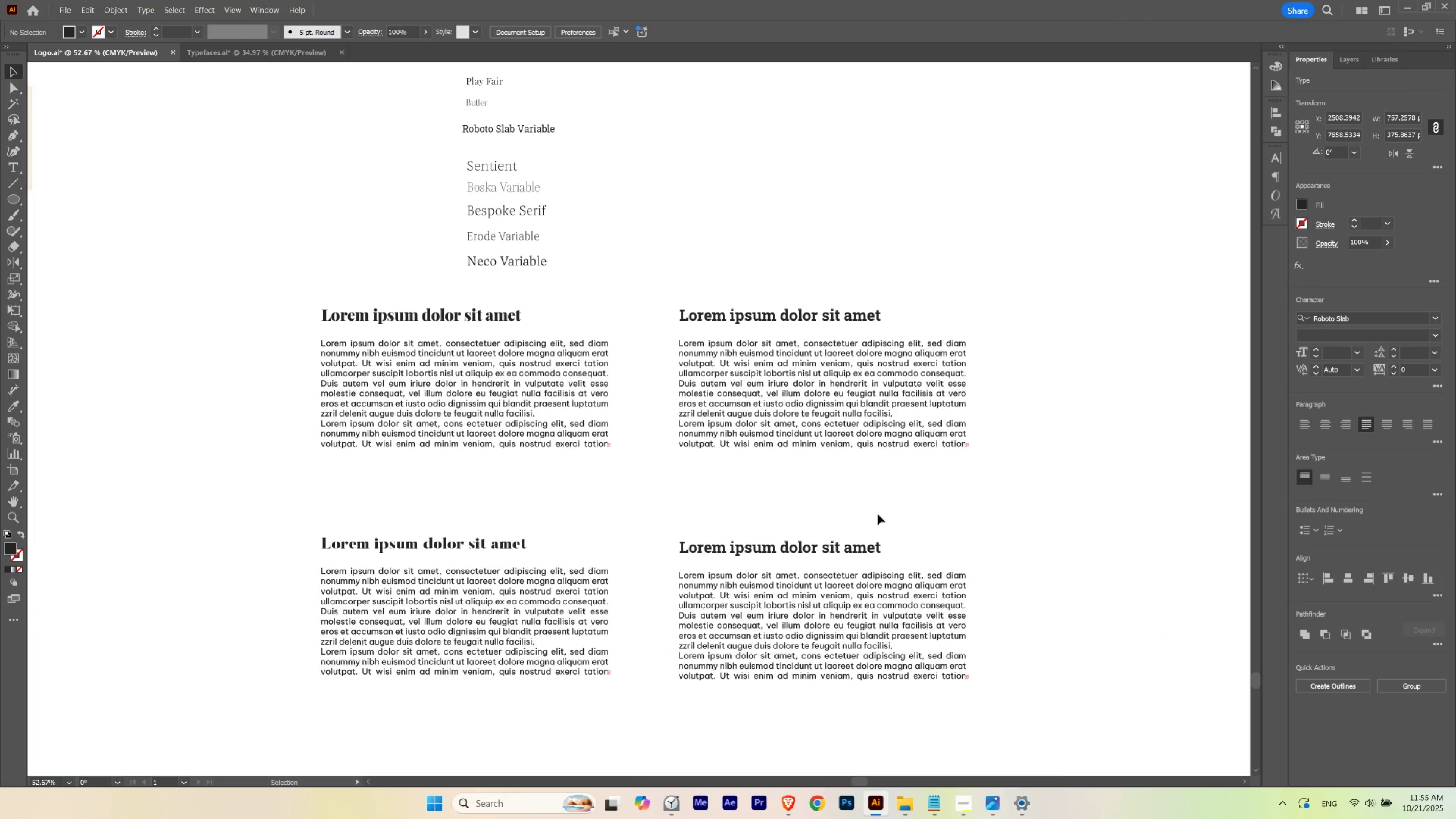 
double_click([878, 514])
 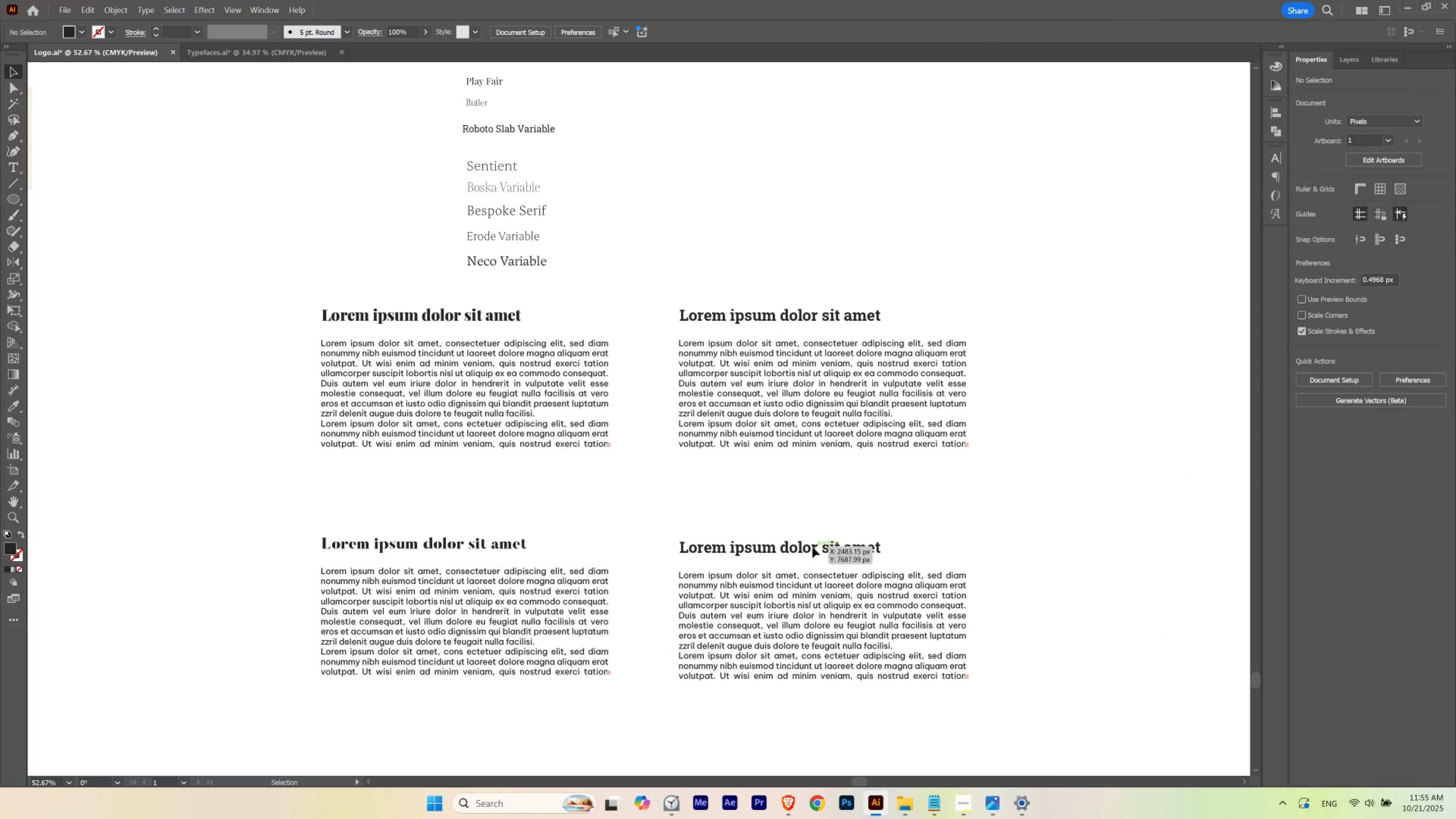 
triple_click([812, 547])
 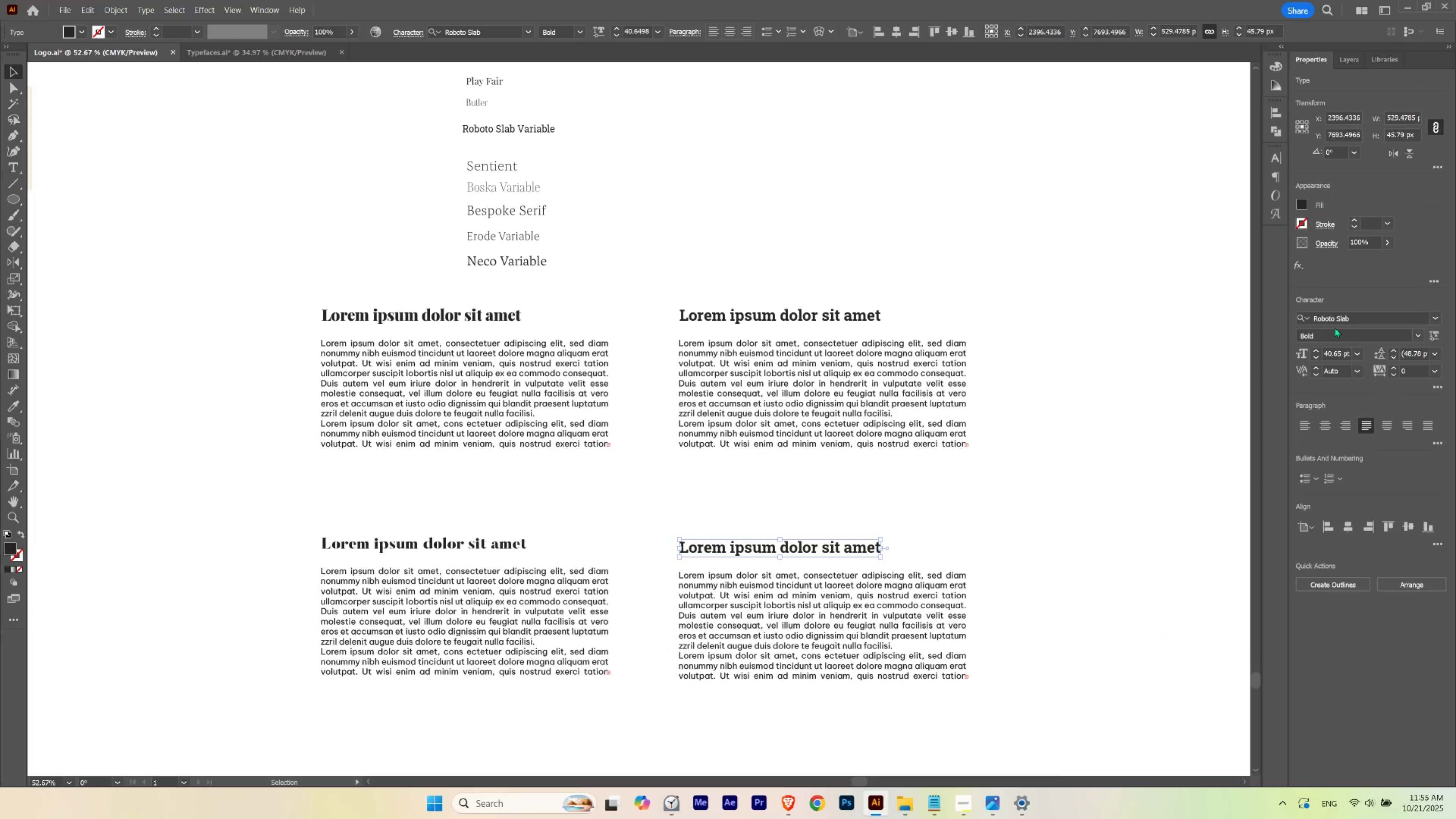 
left_click([1333, 321])
 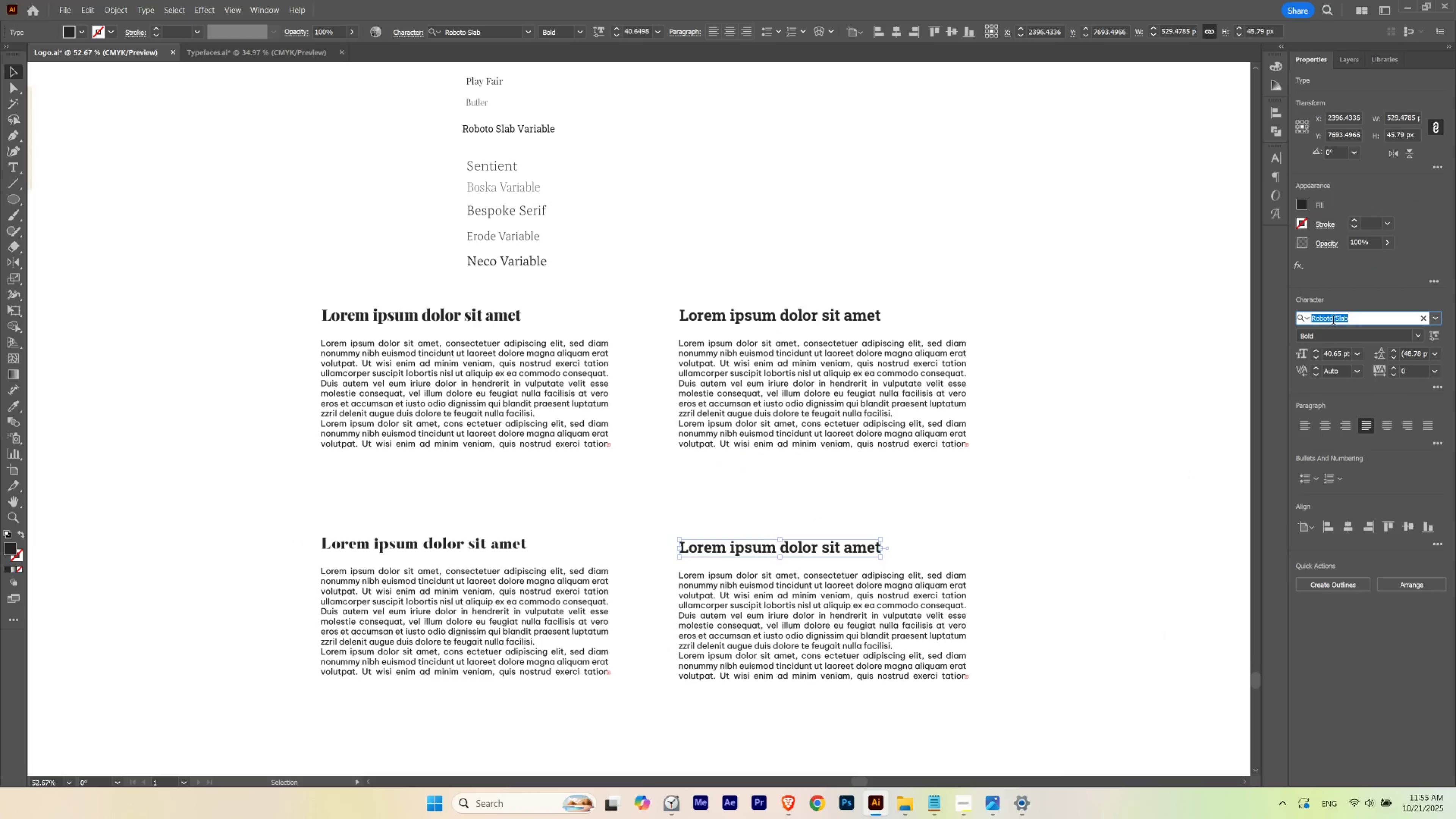 
type(senti)
 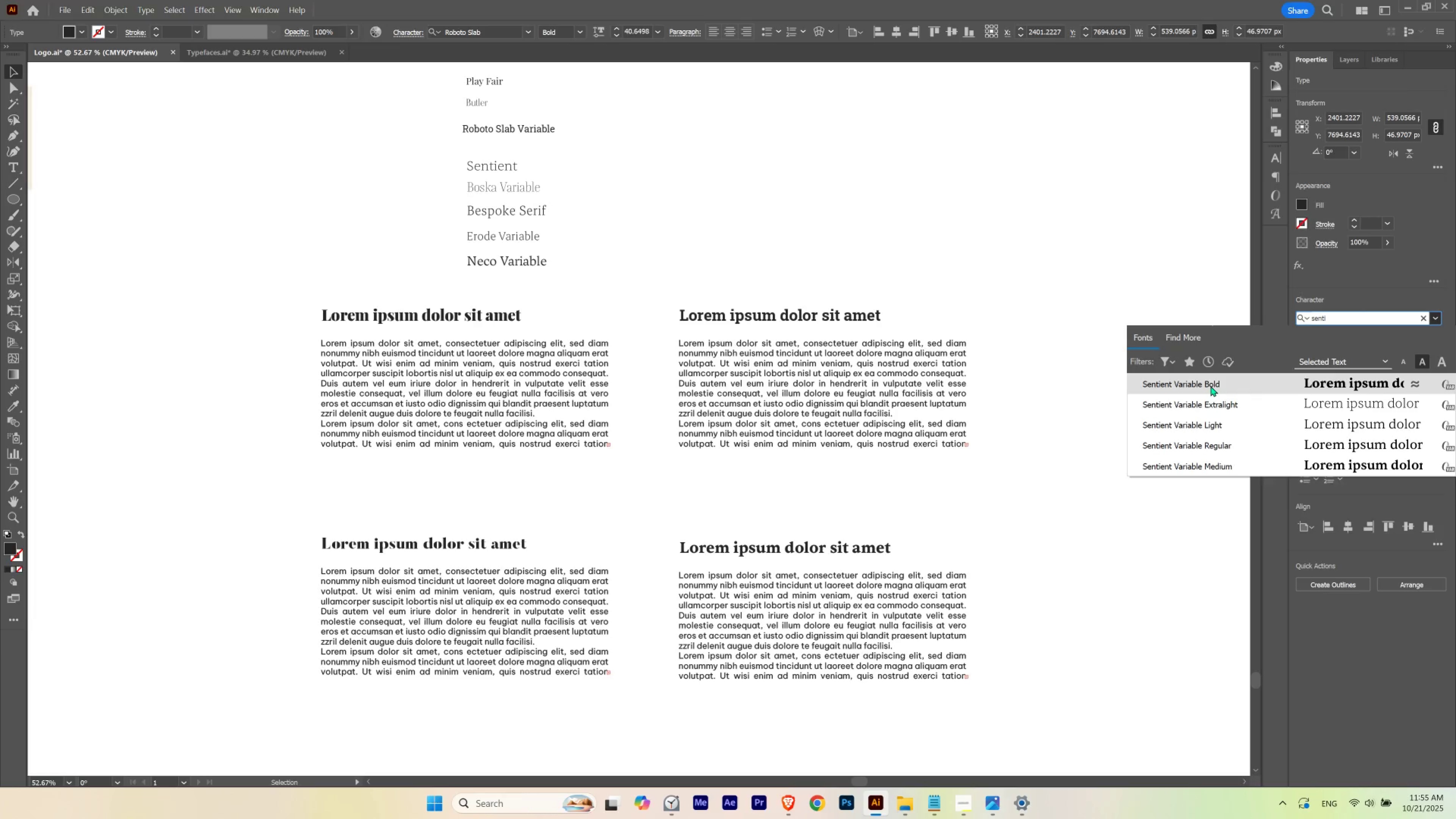 
double_click([1070, 523])
 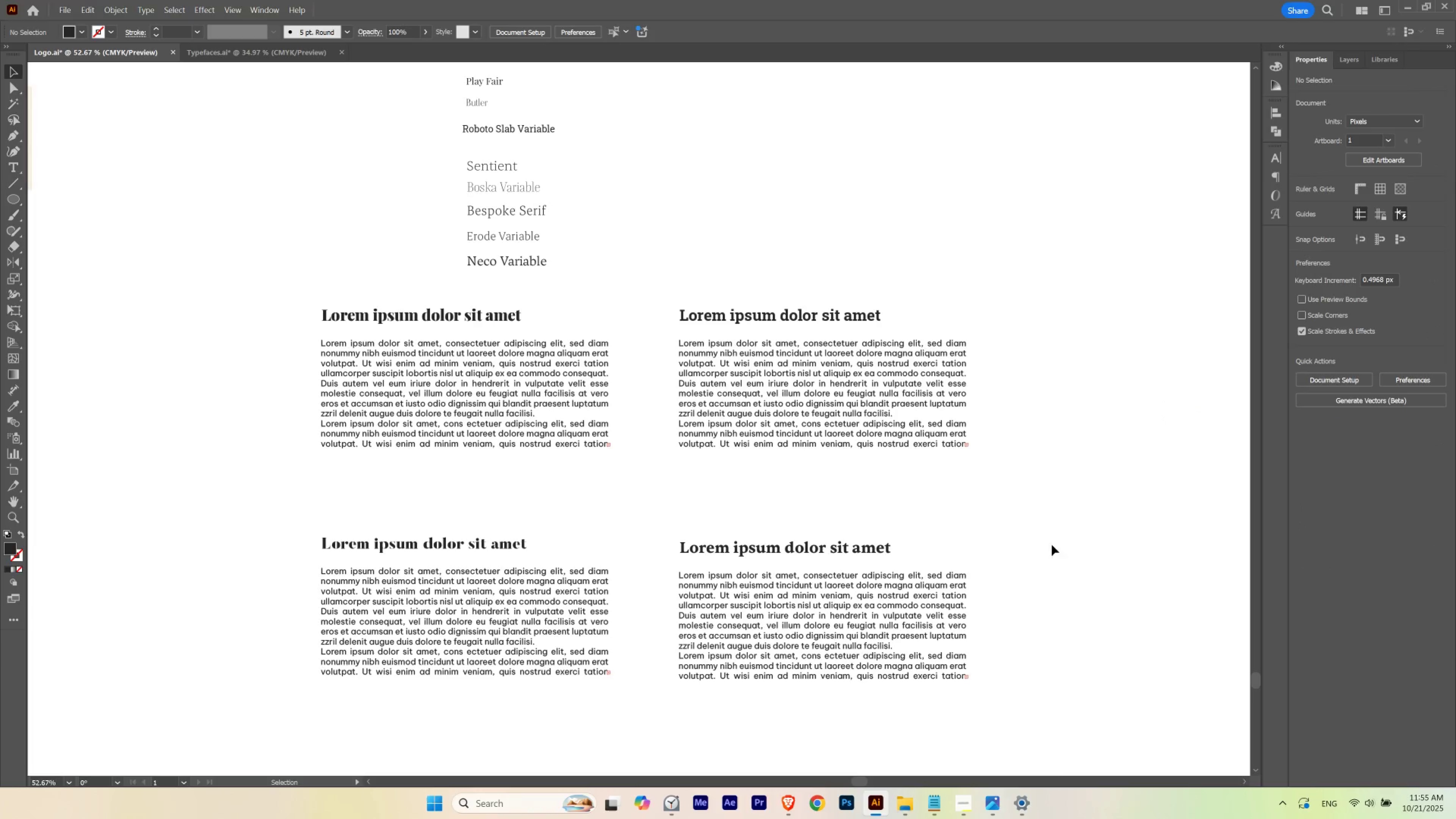 
hold_key(key=Space, duration=1.5)
 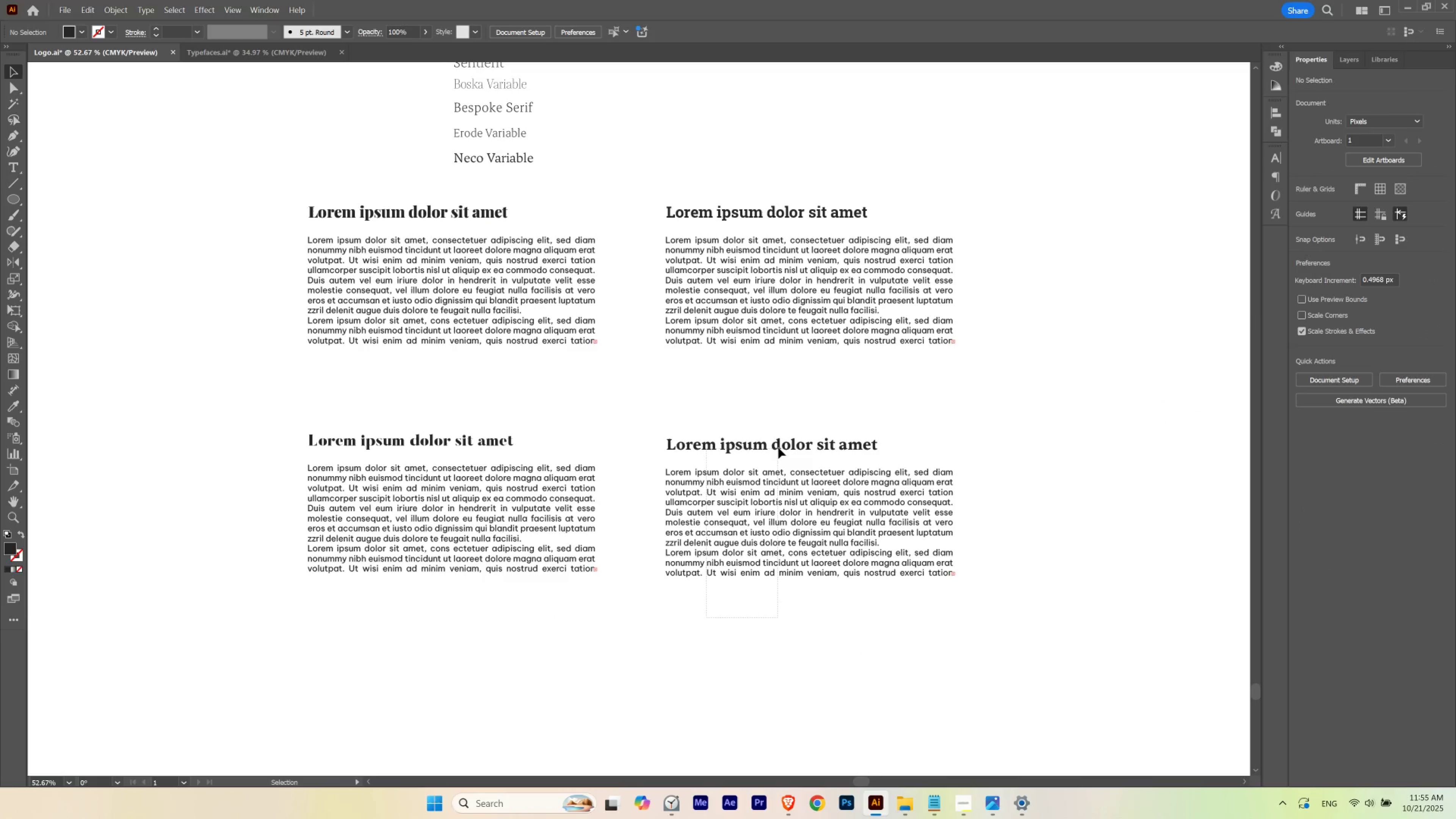 
hold_key(key=Space, duration=0.57)
 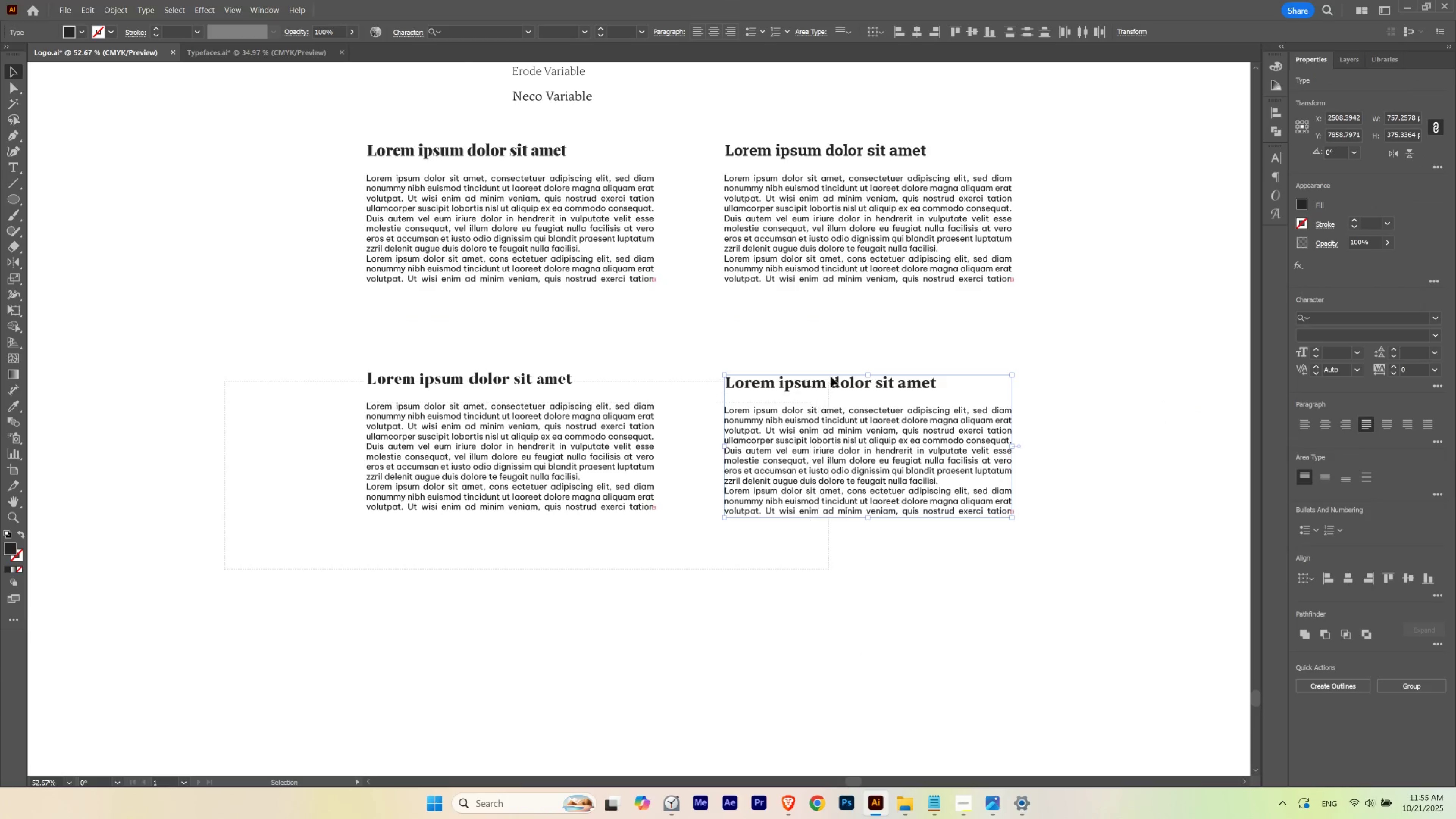 
hold_key(key=AltLeft, duration=1.83)
 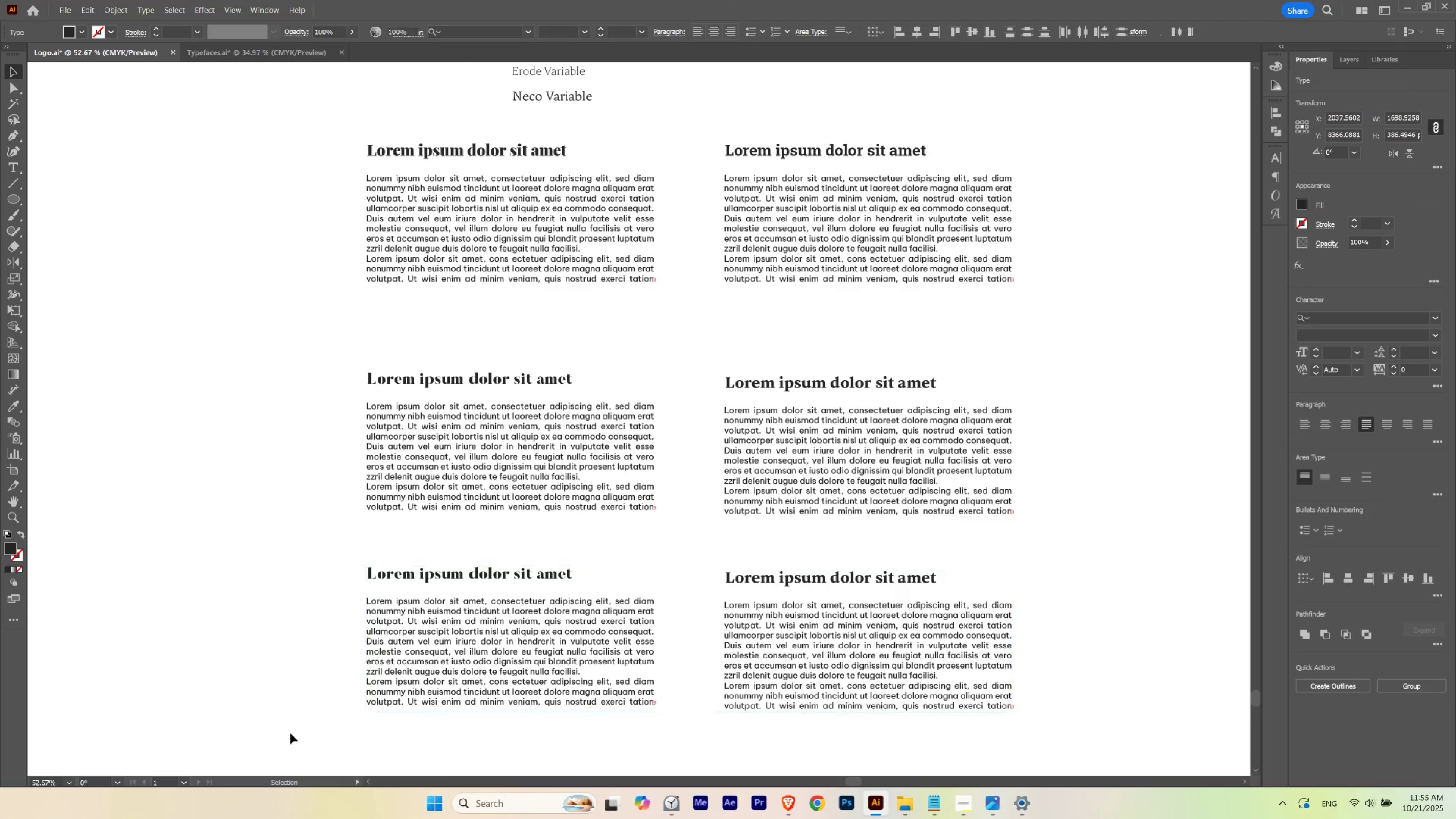 
hold_key(key=ShiftLeft, duration=1.43)
 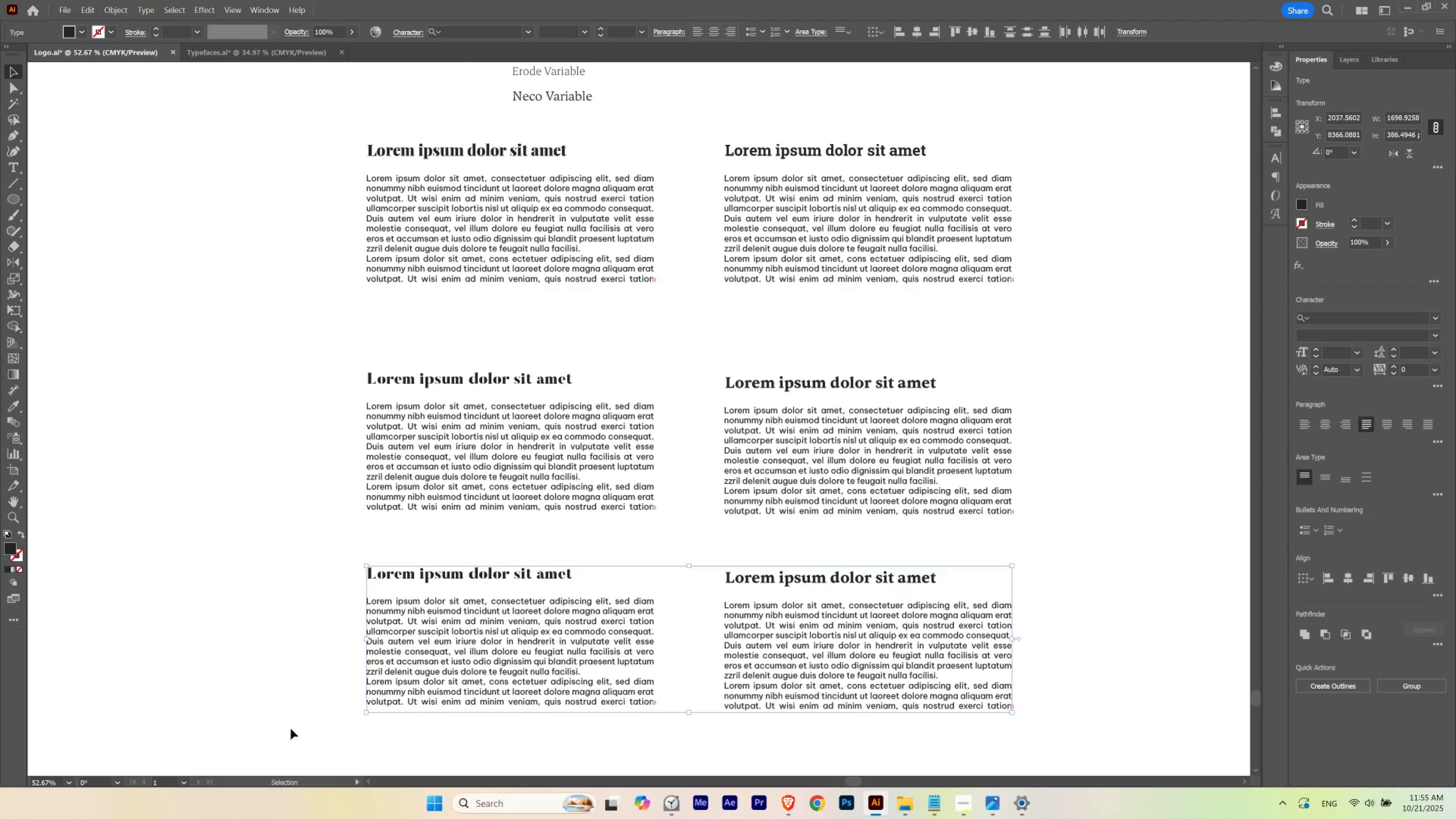 
left_click([291, 728])
 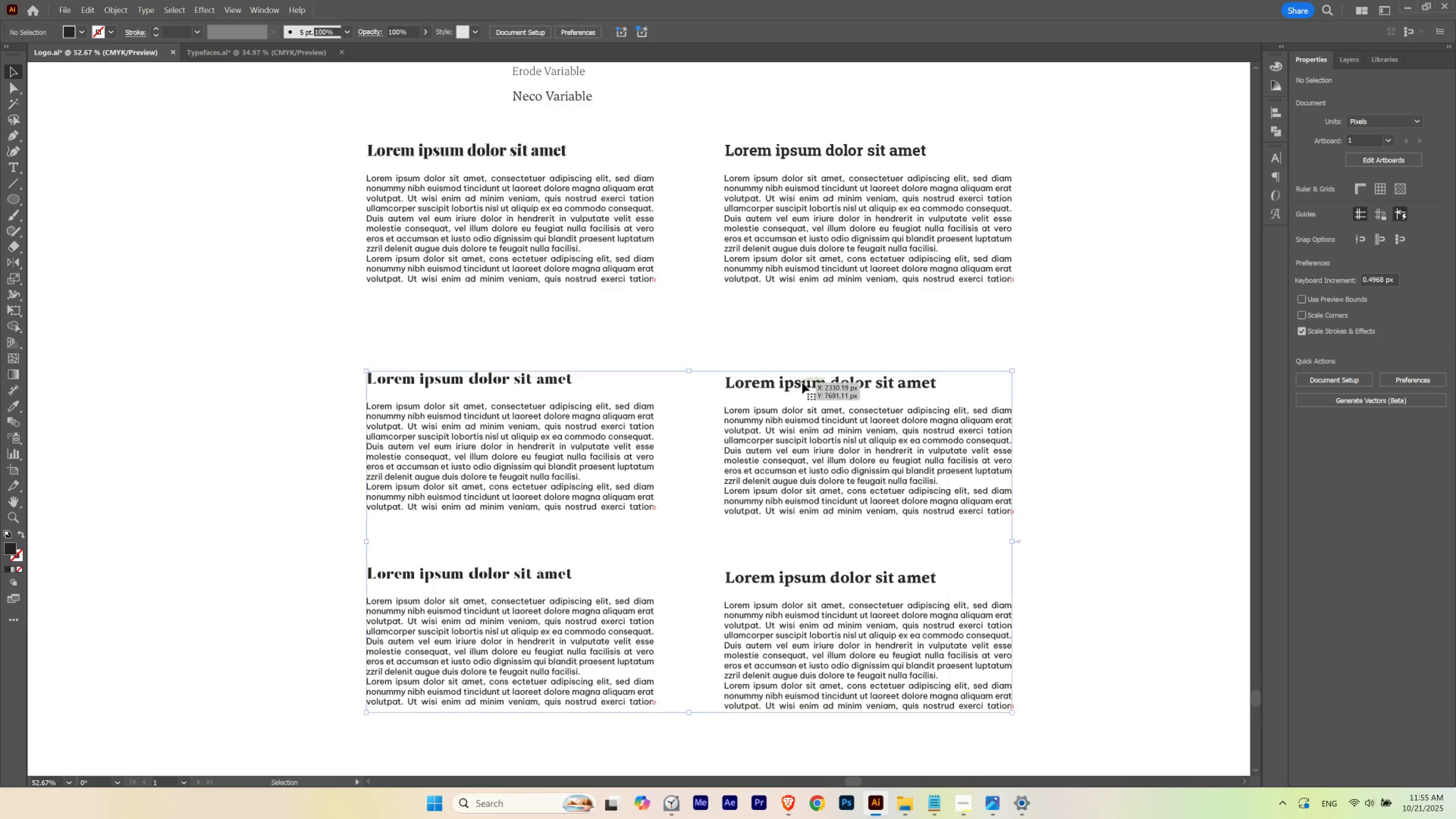 
hold_key(key=ShiftLeft, duration=1.05)
 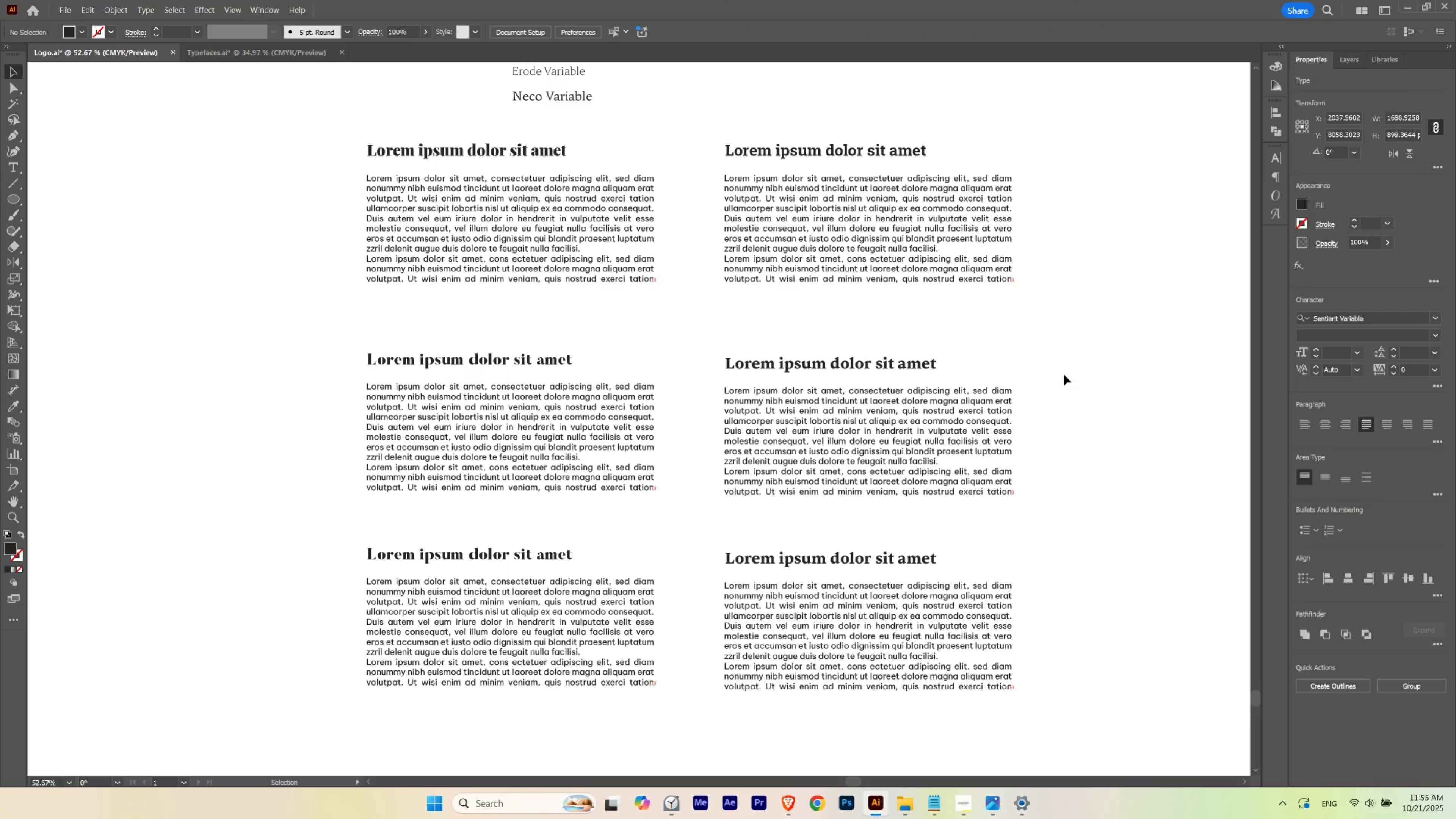 
hold_key(key=ControlLeft, duration=0.58)
 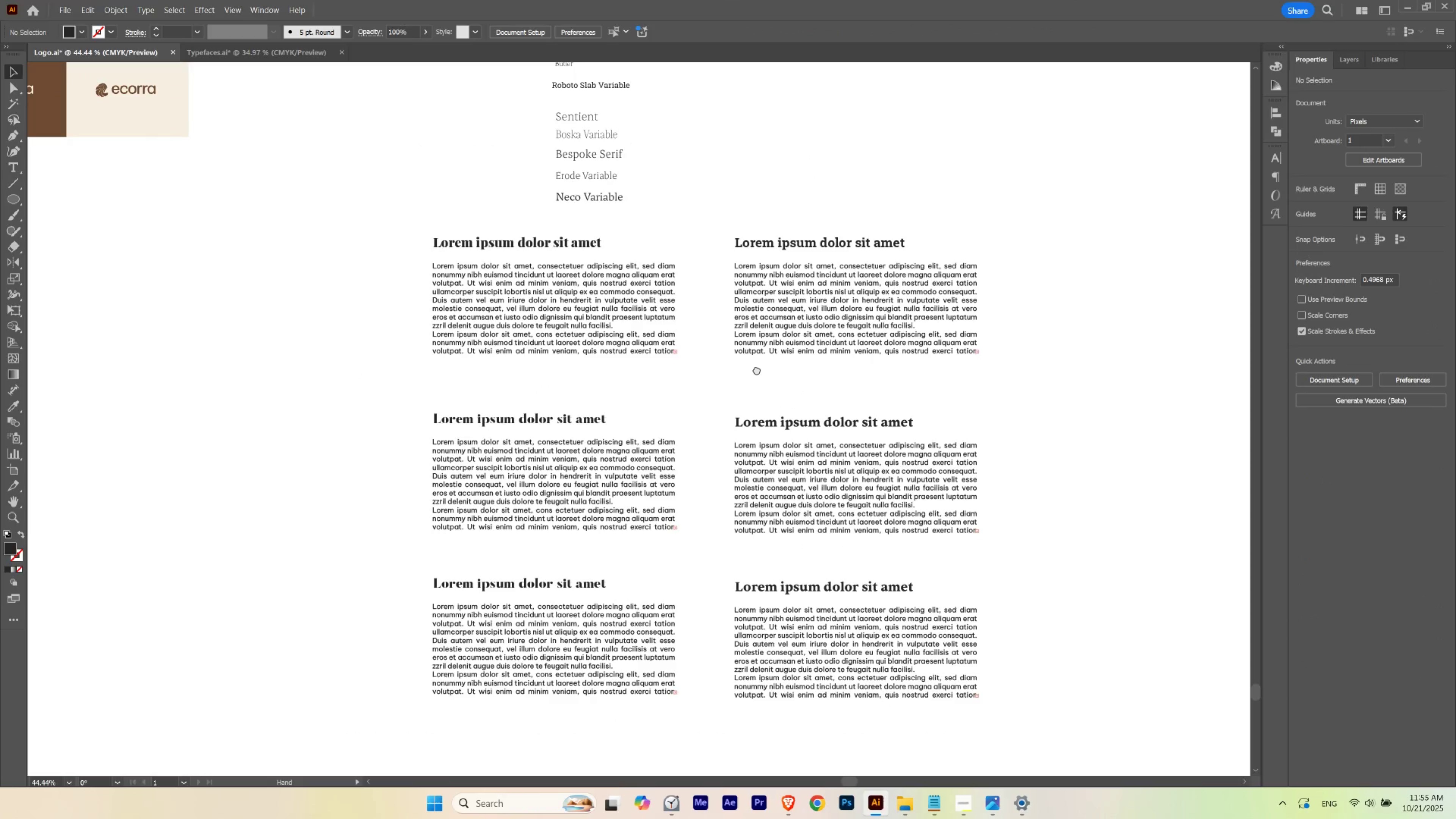 
hold_key(key=Space, duration=1.51)
 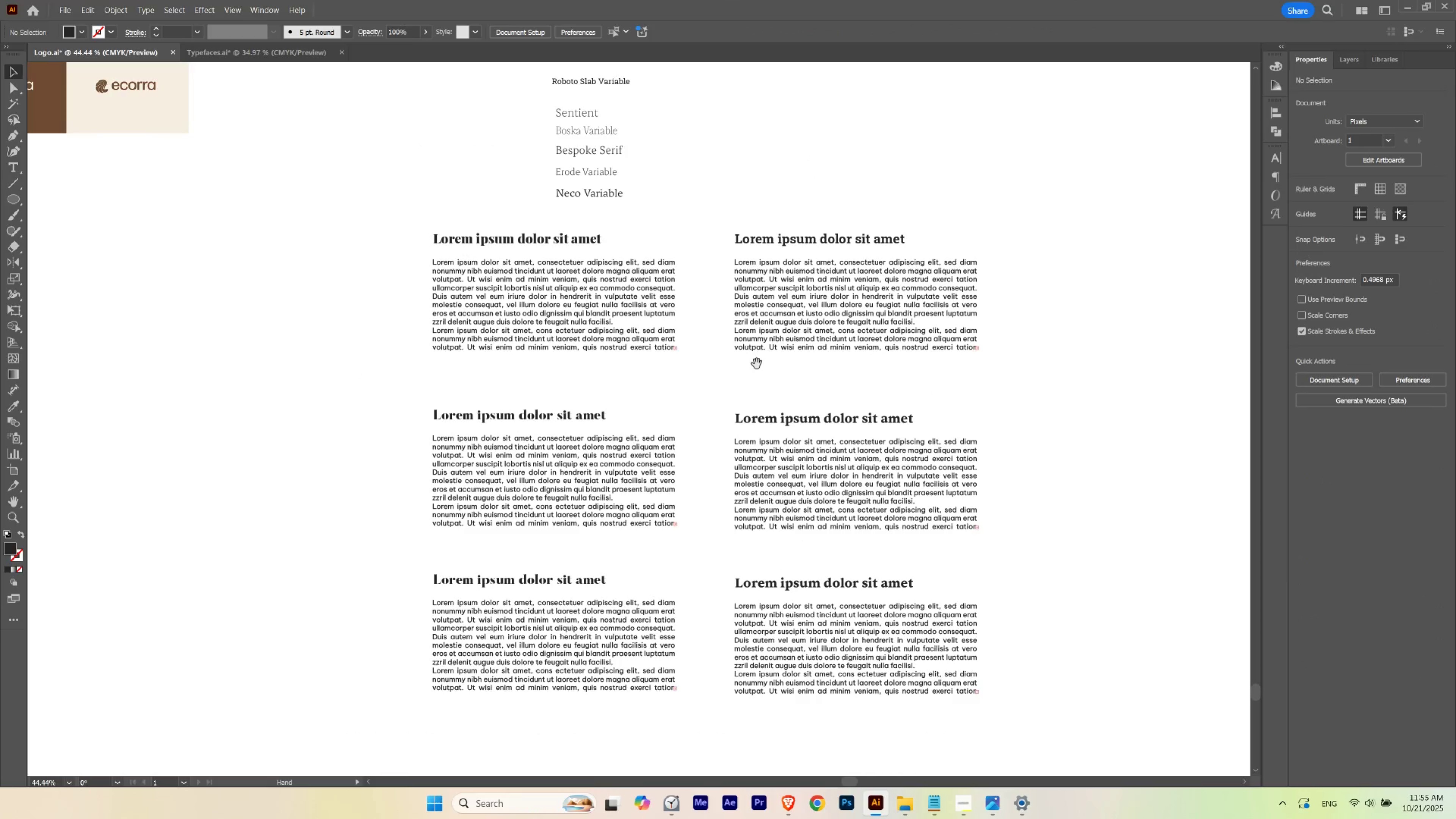 
hold_key(key=Space, duration=0.72)
 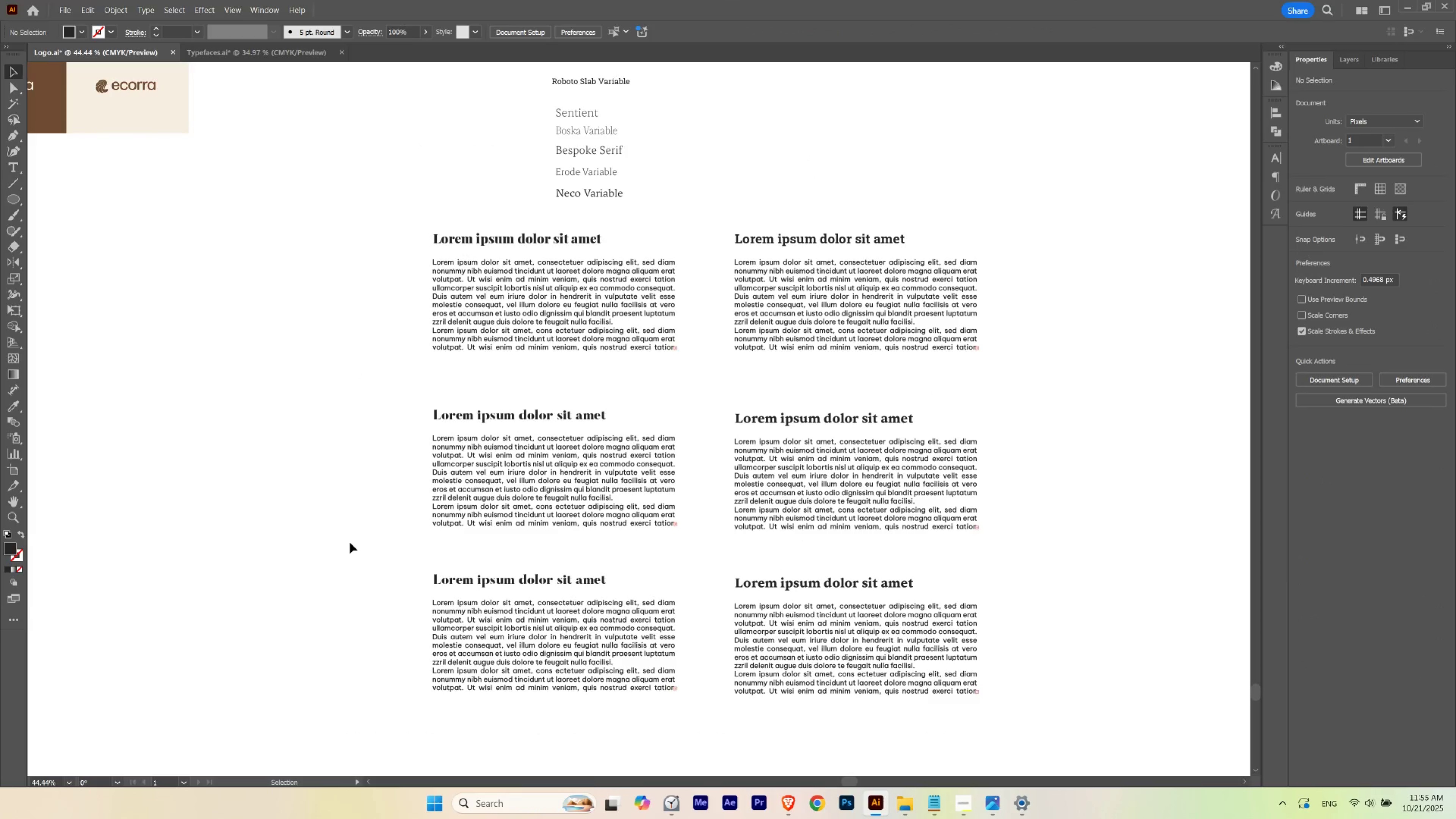 
left_click([350, 542])
 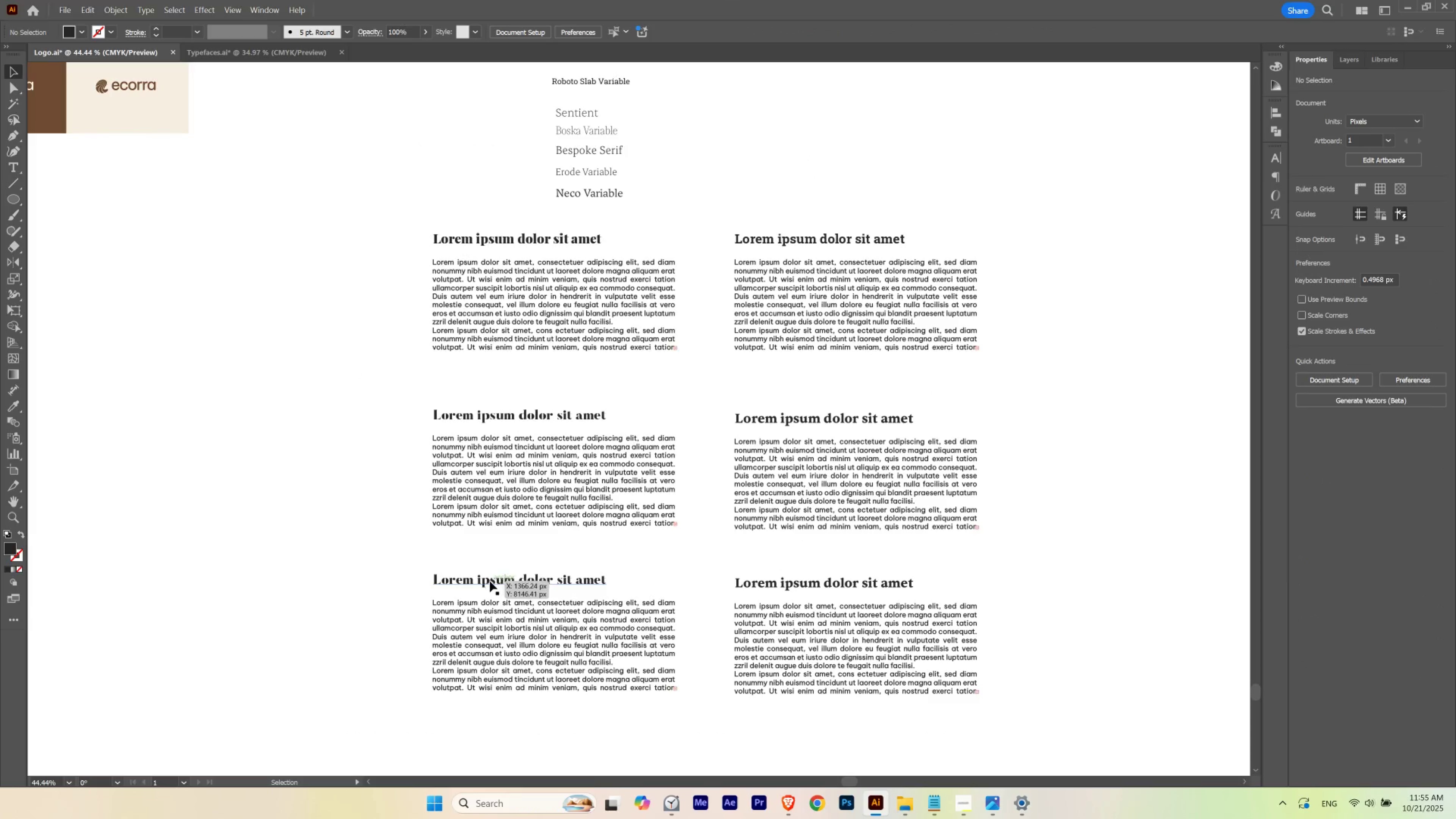 
double_click([490, 581])
 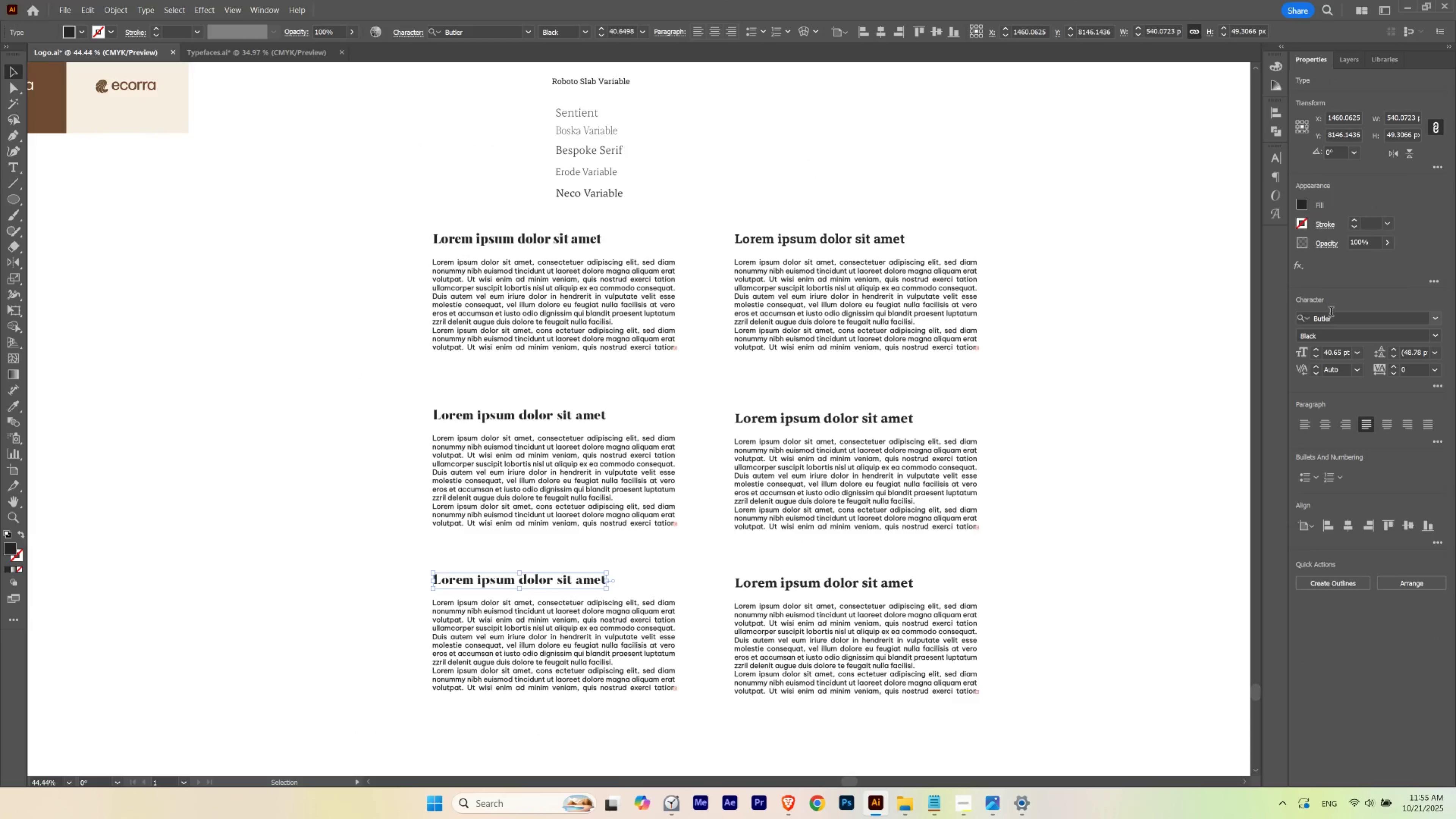 
left_click([1331, 315])
 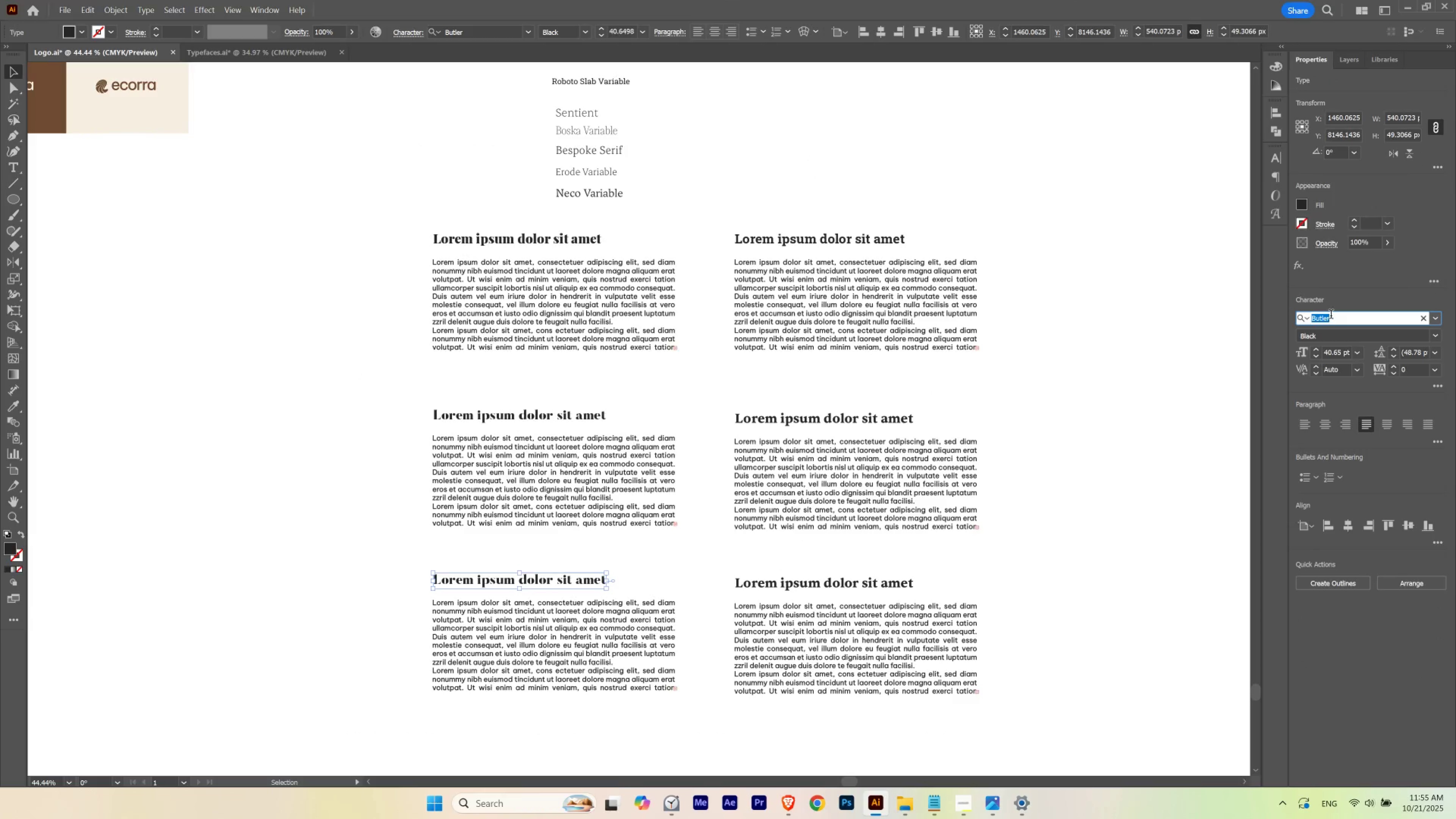 
type(boska)
 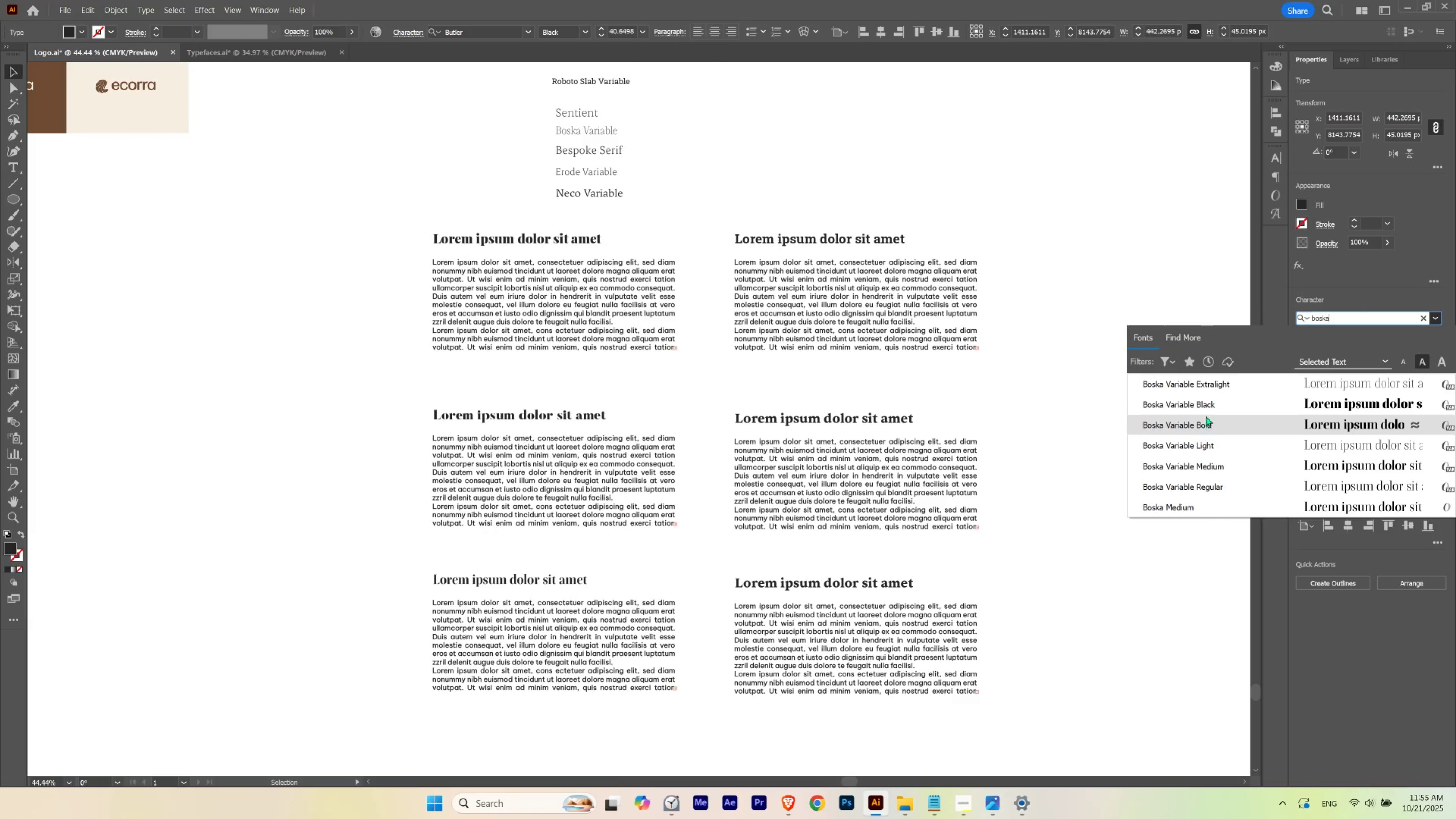 
left_click([1205, 412])
 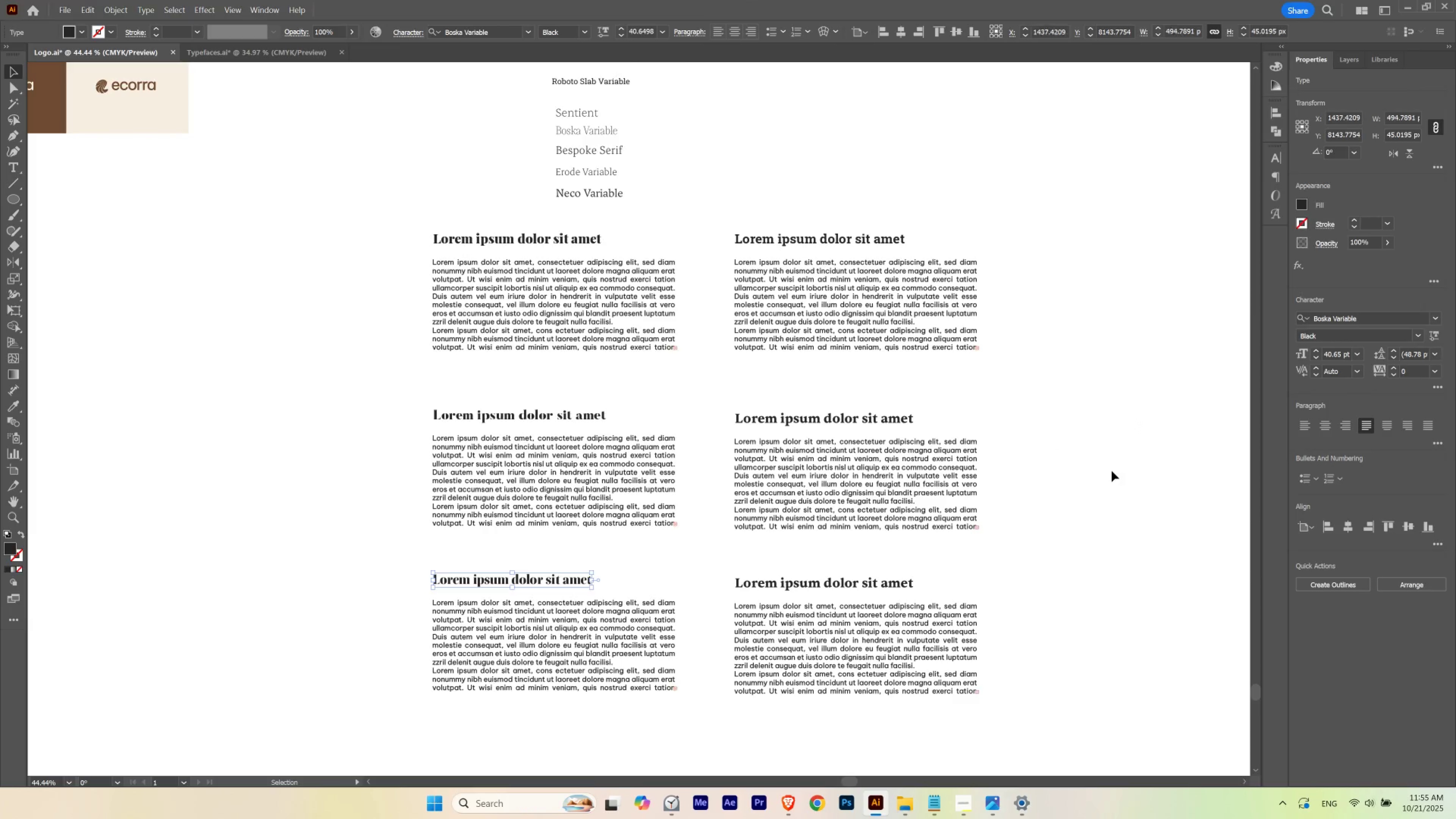 
left_click([1111, 471])
 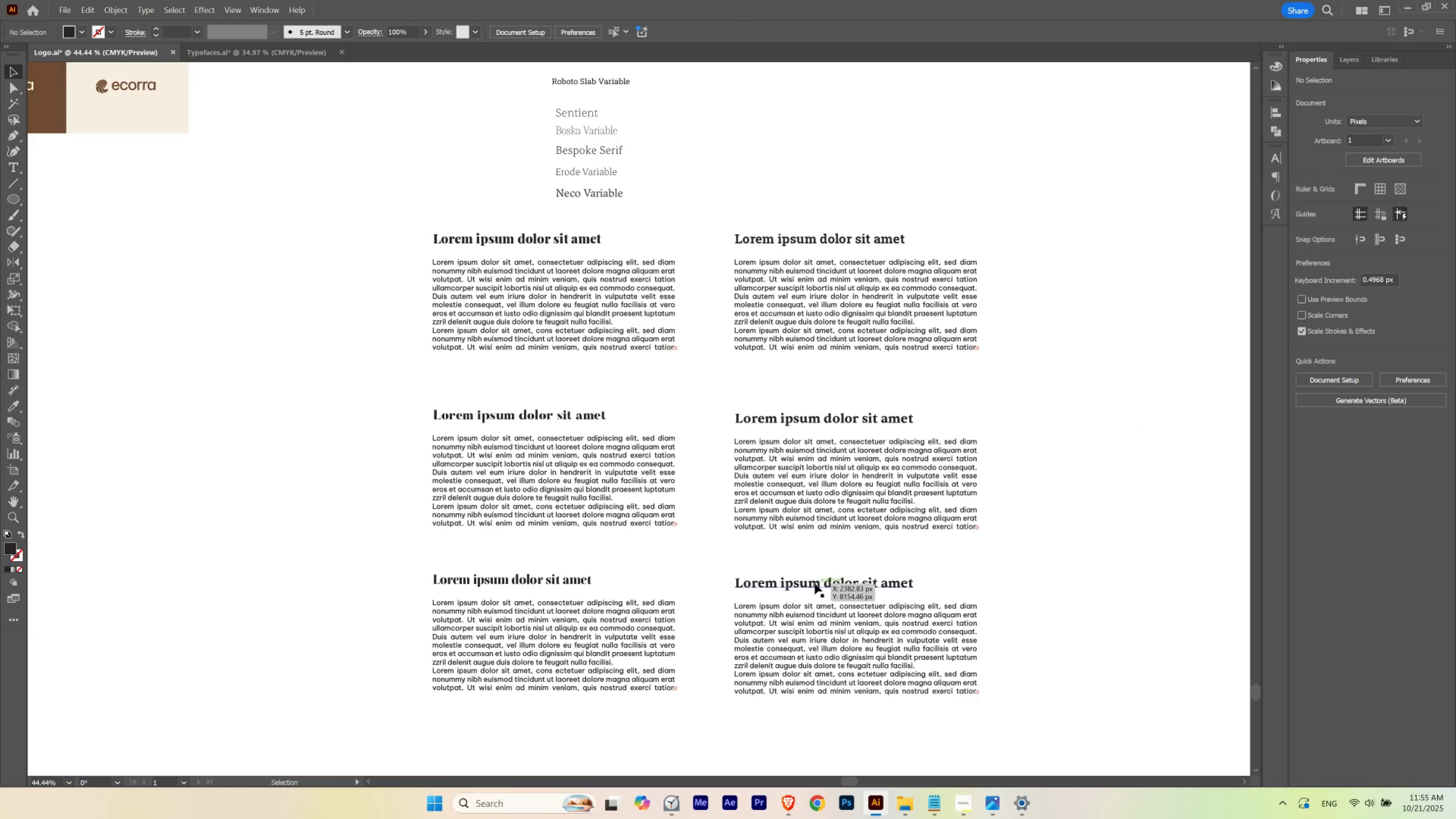 
left_click([815, 583])
 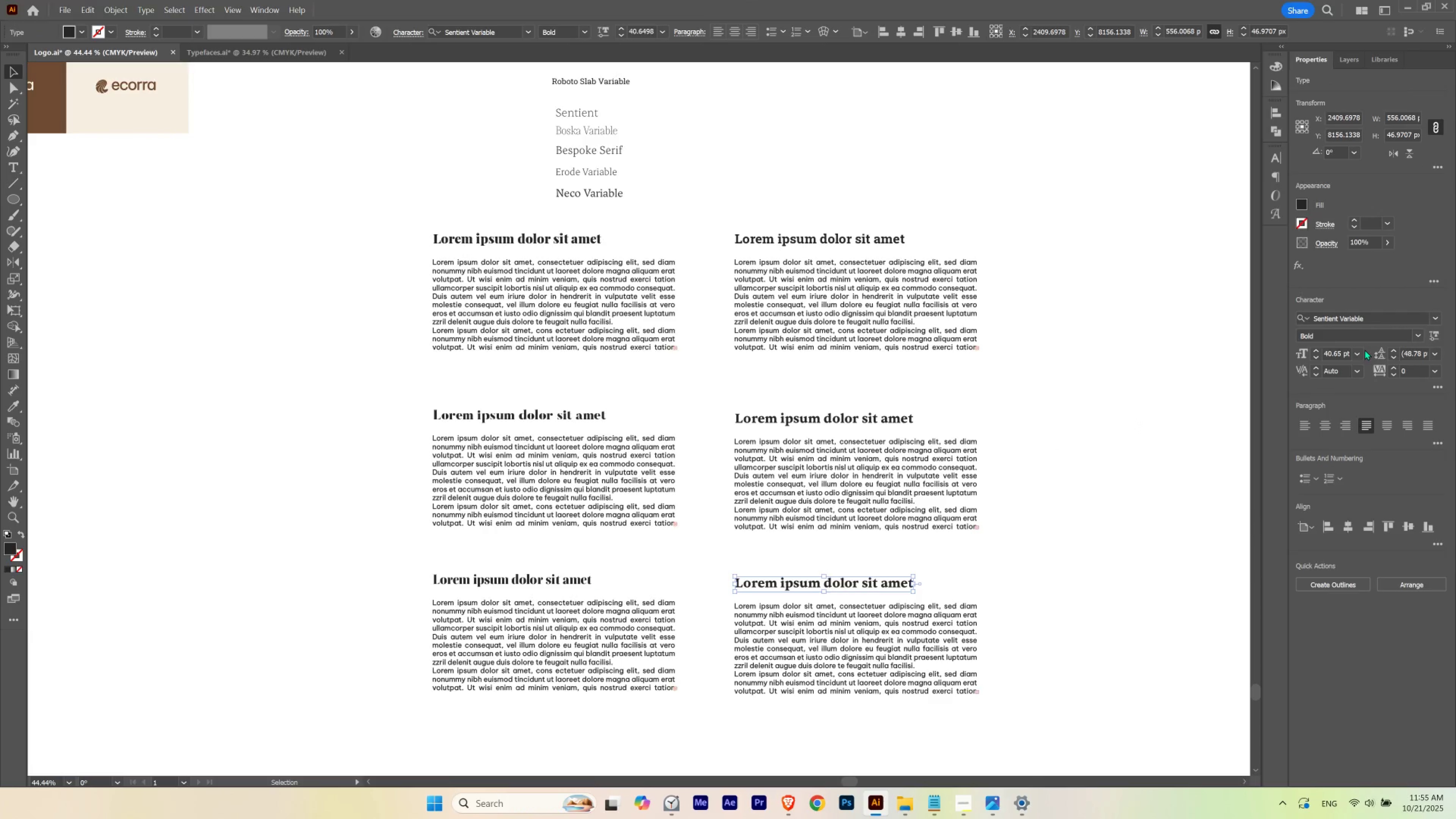 
left_click([1345, 318])
 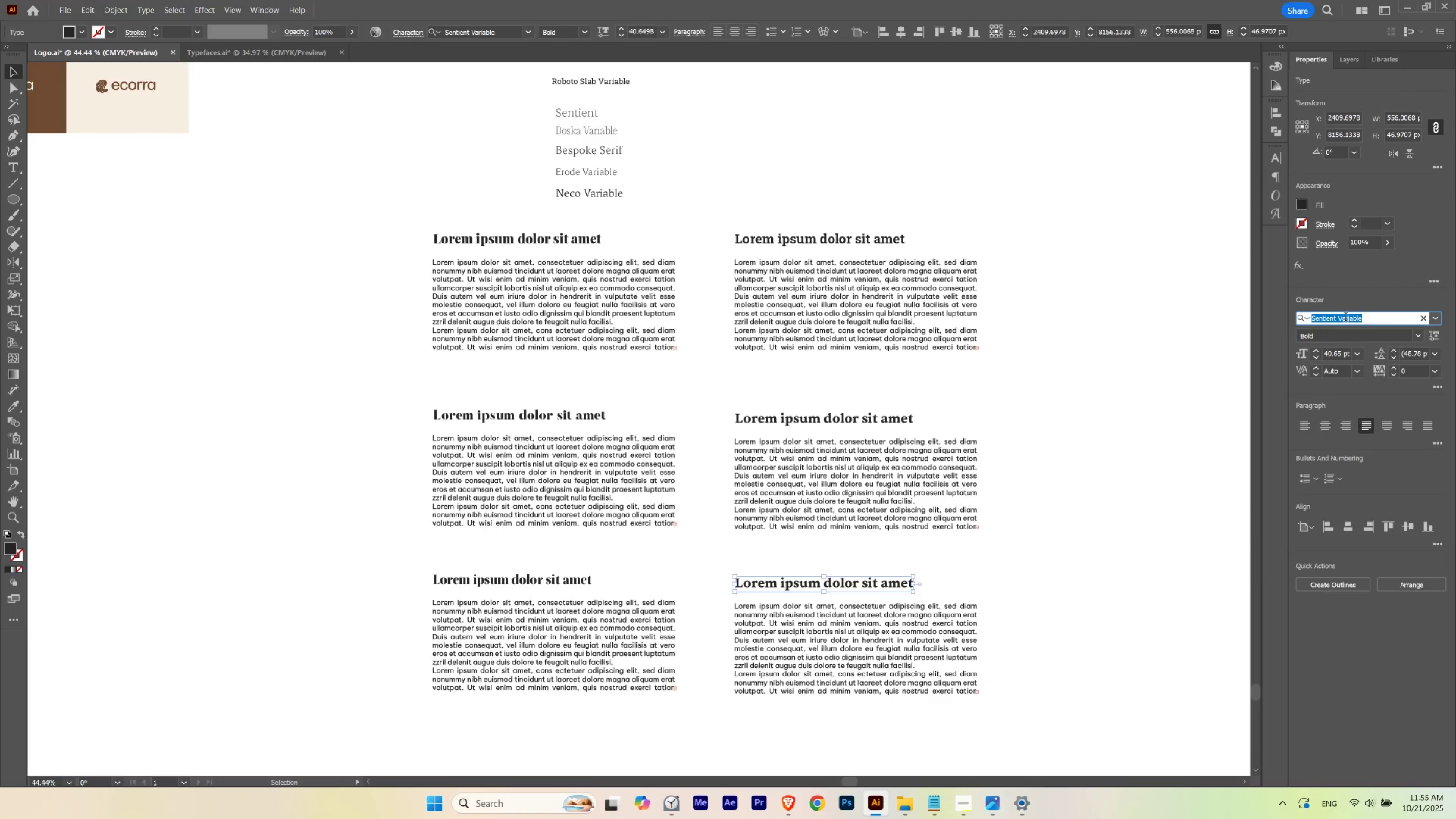 
type(bespo)
 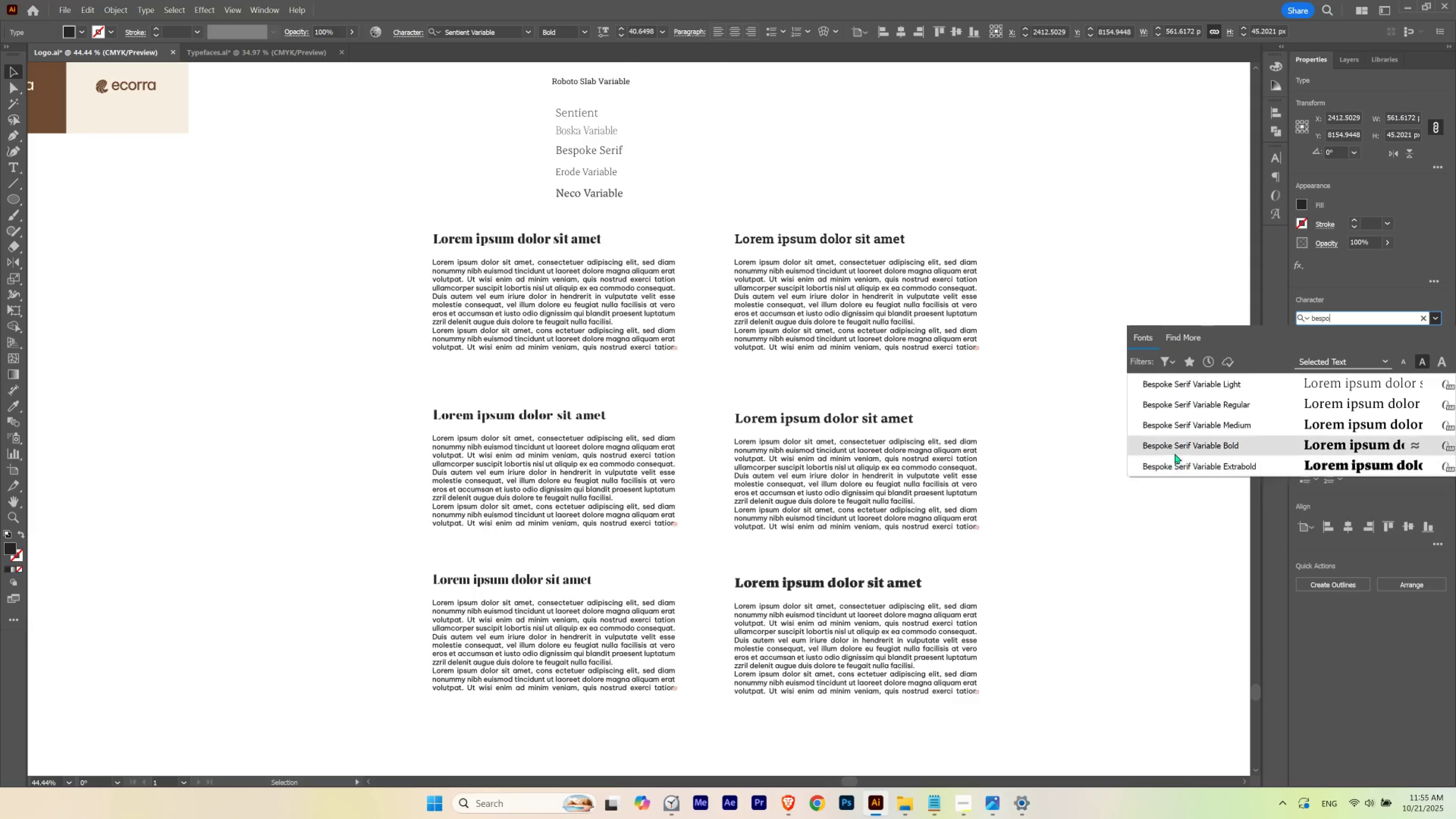 
double_click([1097, 547])
 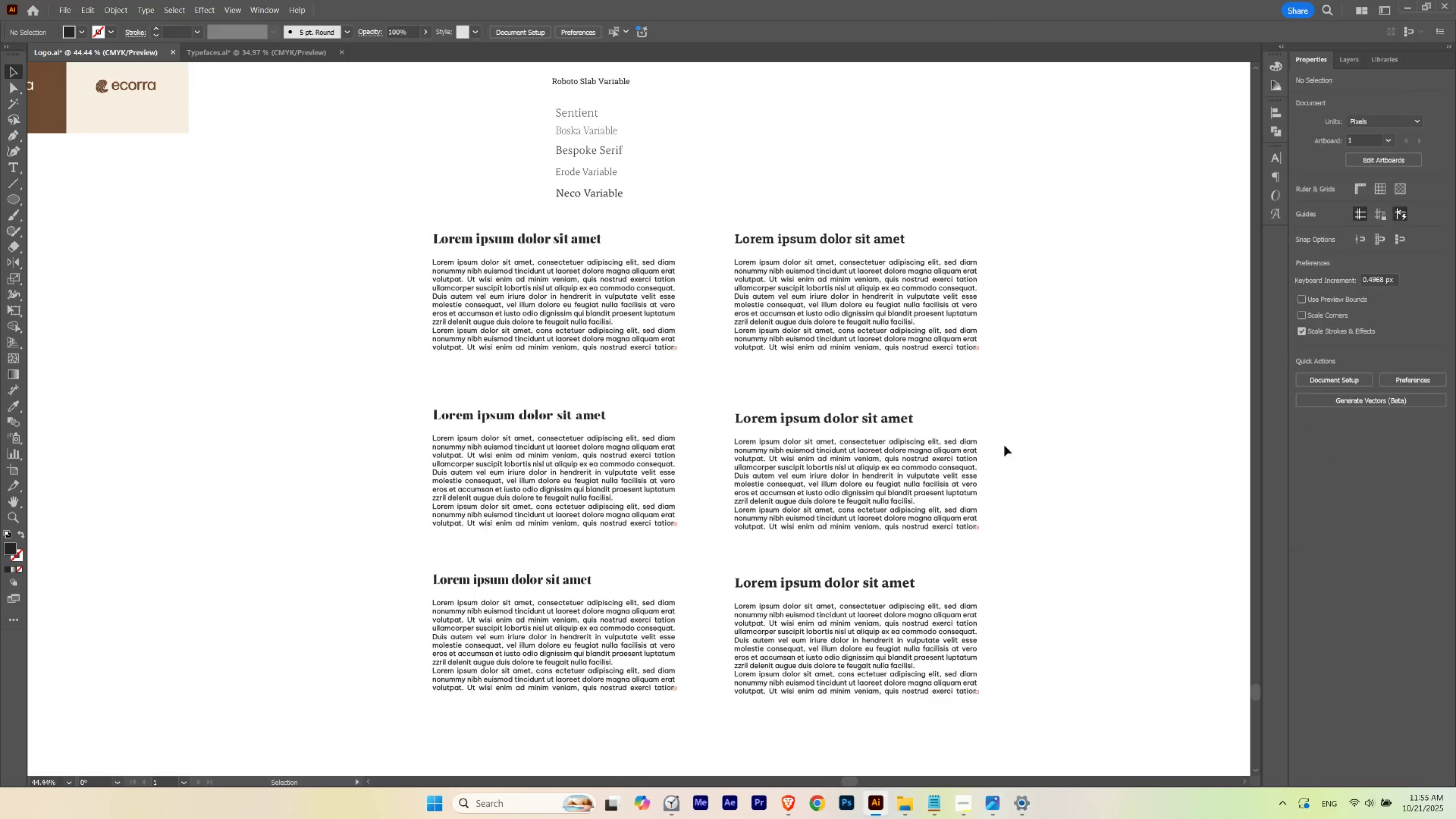 
hold_key(key=Space, duration=2.94)
 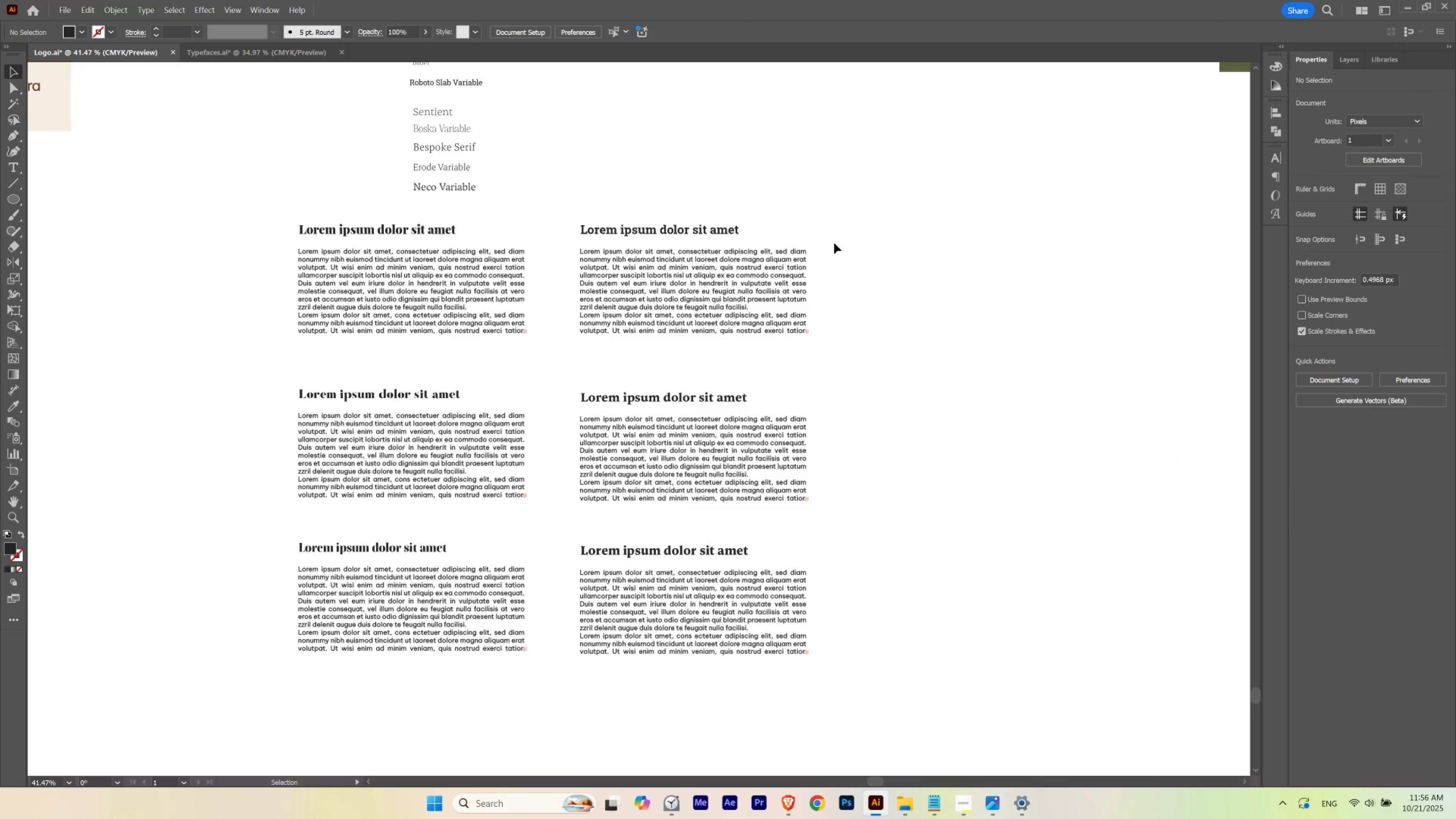 
hold_key(key=ControlLeft, duration=0.61)
 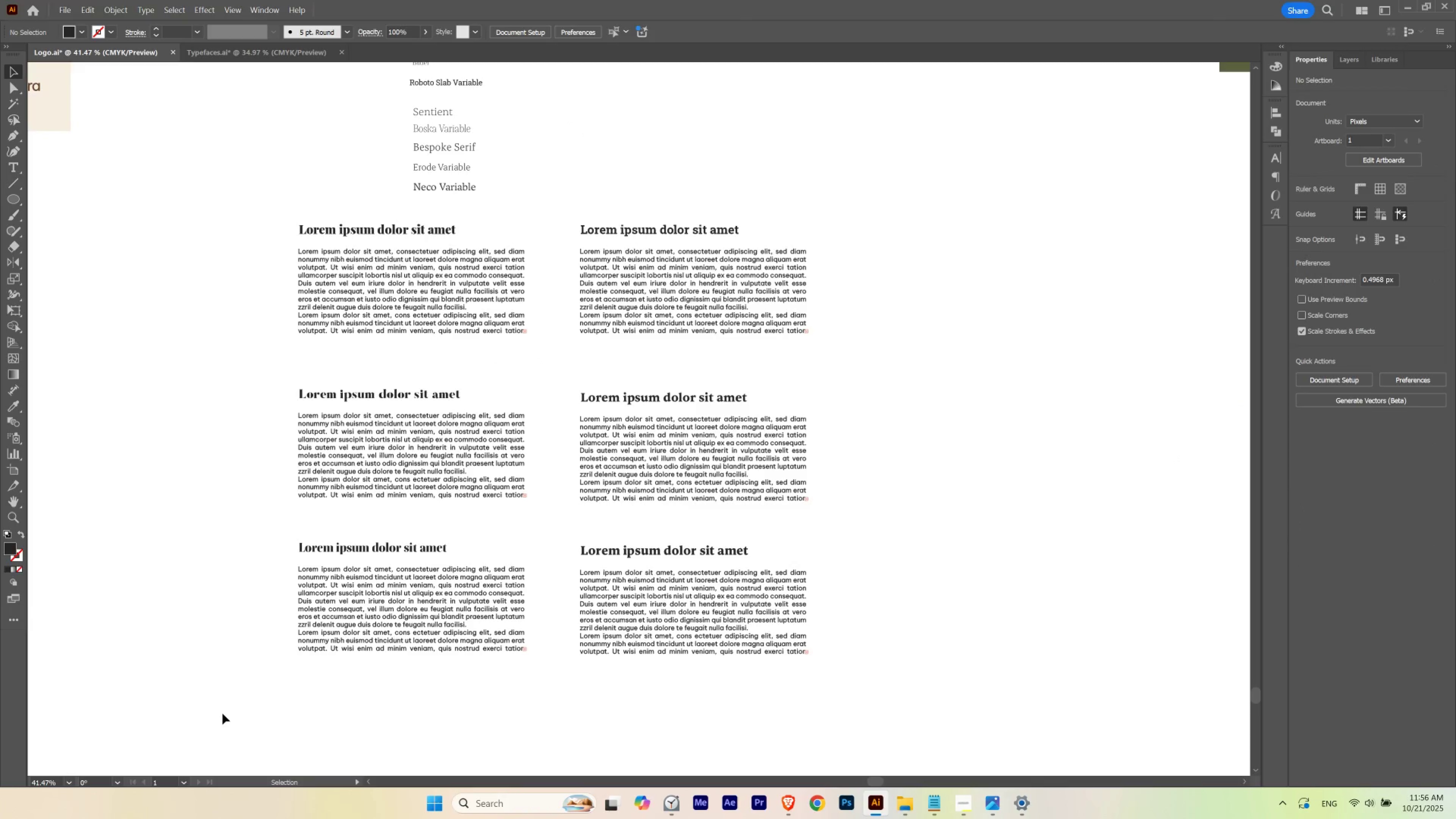 
hold_key(key=AltLeft, duration=2.38)
 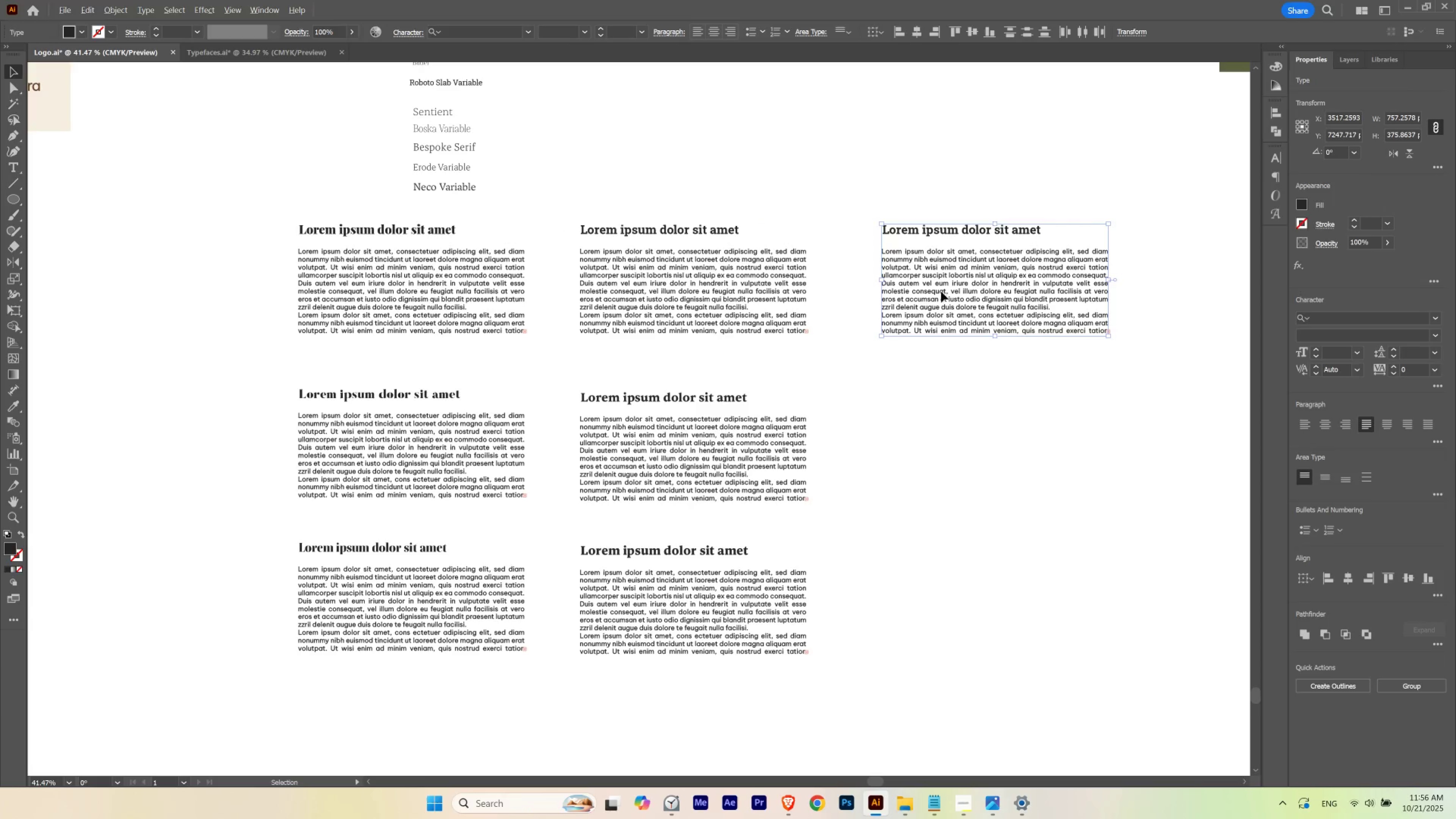 
hold_key(key=ShiftLeft, duration=1.52)
 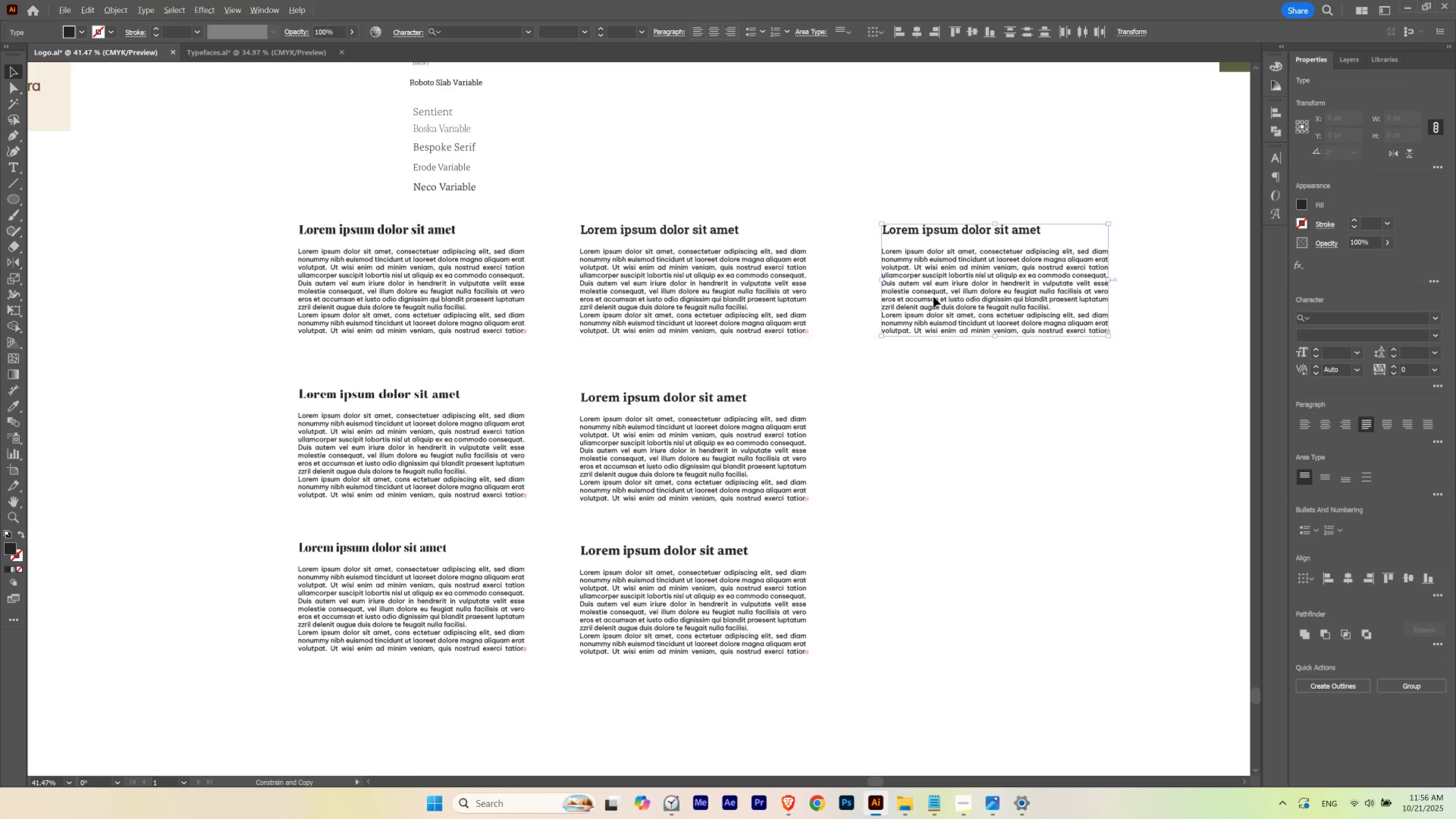 
hold_key(key=ShiftLeft, duration=0.48)
 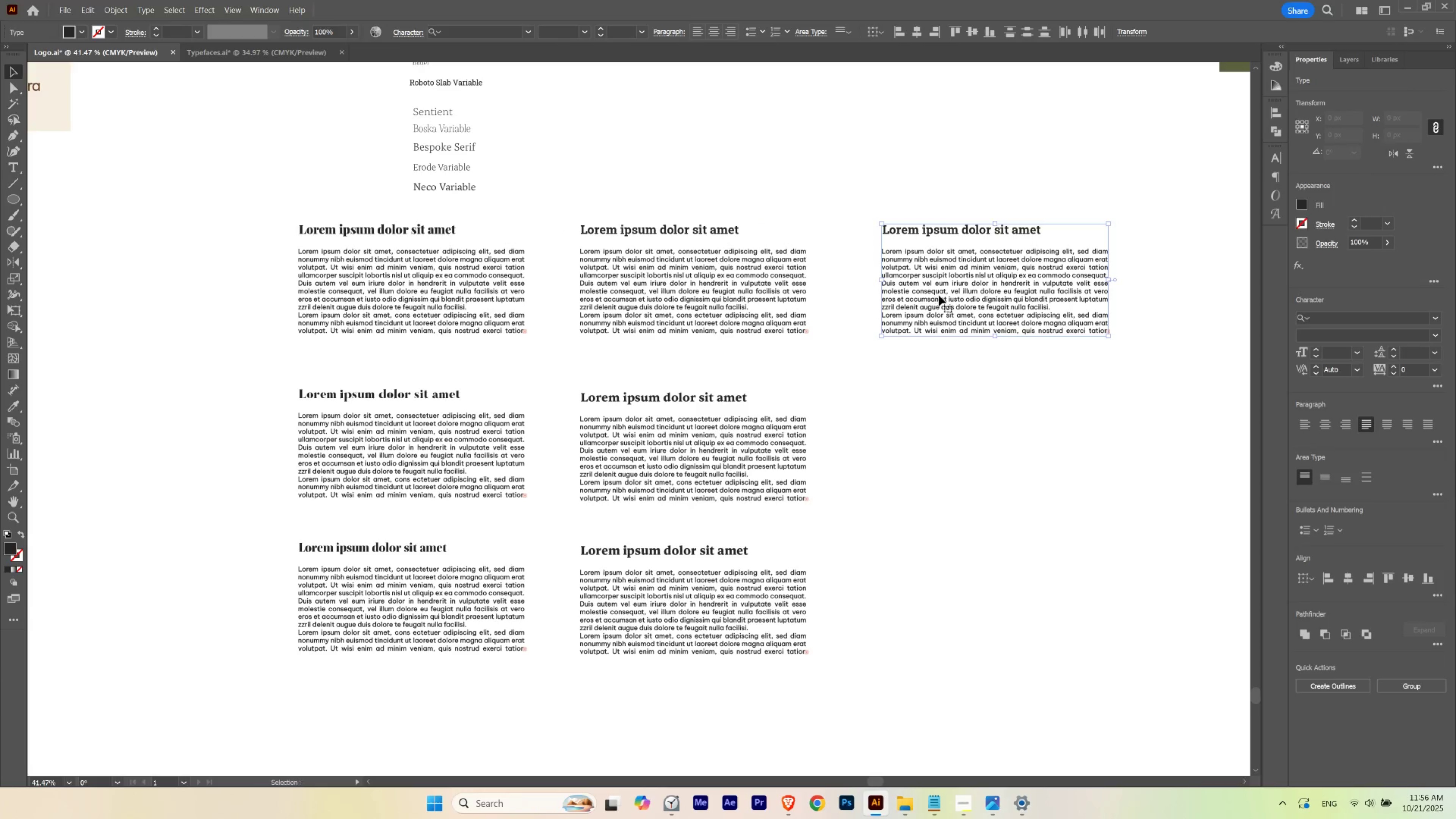 
hold_key(key=AltLeft, duration=2.1)
 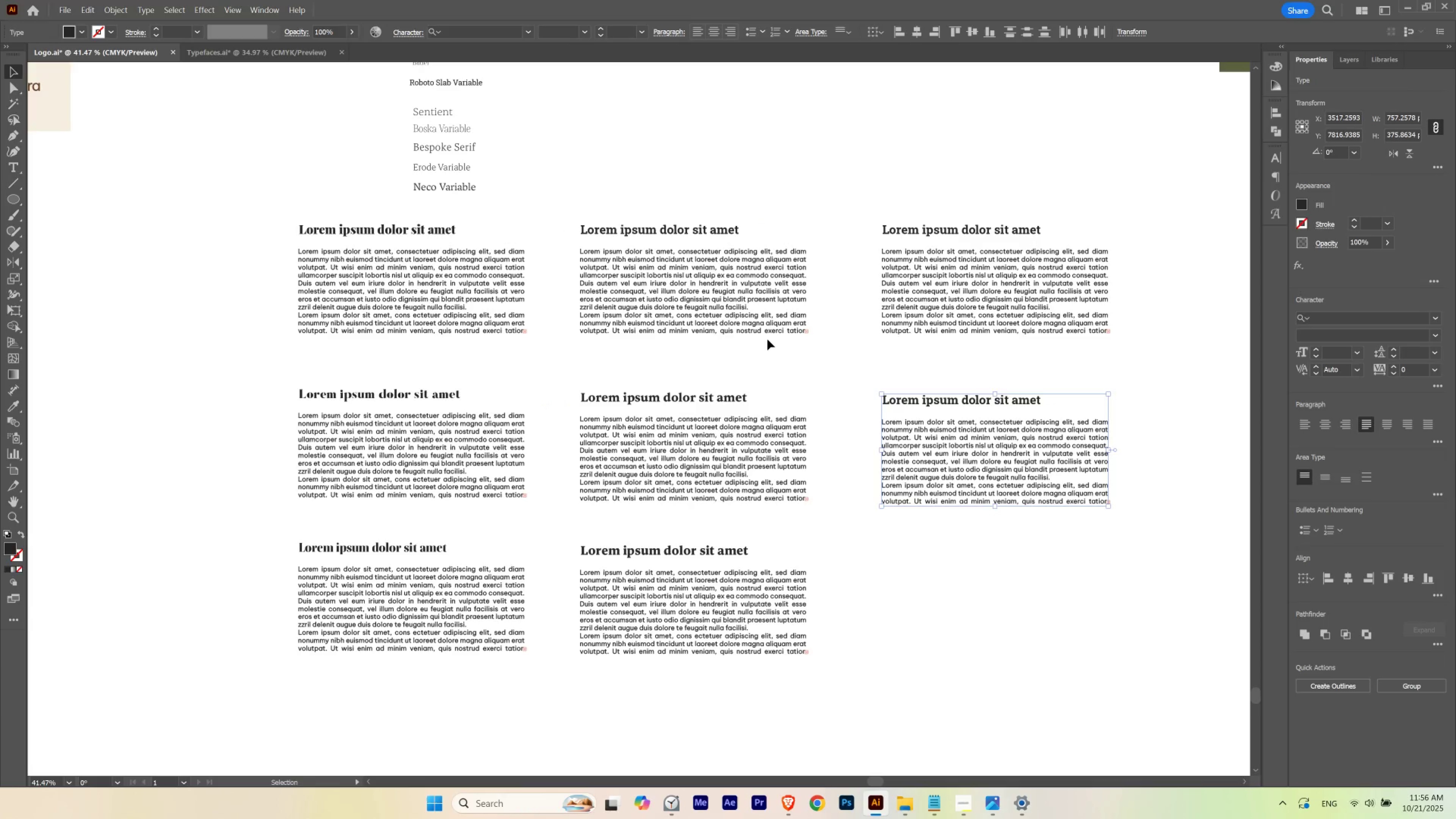 
hold_key(key=ShiftLeft, duration=1.5)
 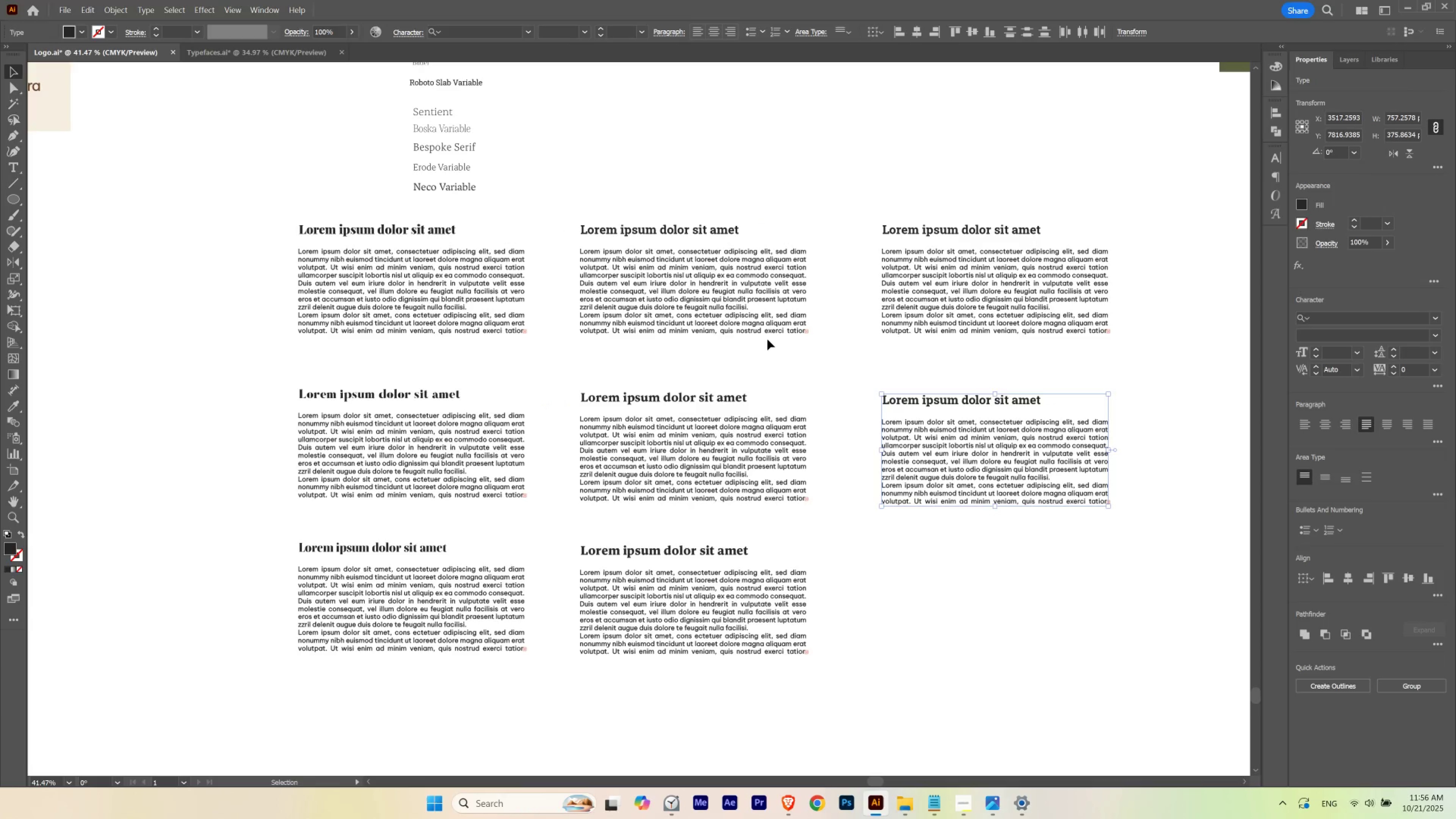 
left_click([767, 339])
 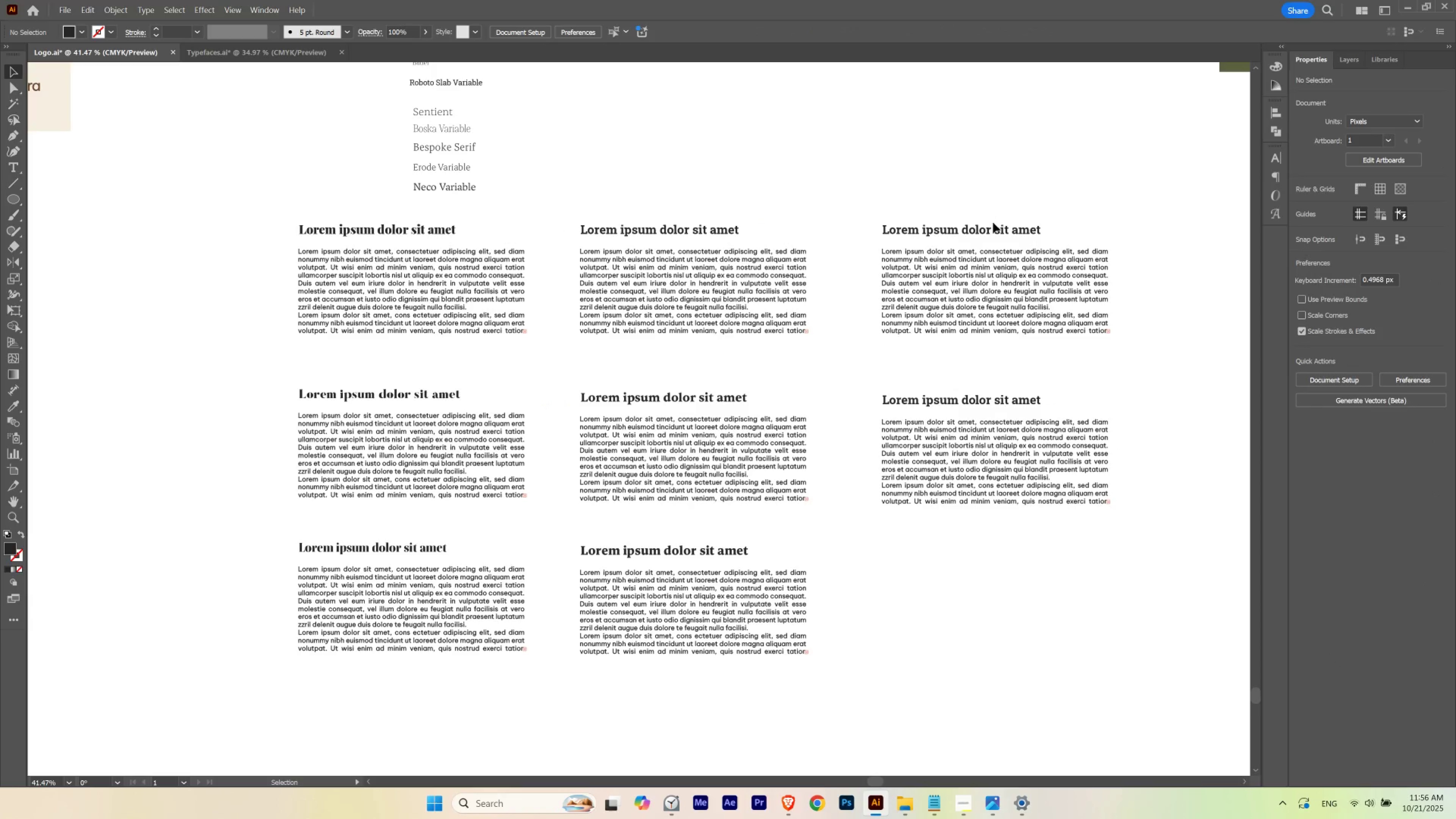 
left_click([989, 233])
 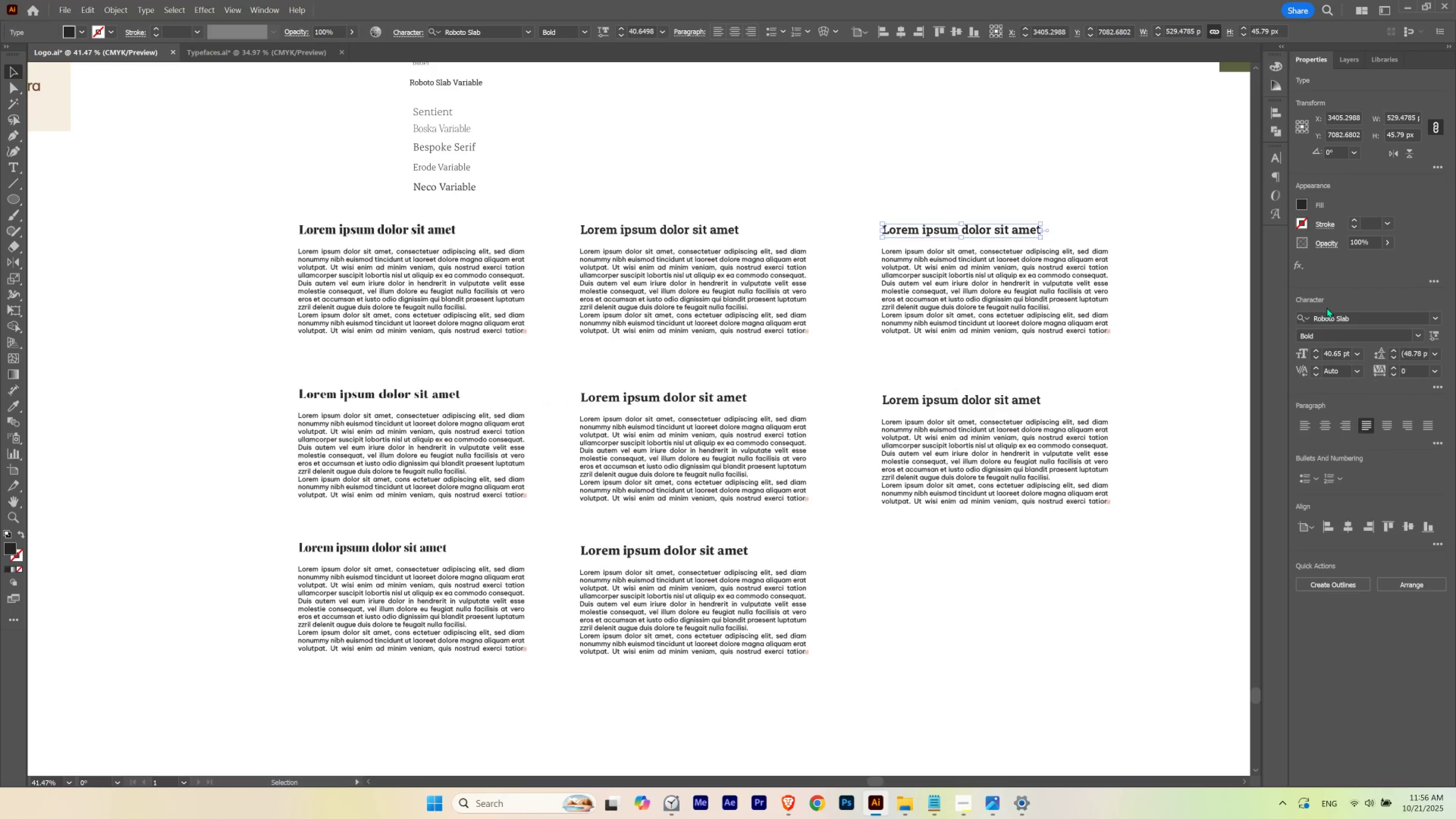 
left_click([1327, 313])
 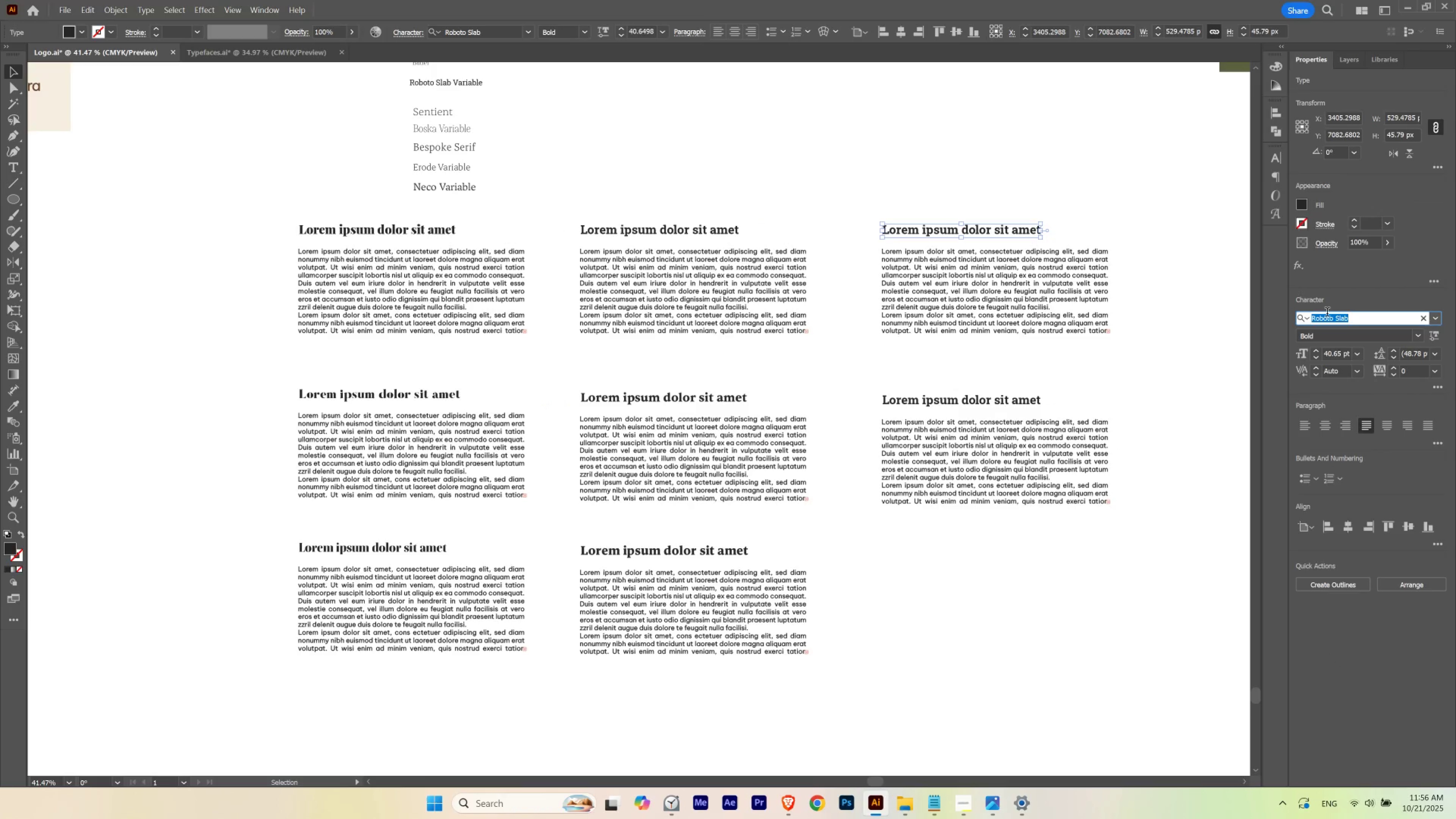 
type(erode)
 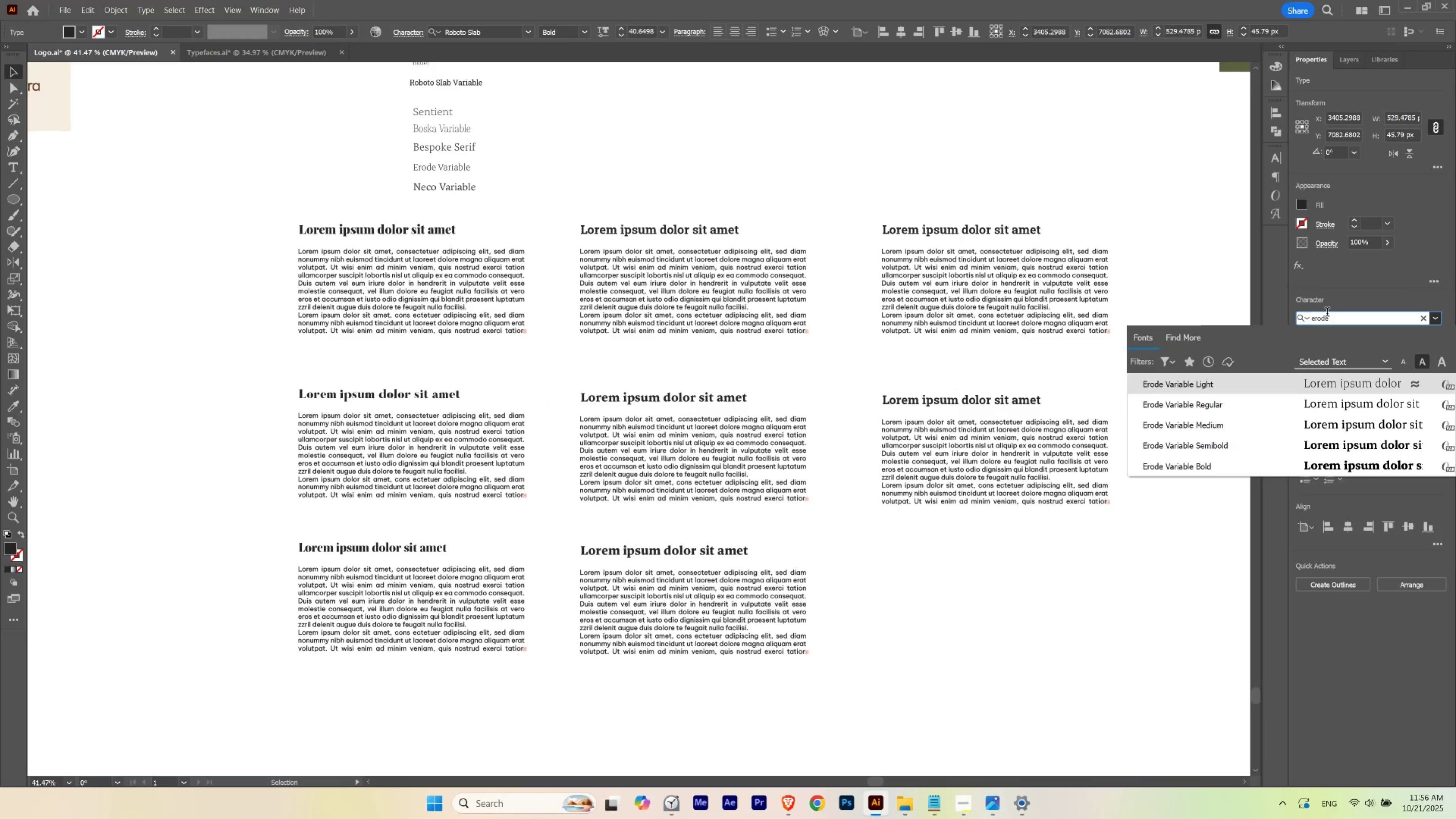 
key(Control+ControlLeft)
 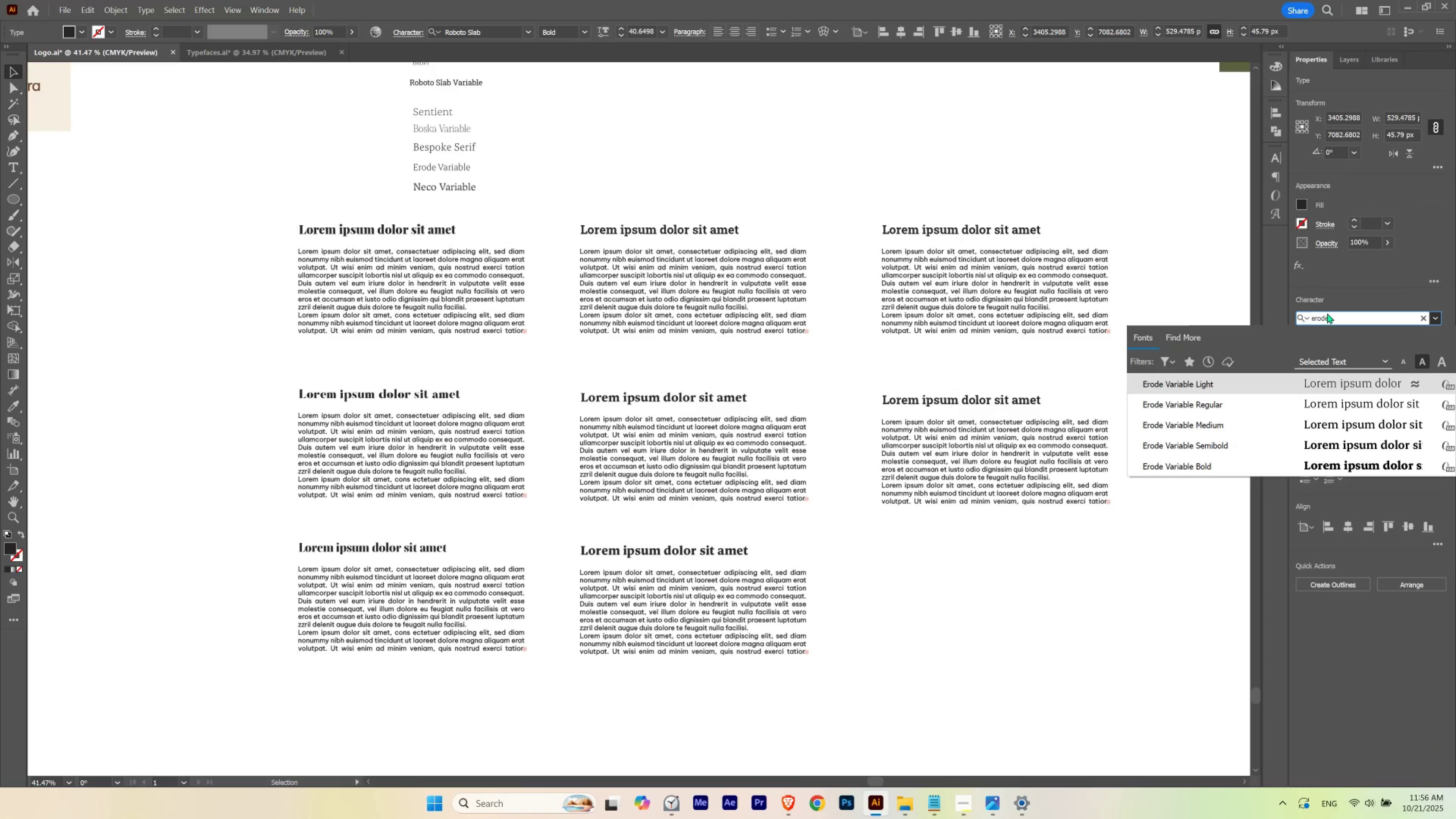 
scroll: coordinate [1327, 313], scroll_direction: down, amount: 1.0
 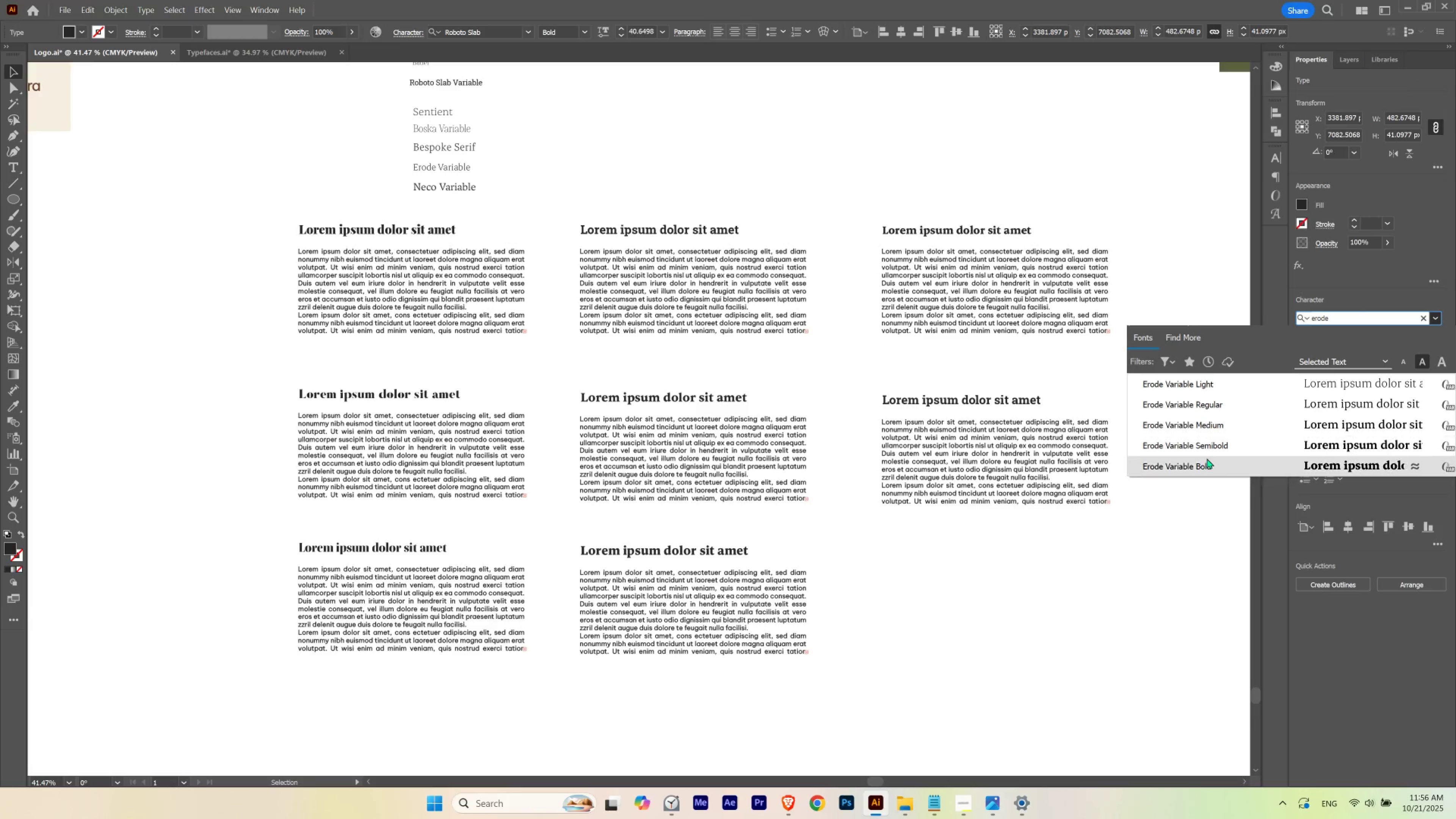 
left_click([1206, 459])
 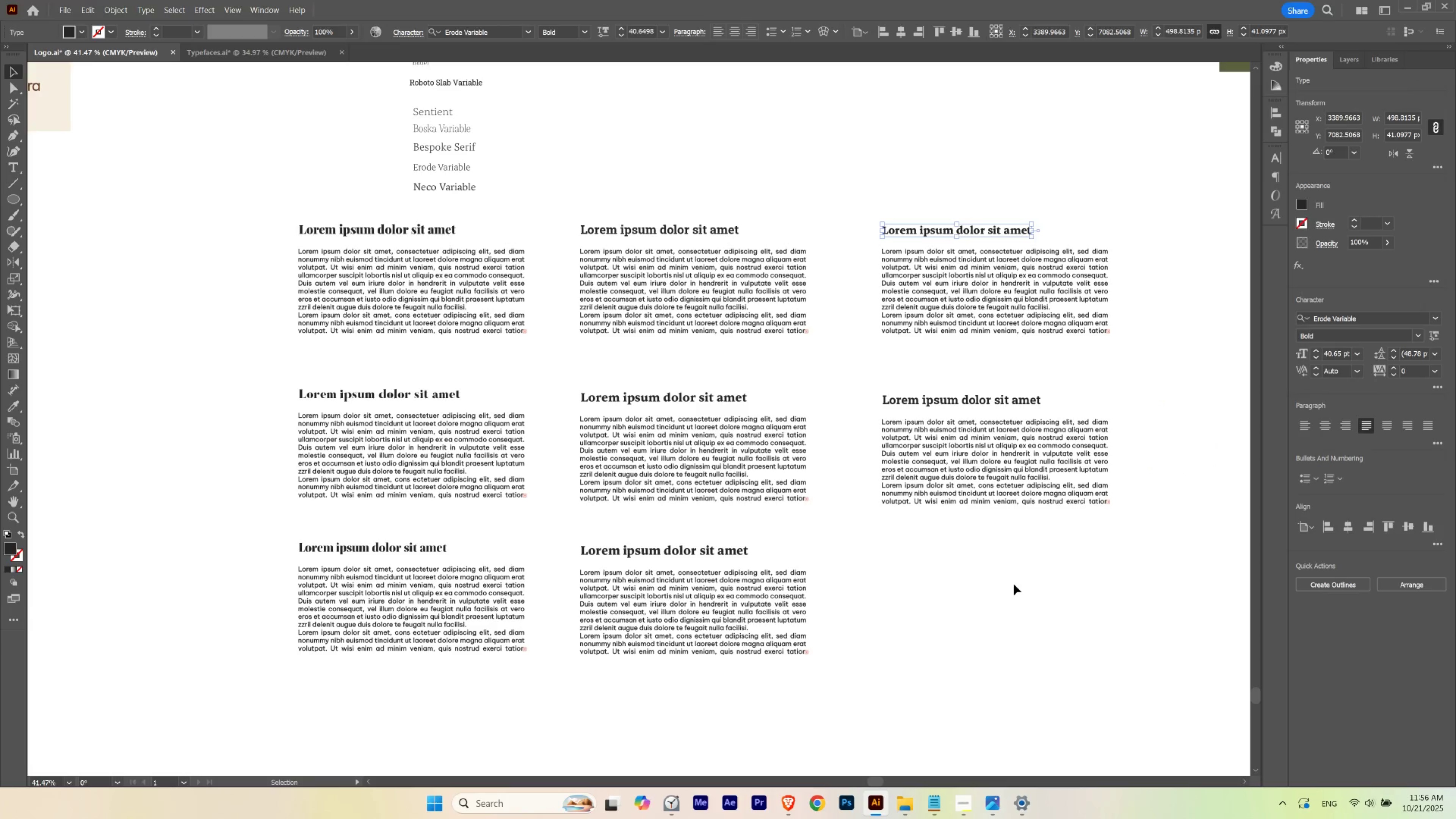 
left_click([1014, 584])
 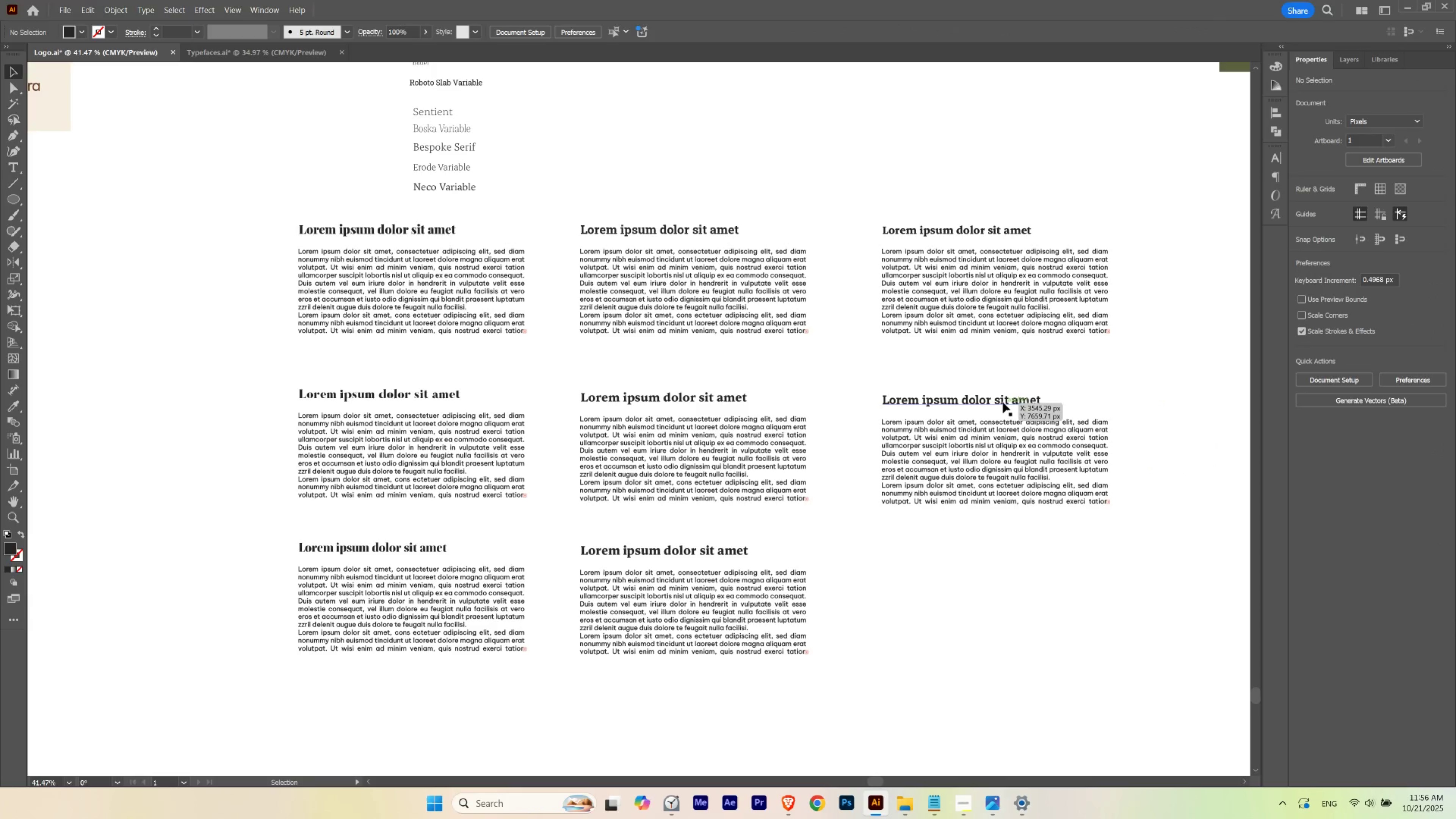 
left_click([1003, 402])
 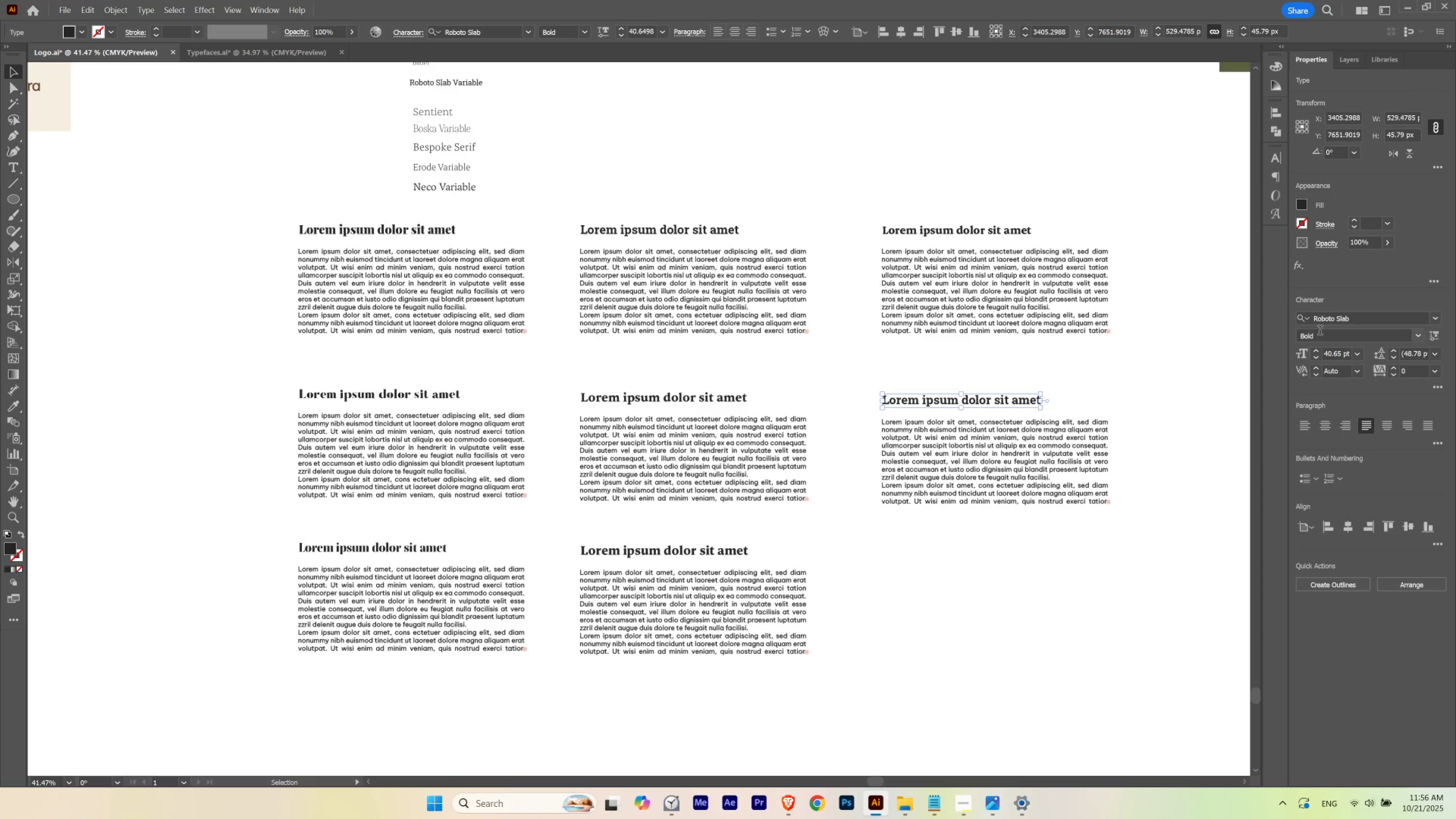 
left_click([1327, 320])
 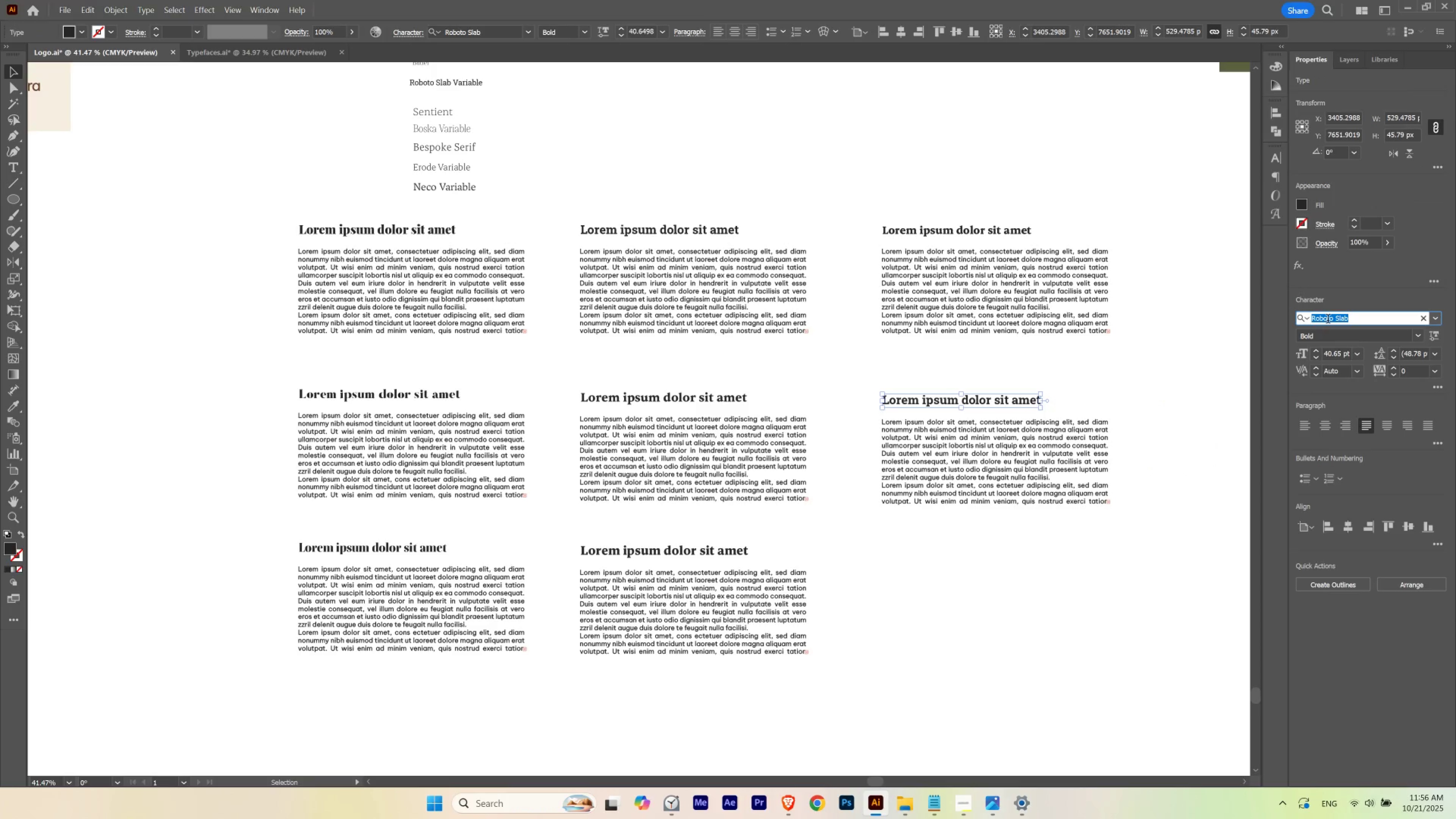 
type(nec)
 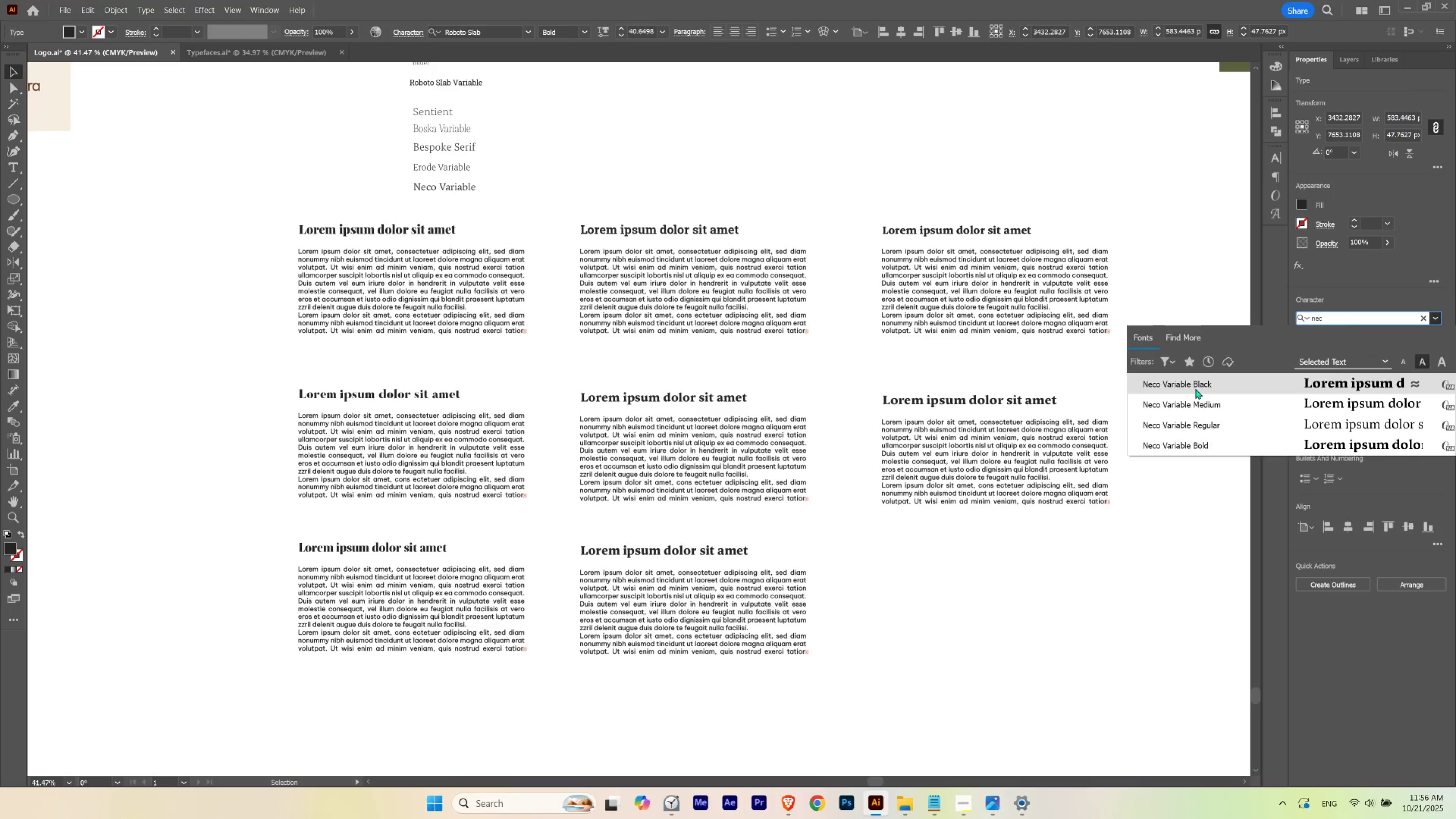 
left_click([967, 592])
 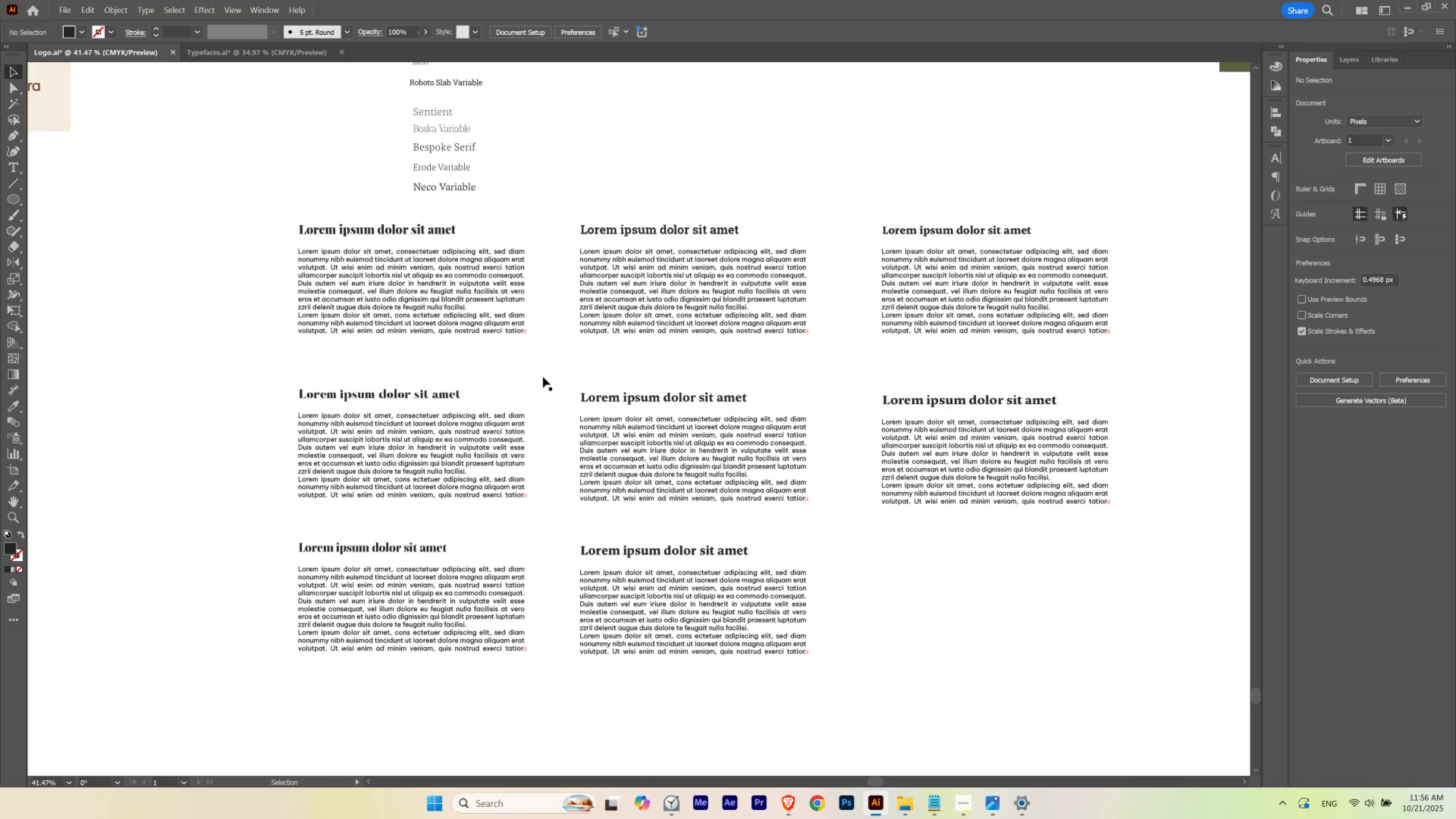 
hold_key(key=Space, duration=0.85)
 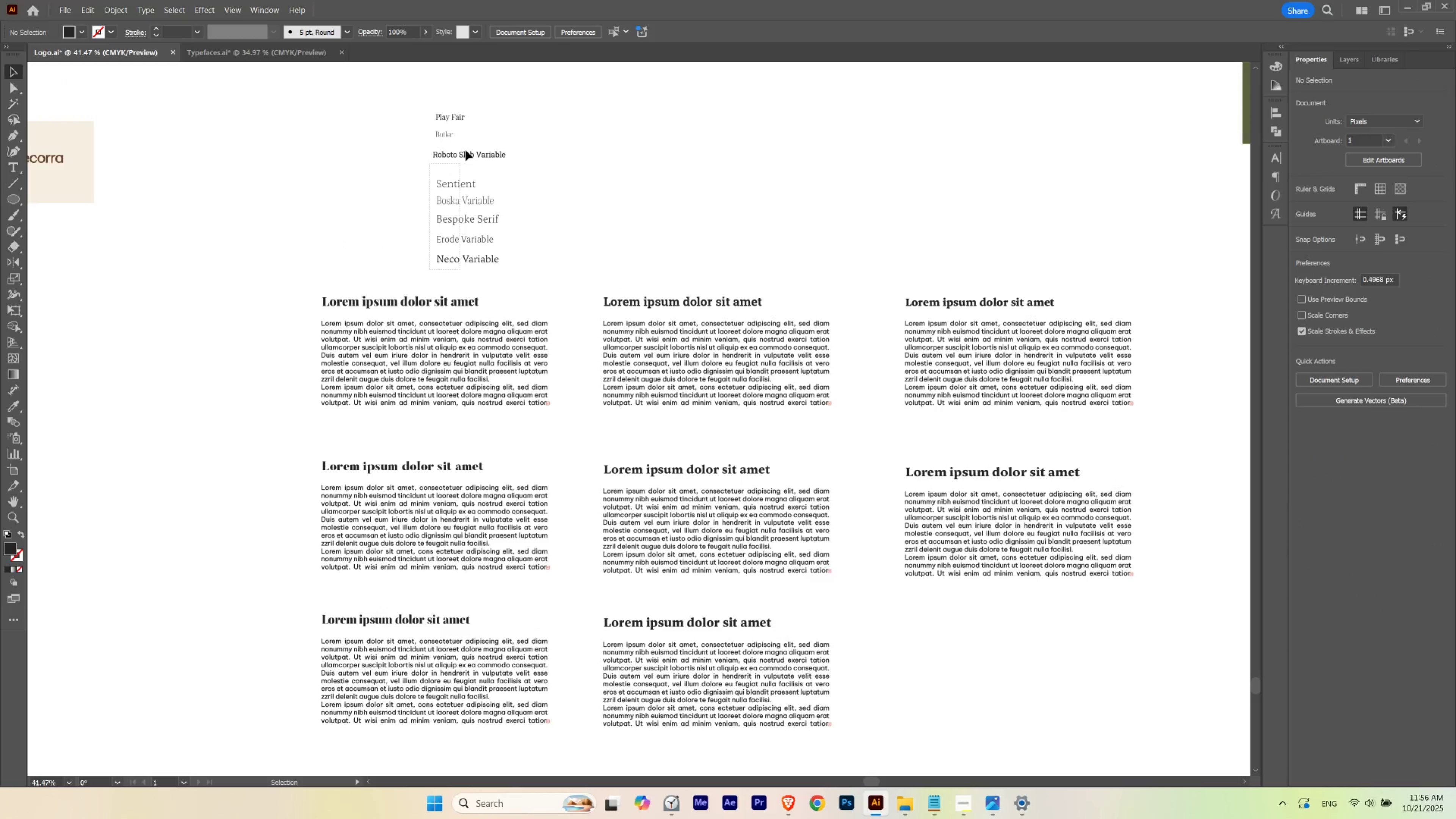 
left_click_drag(start_coordinate=[470, 290], to_coordinate=[494, 362])
 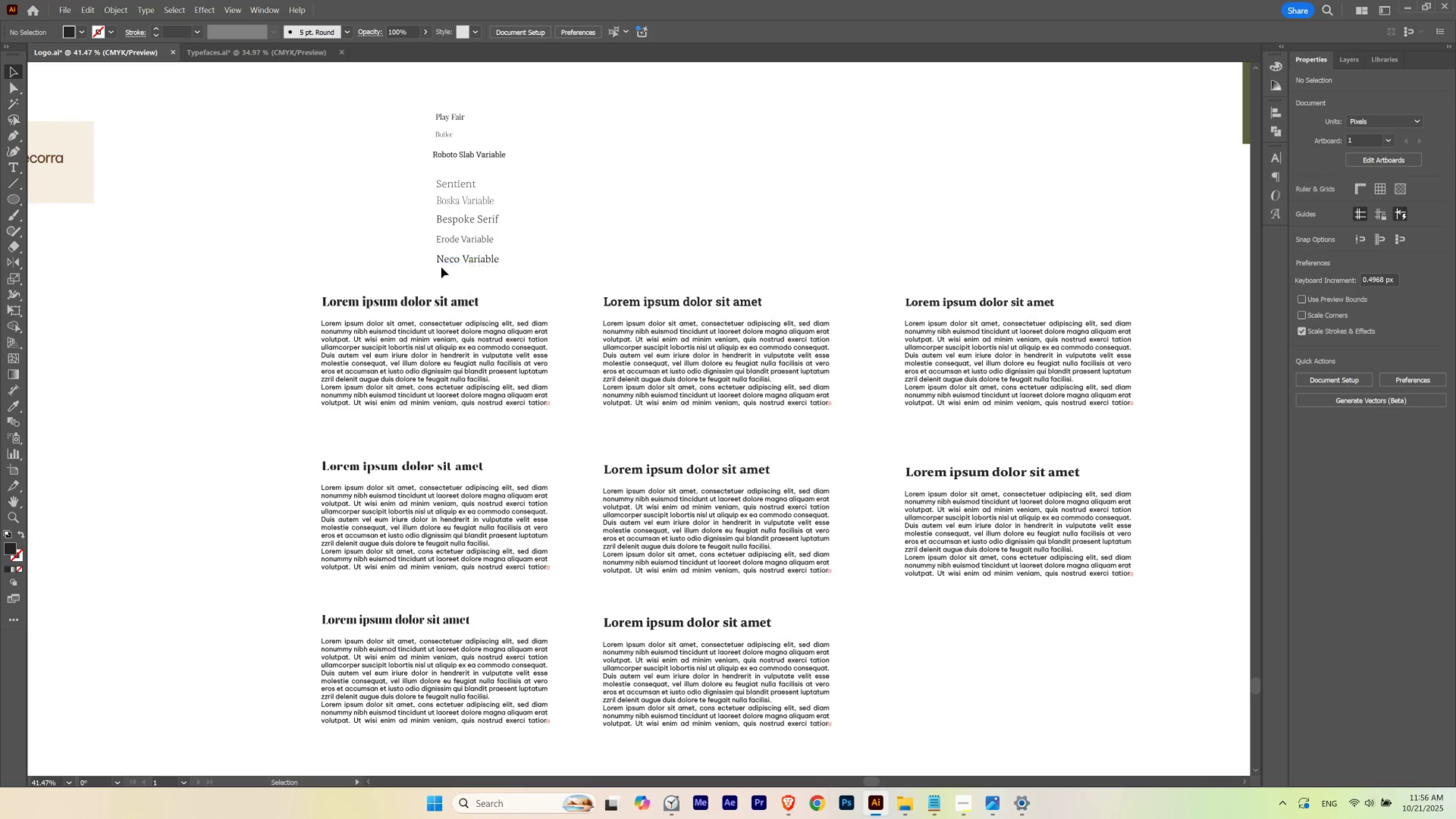 
left_click_drag(start_coordinate=[430, 269], to_coordinate=[487, 96])
 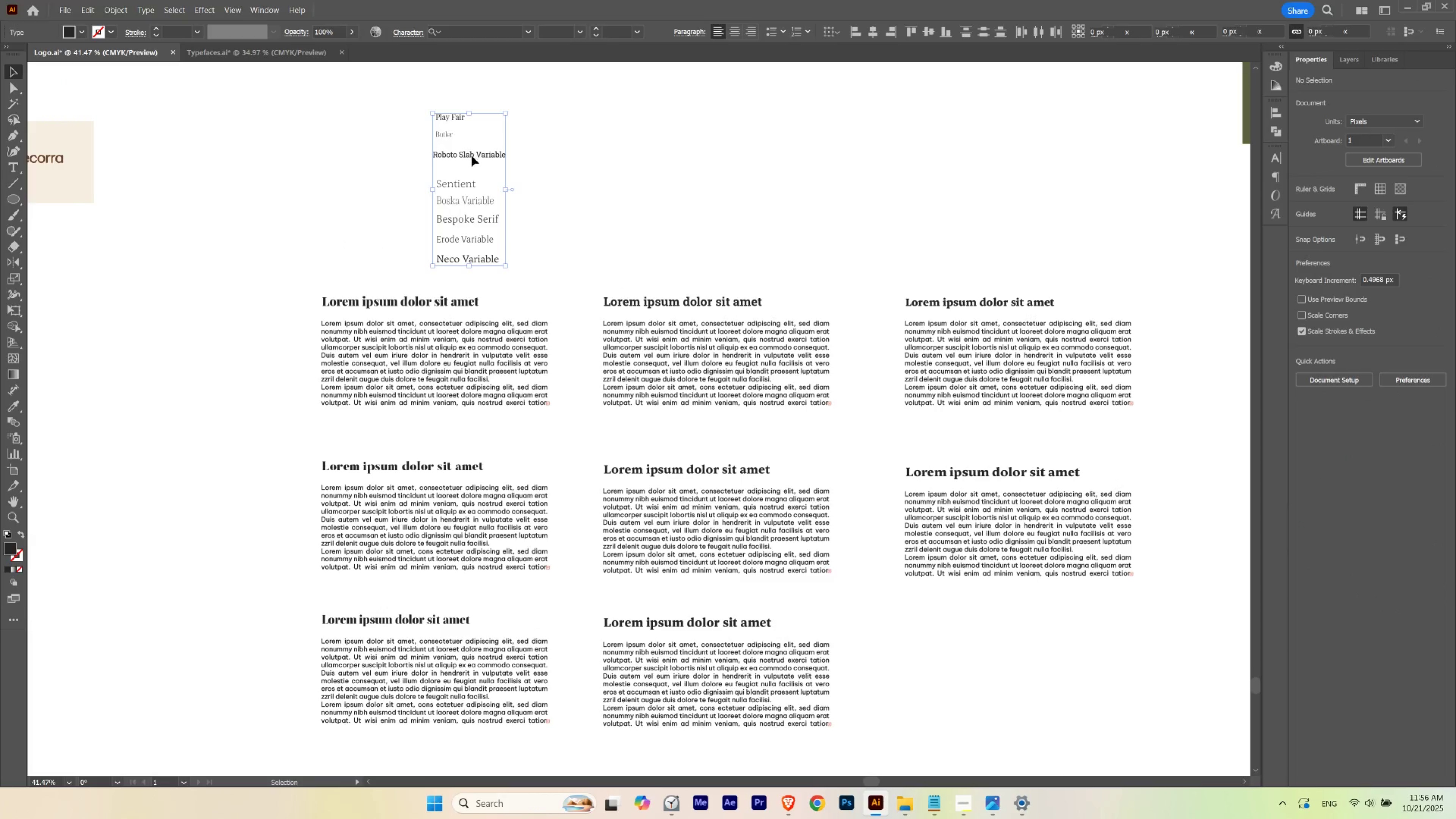 
left_click_drag(start_coordinate=[472, 155], to_coordinate=[469, 110])
 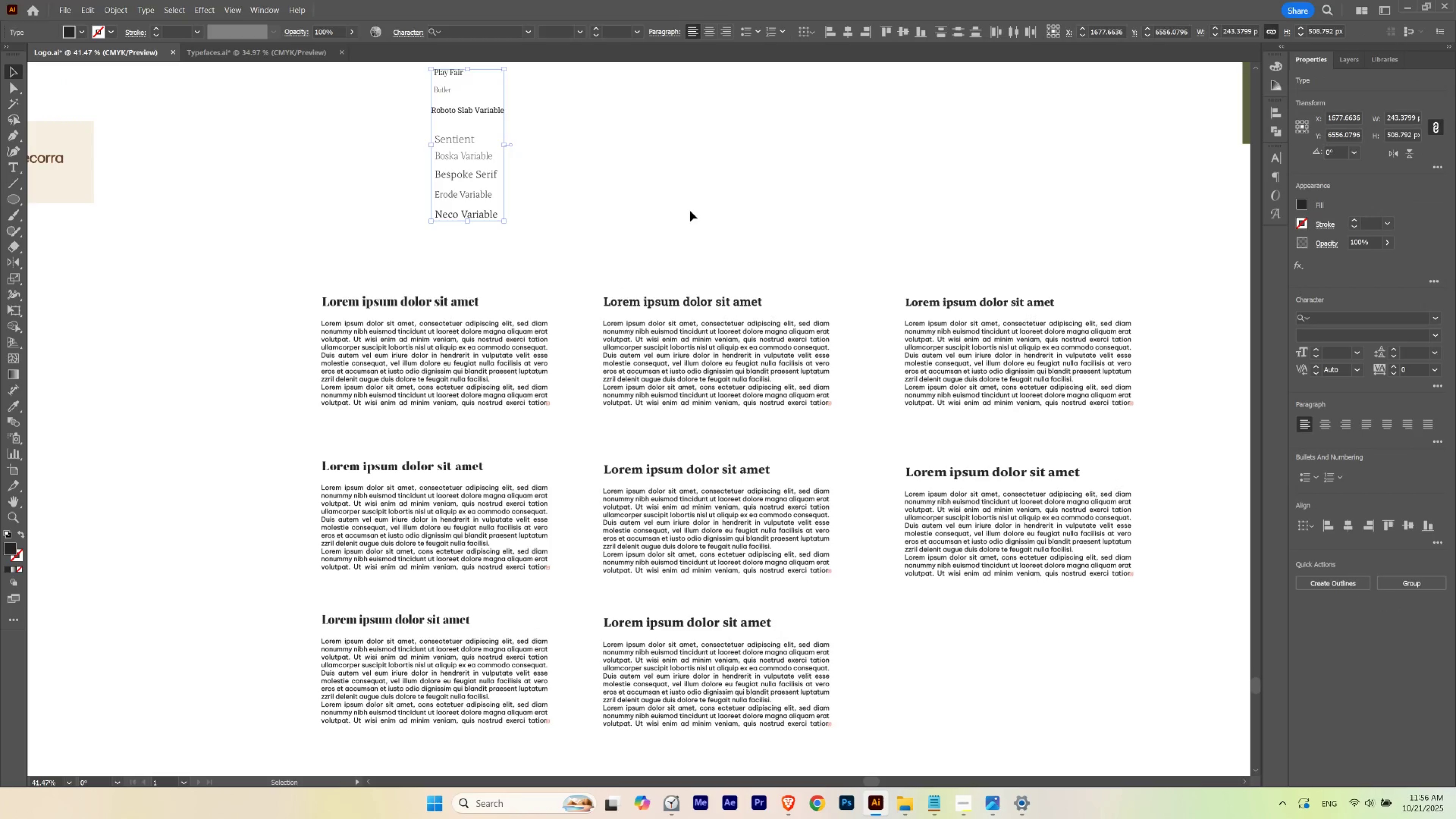 
left_click([690, 211])
 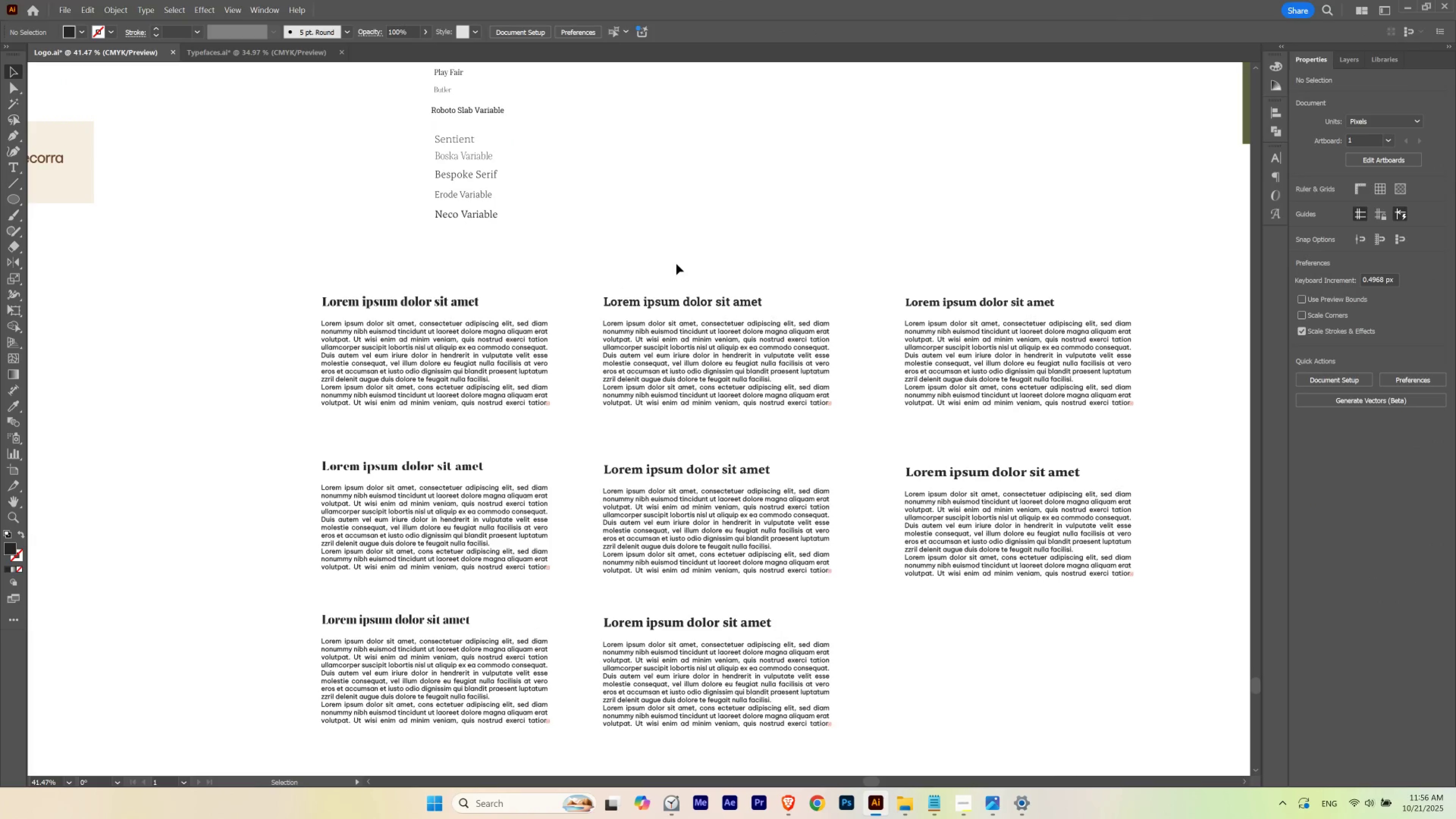 
hold_key(key=ControlLeft, duration=1.02)
 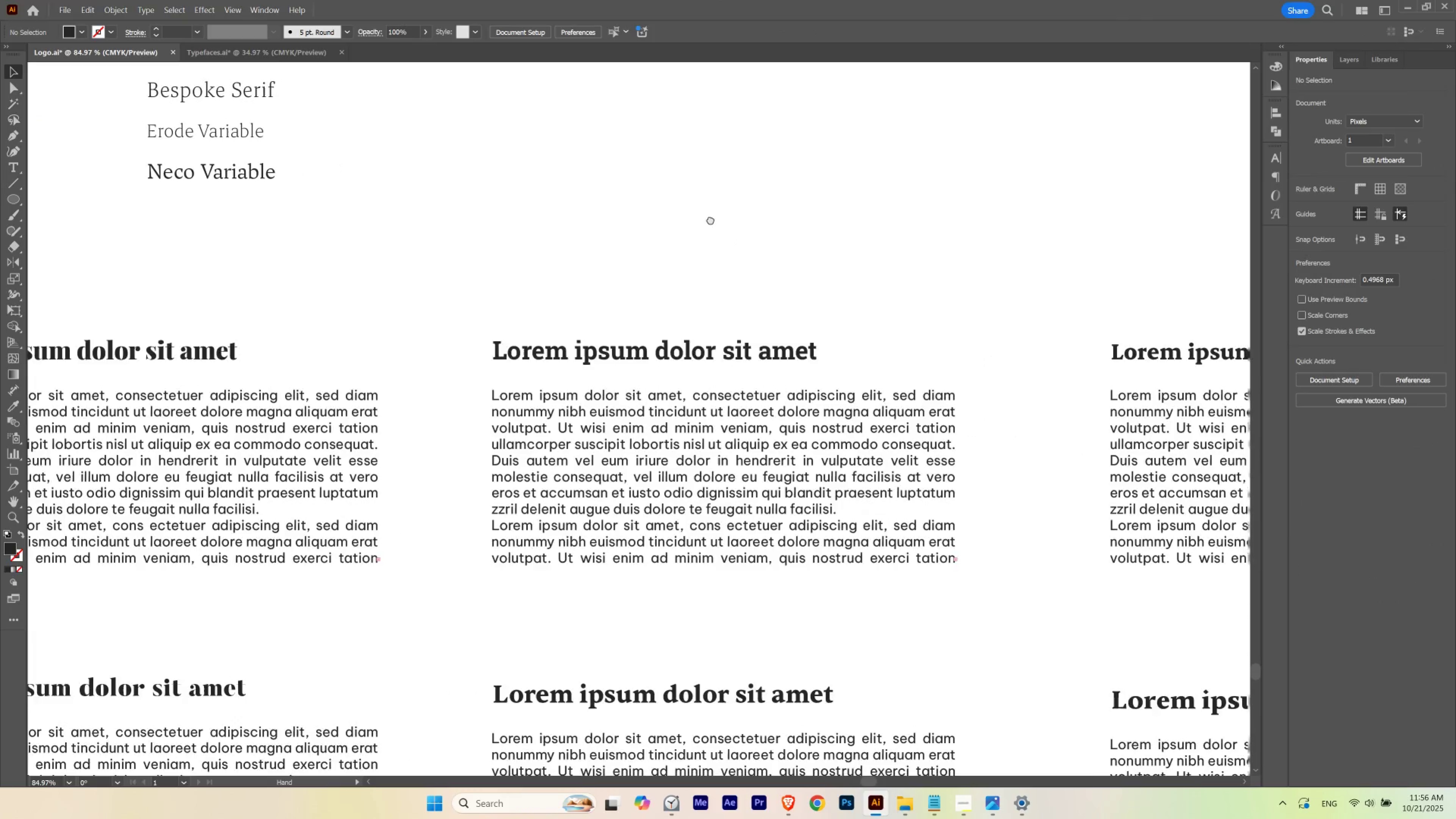 
hold_key(key=Space, duration=1.5)
 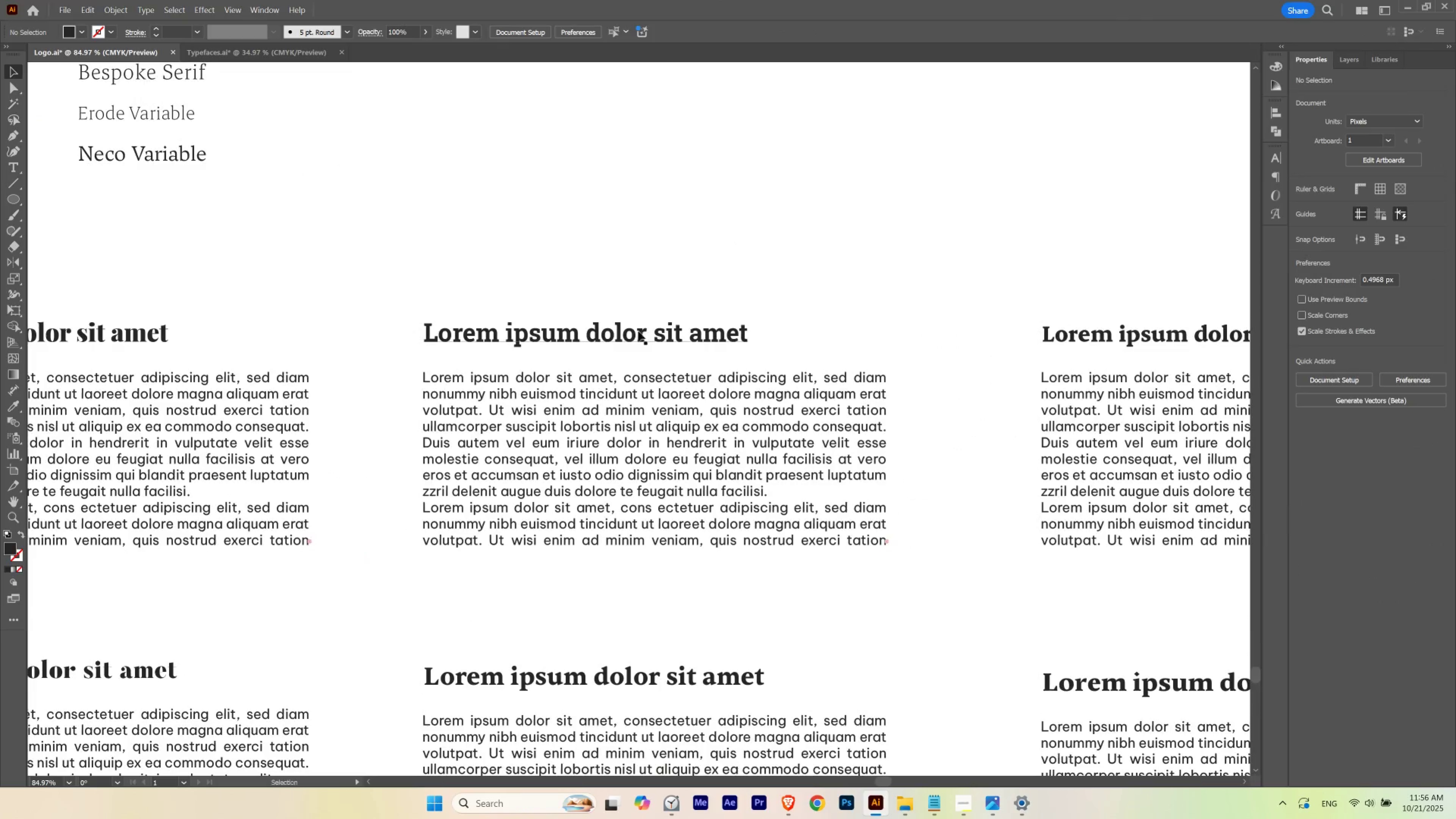 
left_click_drag(start_coordinate=[613, 221], to_coordinate=[697, 233])
 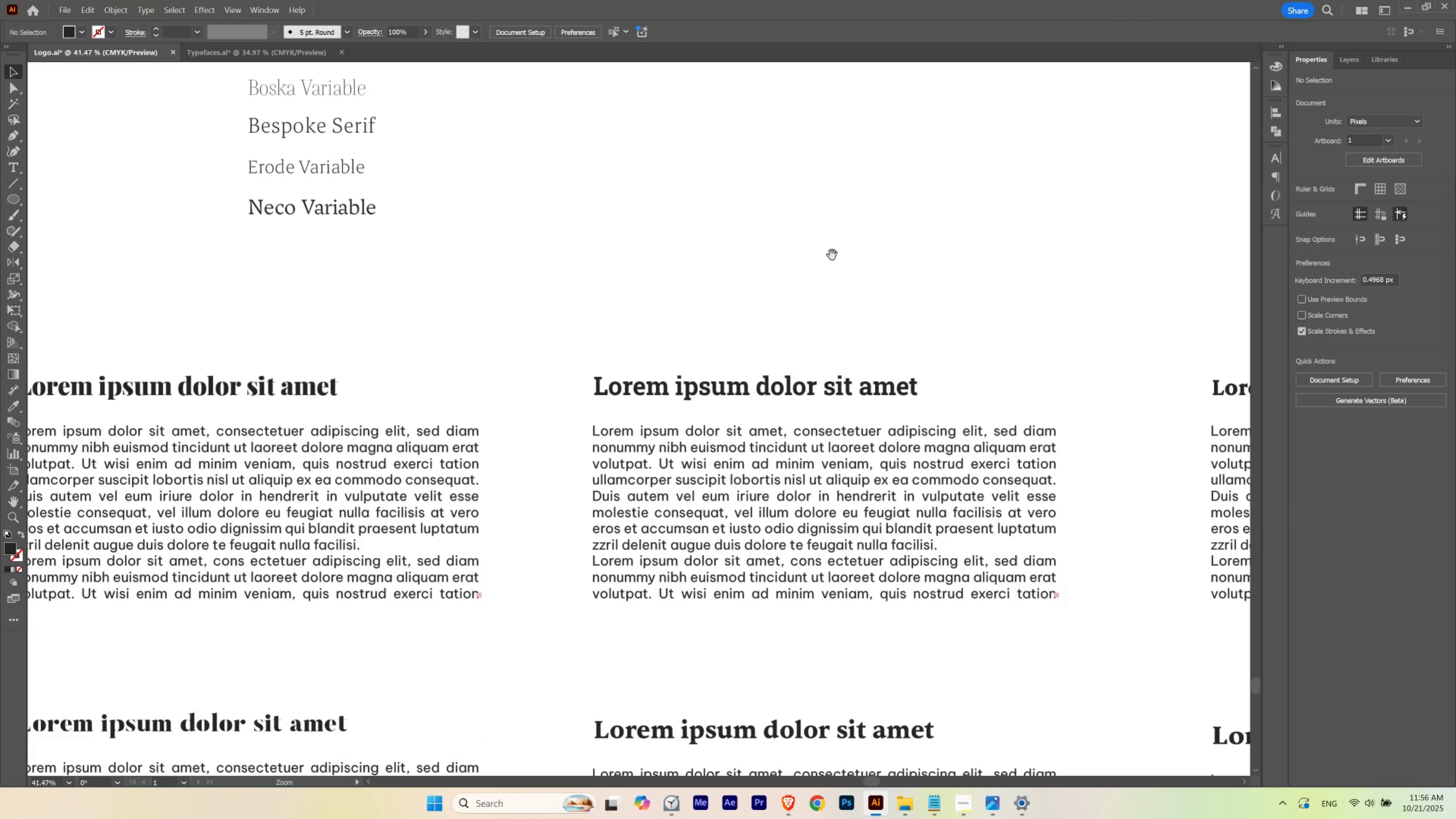 
left_click_drag(start_coordinate=[825, 255], to_coordinate=[655, 202])
 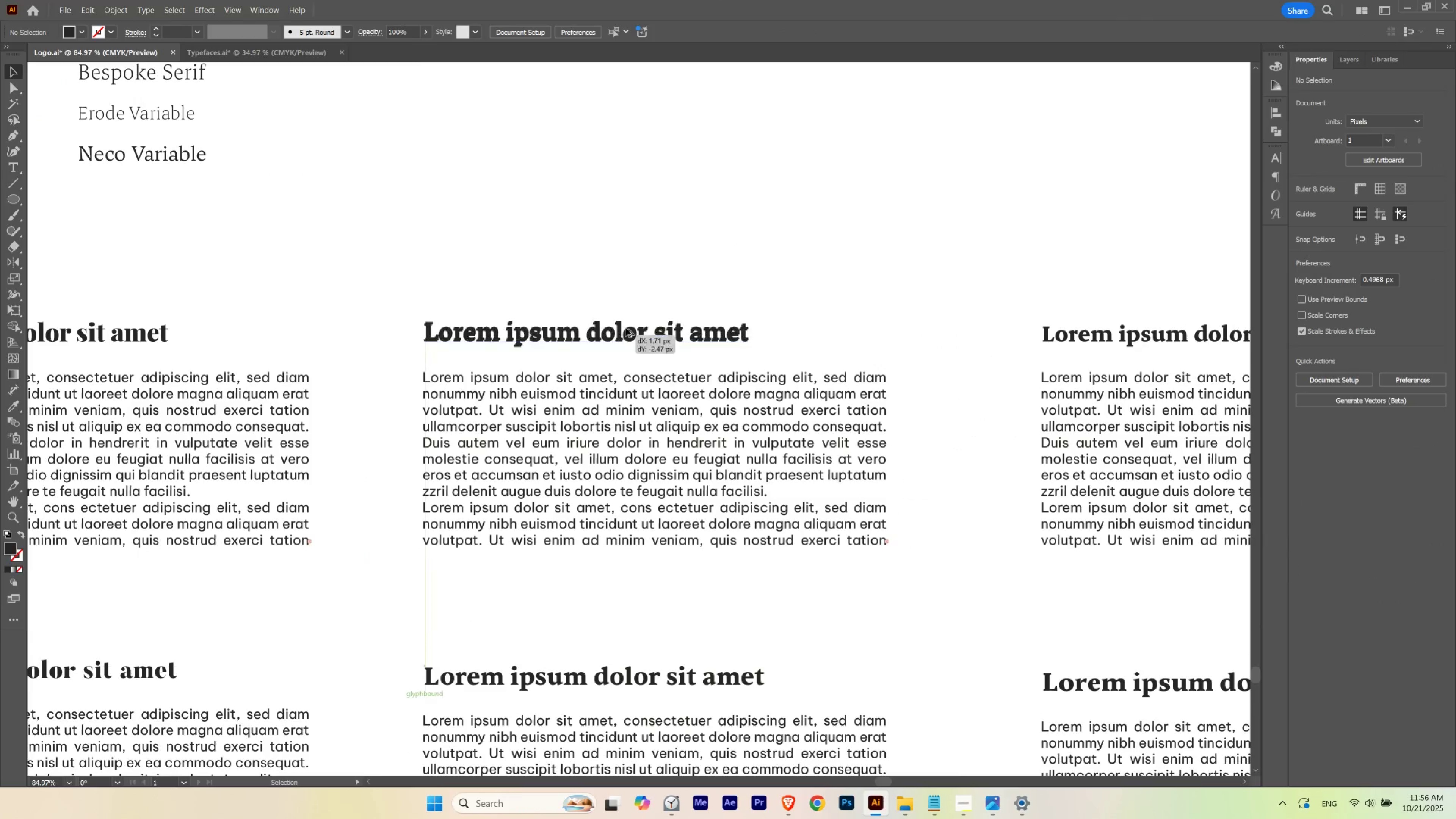 
hold_key(key=Space, duration=0.45)
 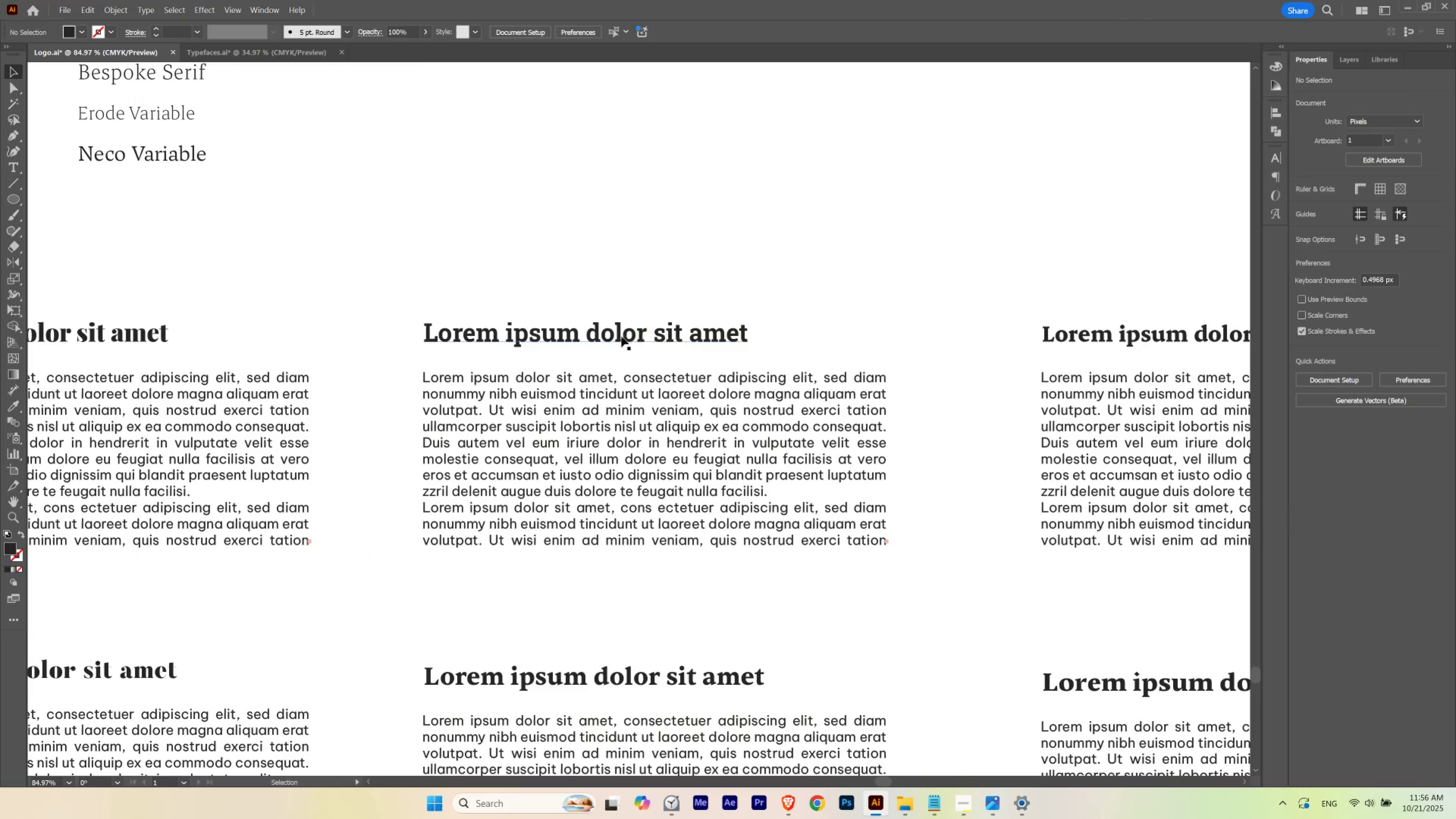 
hold_key(key=AltLeft, duration=0.9)
left_click_drag(start_coordinate=[619, 337], to_coordinate=[719, 202])
 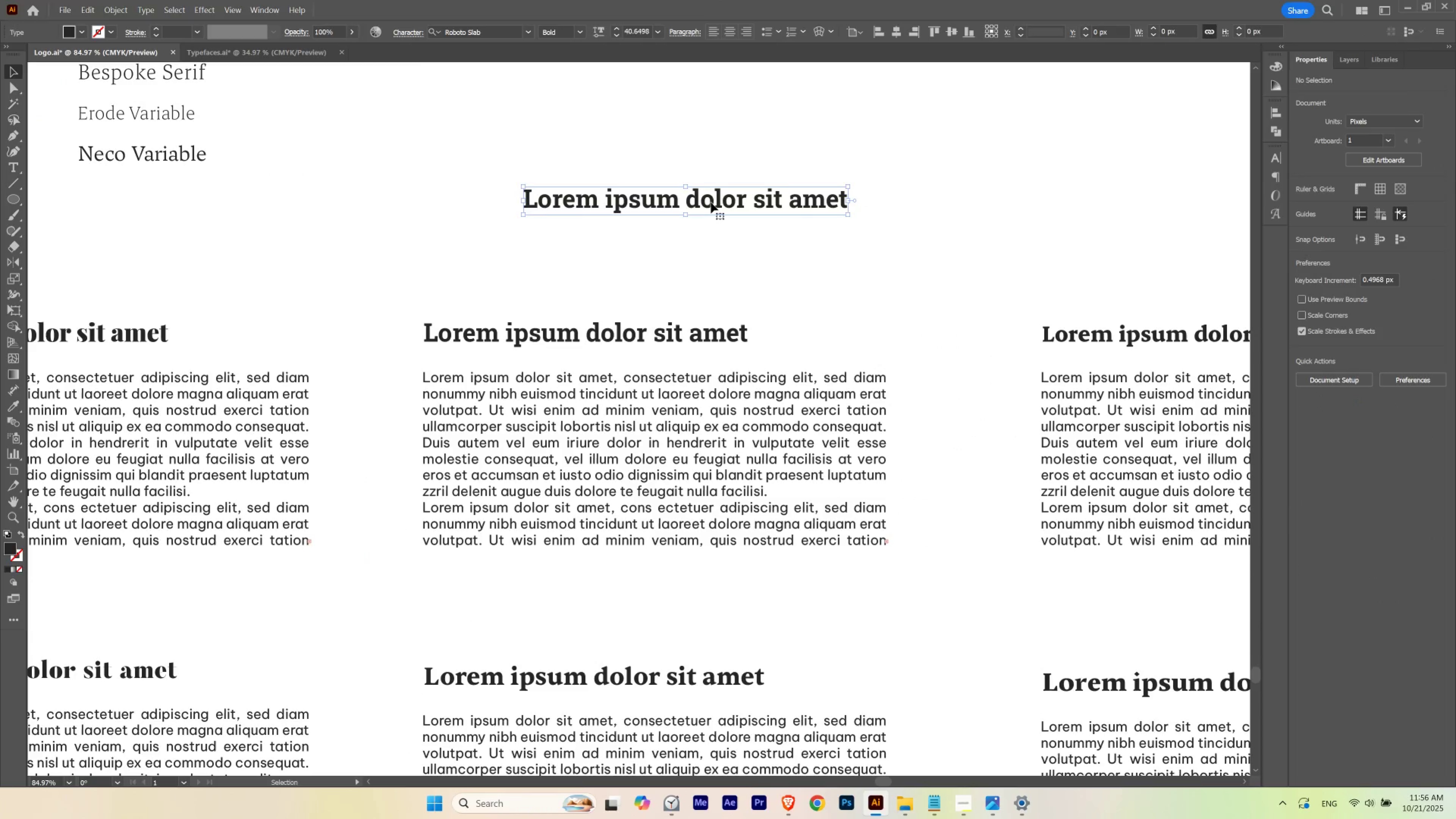 
double_click([711, 202])
 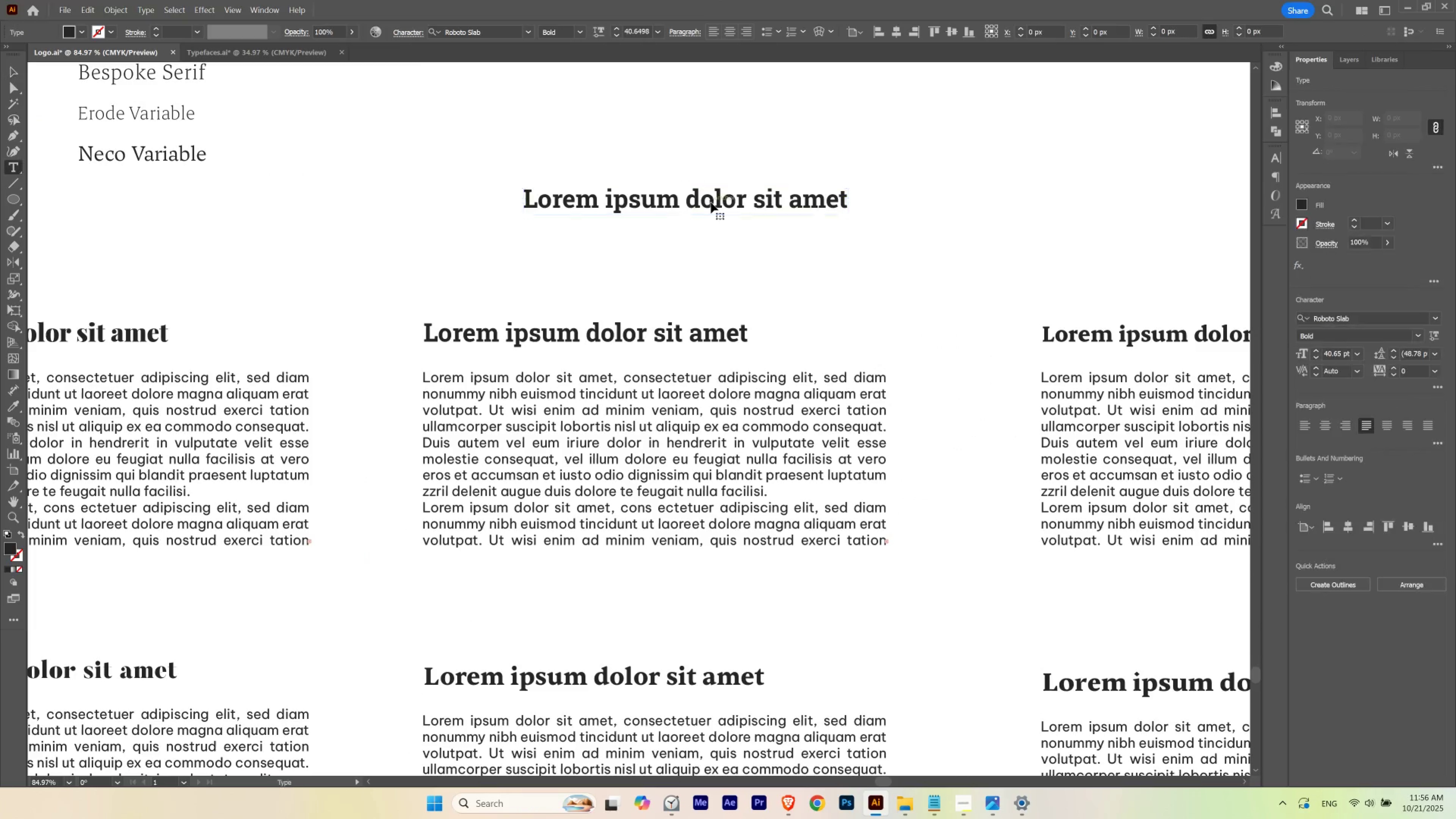 
triple_click([711, 202])
 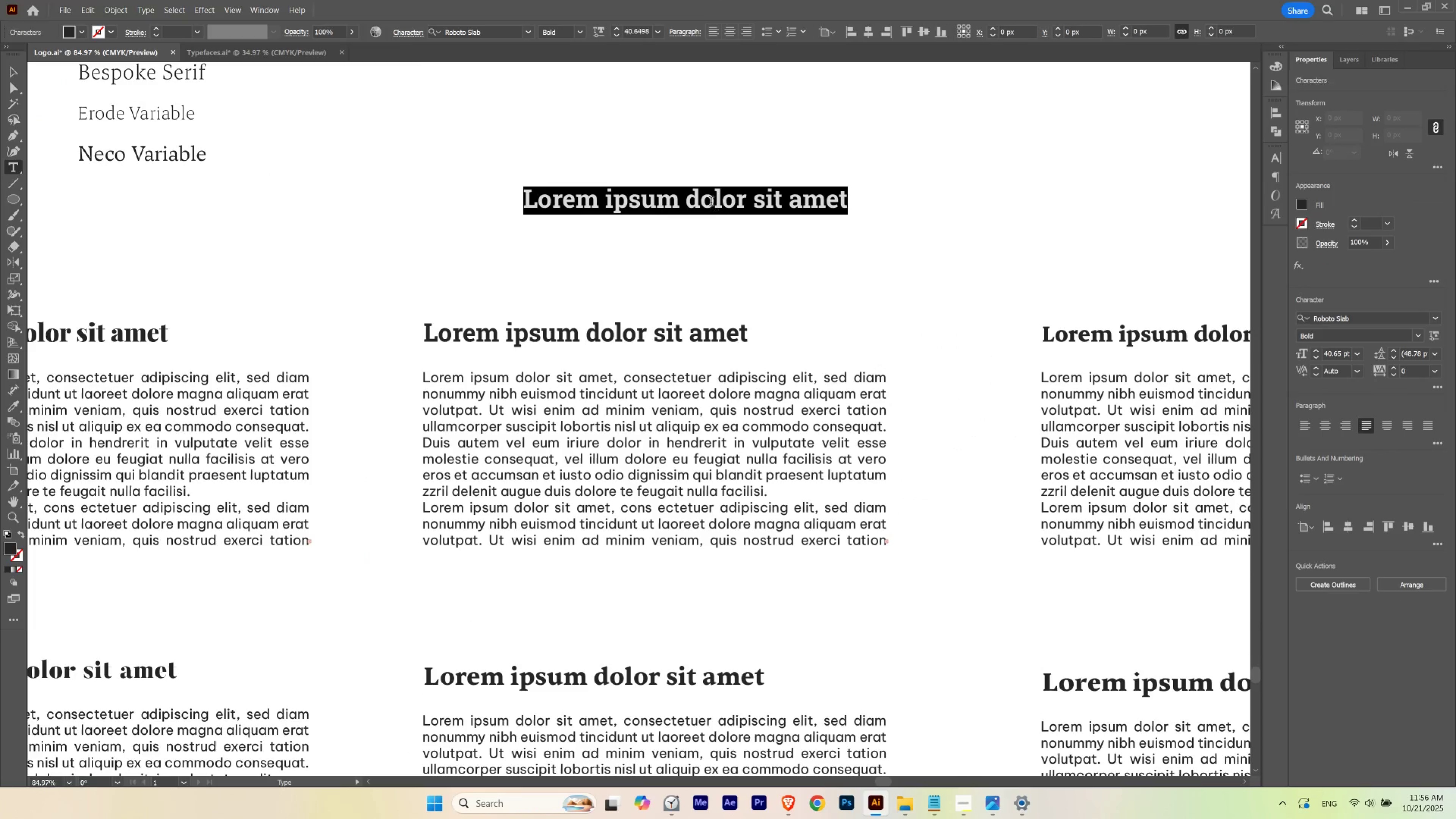 
triple_click([711, 202])
 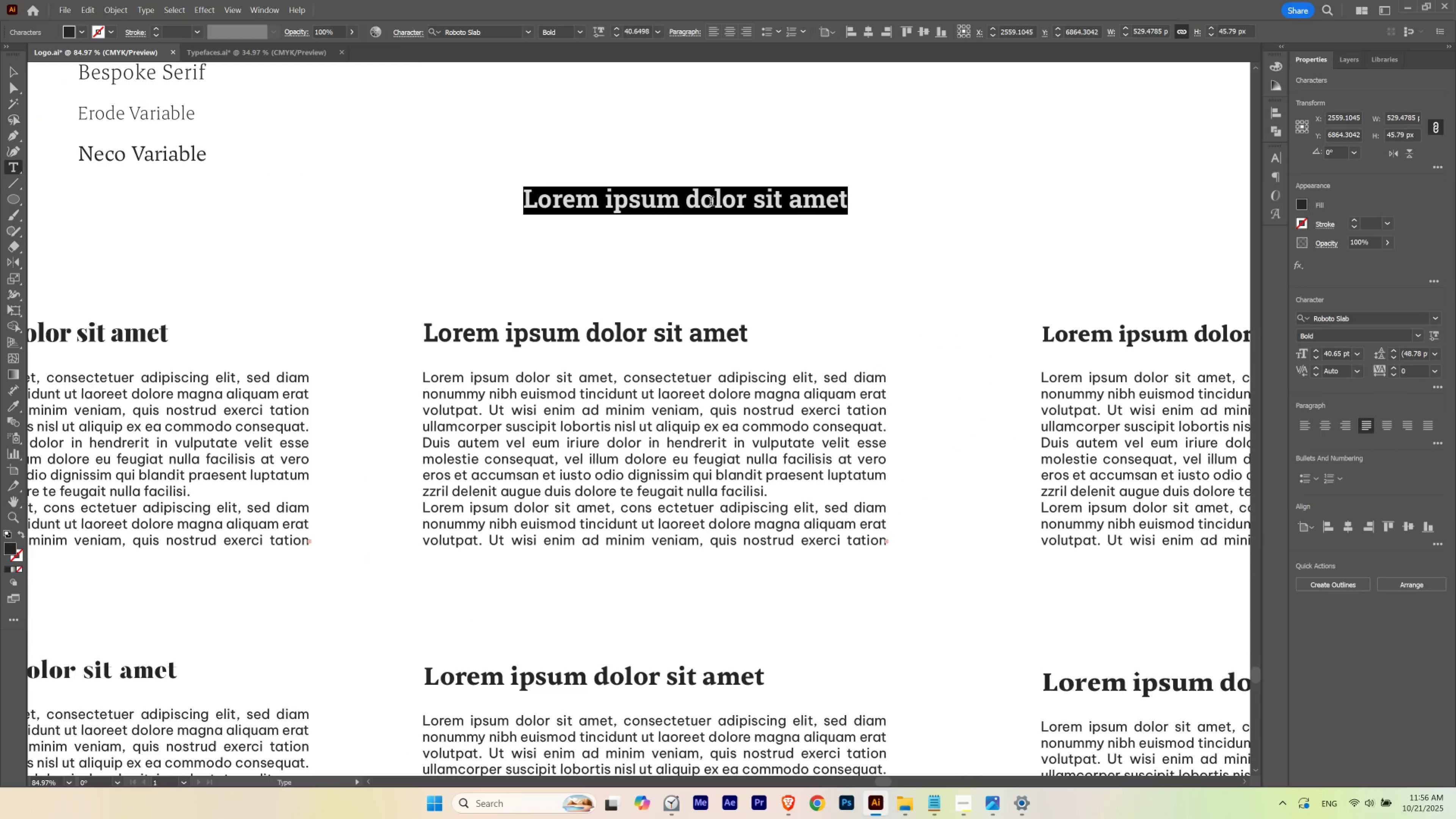 
type(I;m )
key(Backspace)
key(Backspace)
key(Backspace)
type('m choosing a good font pairing)
key(Escape)
 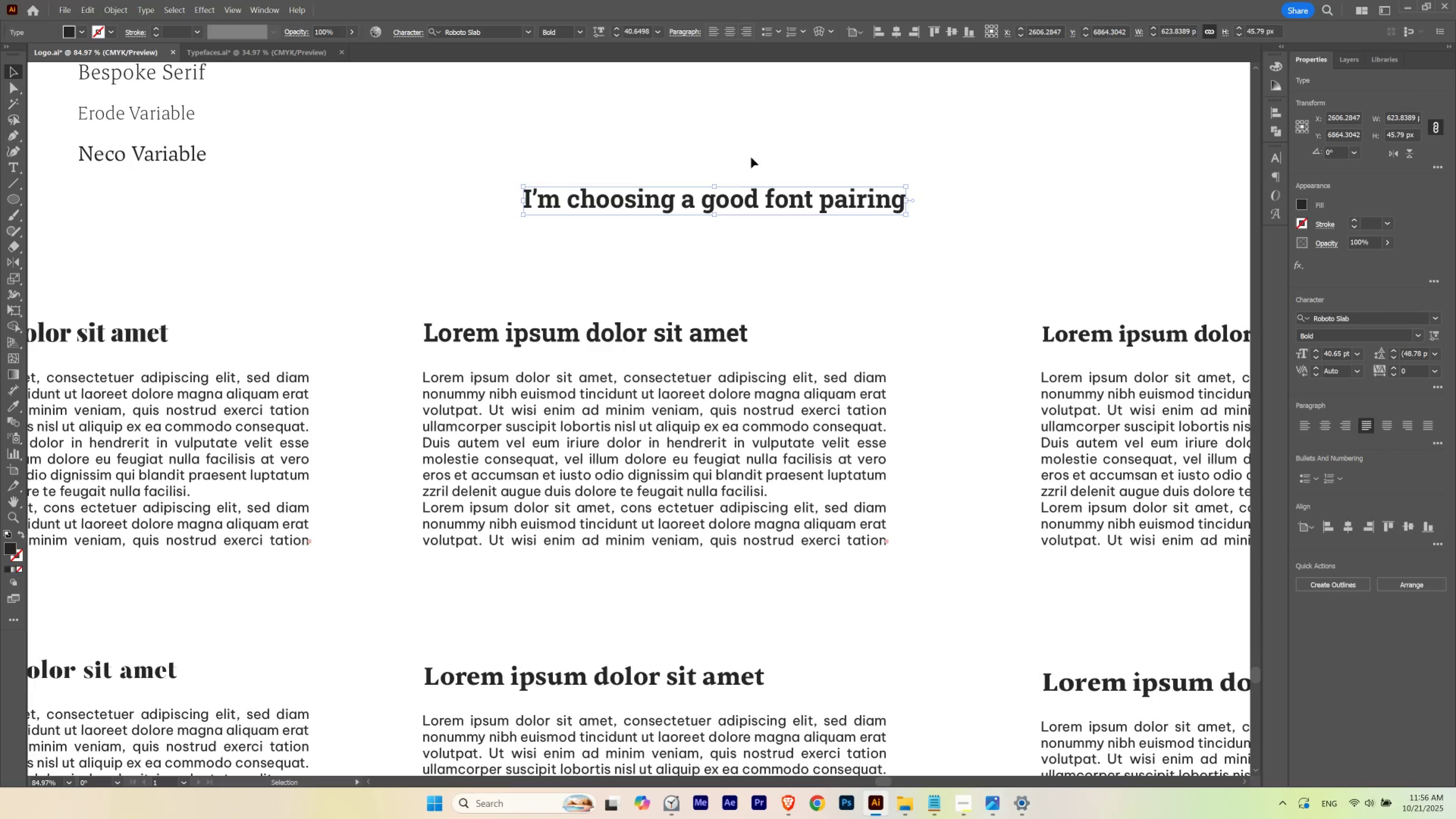 
left_click([754, 151])
 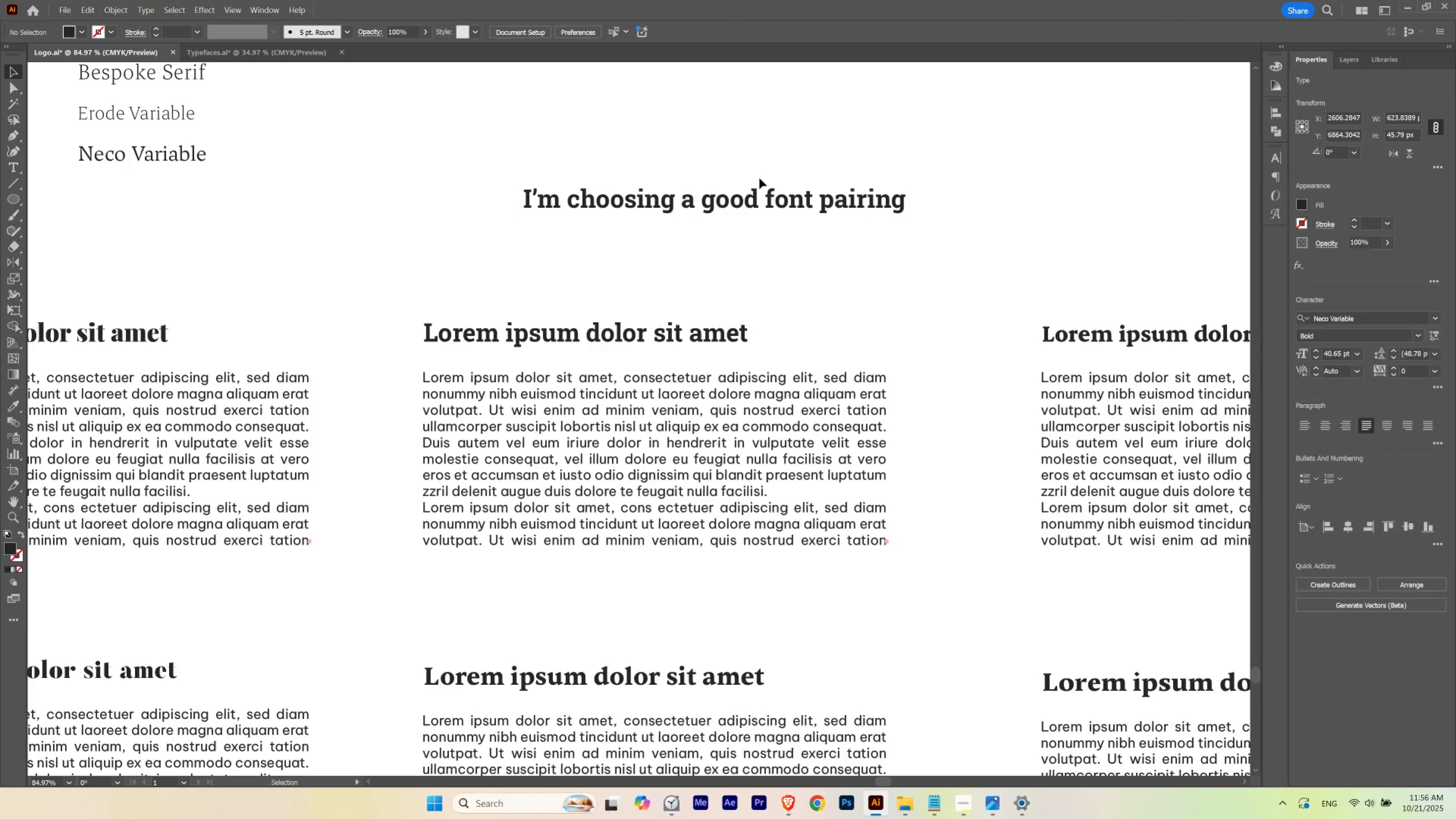 
hold_key(key=ControlLeft, duration=0.96)
 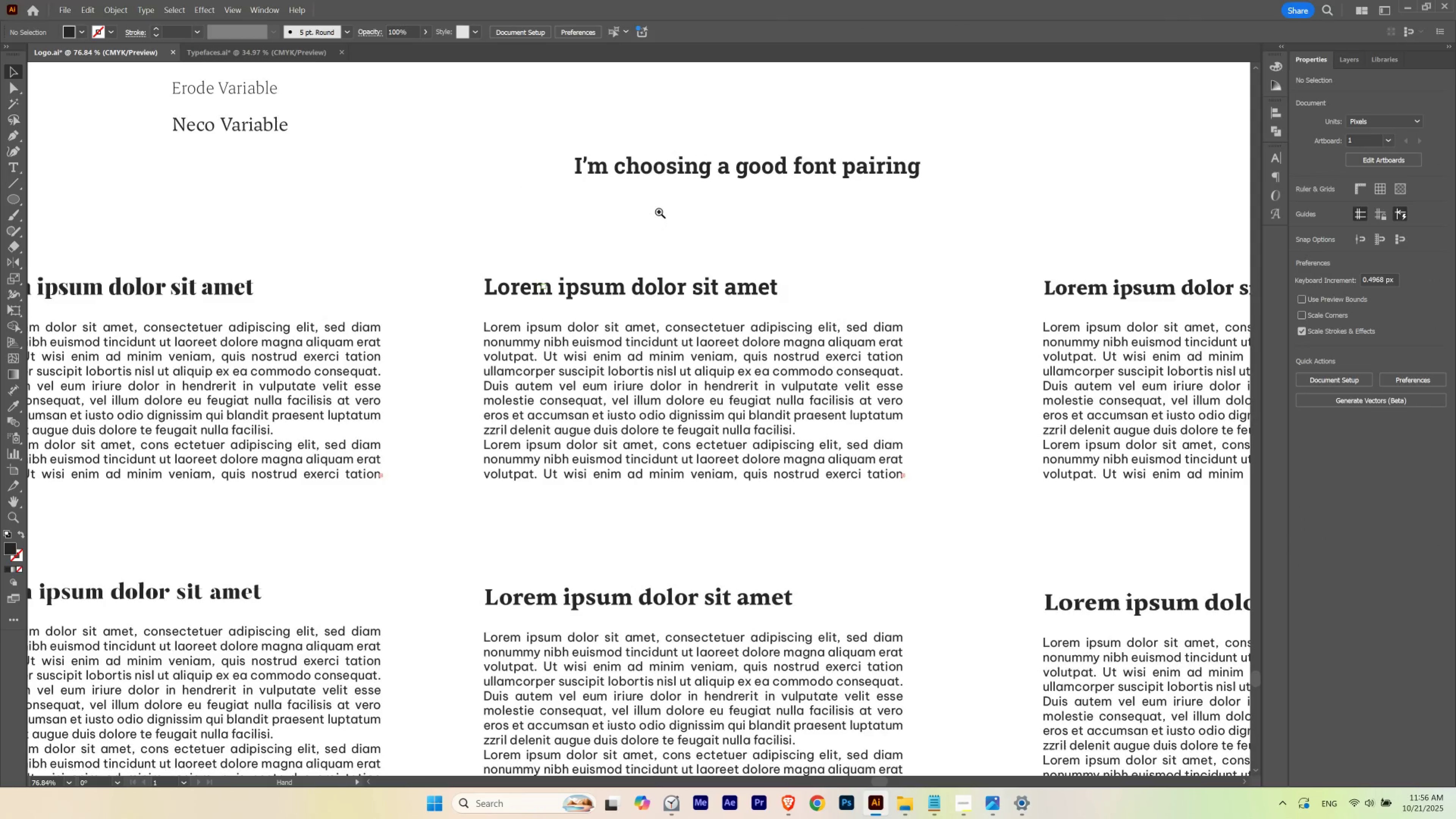 
hold_key(key=Space, duration=6.03)
 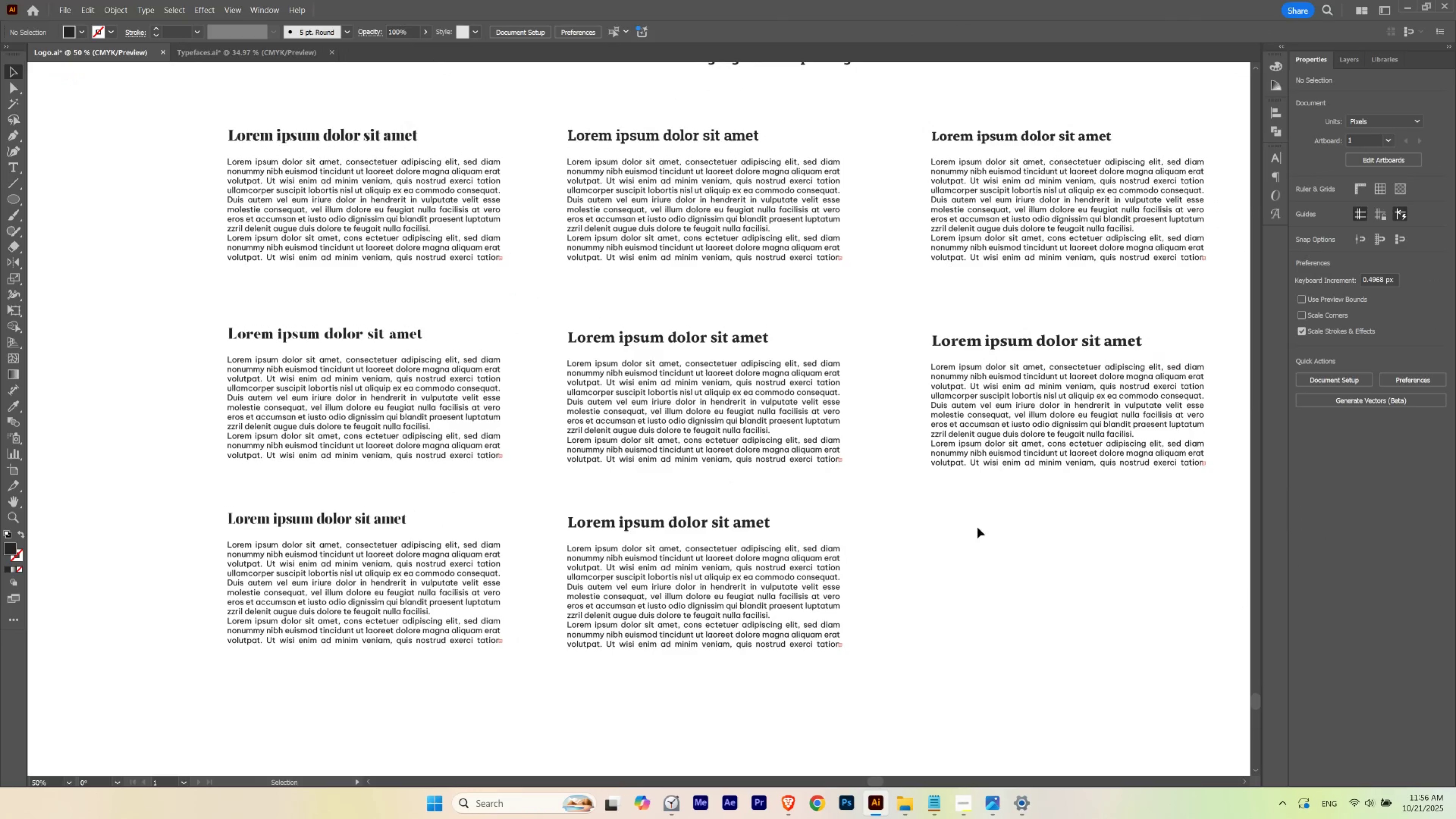 
left_click_drag(start_coordinate=[711, 245], to_coordinate=[700, 255])
 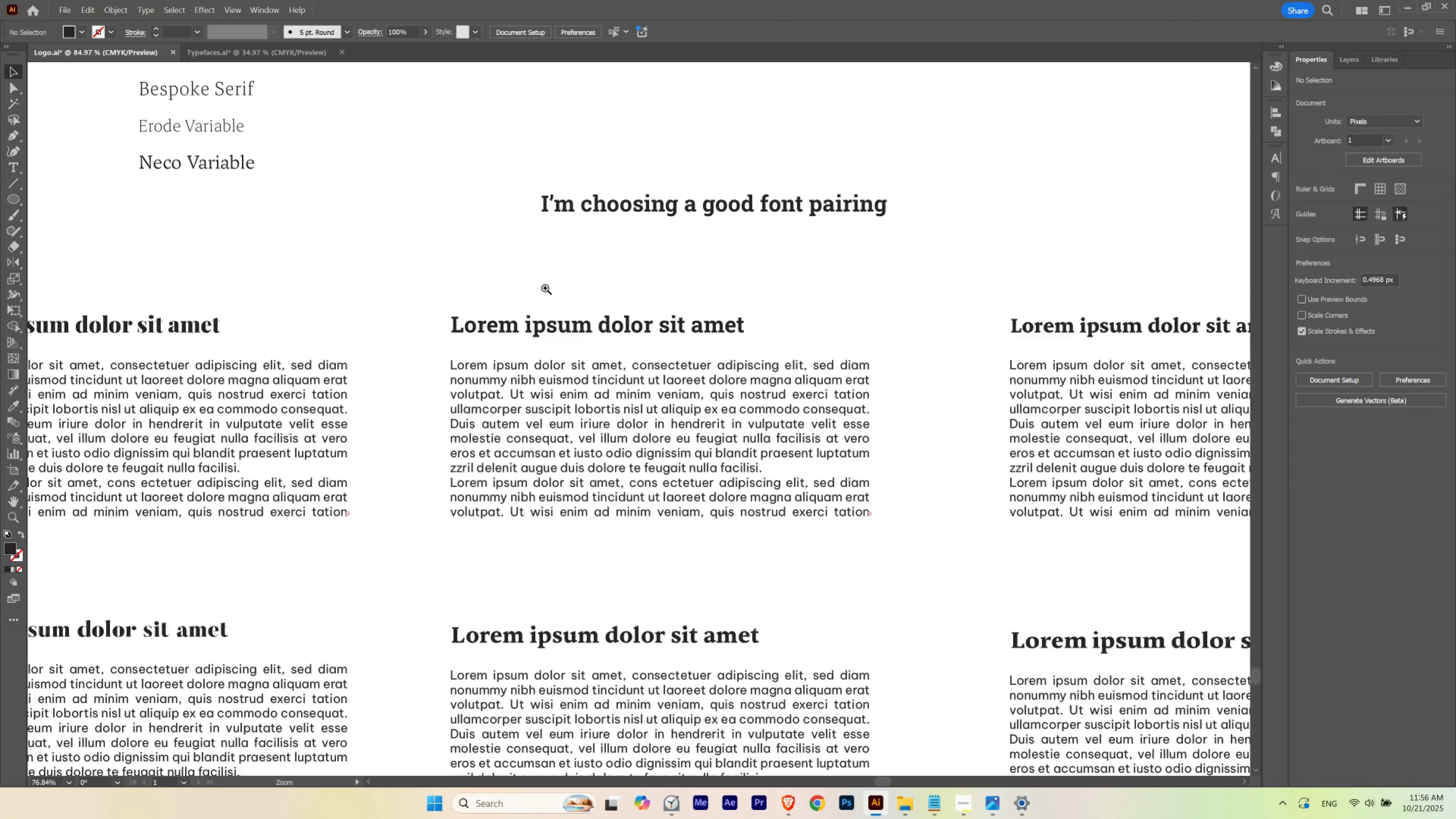 
left_click_drag(start_coordinate=[545, 288], to_coordinate=[589, 244])
 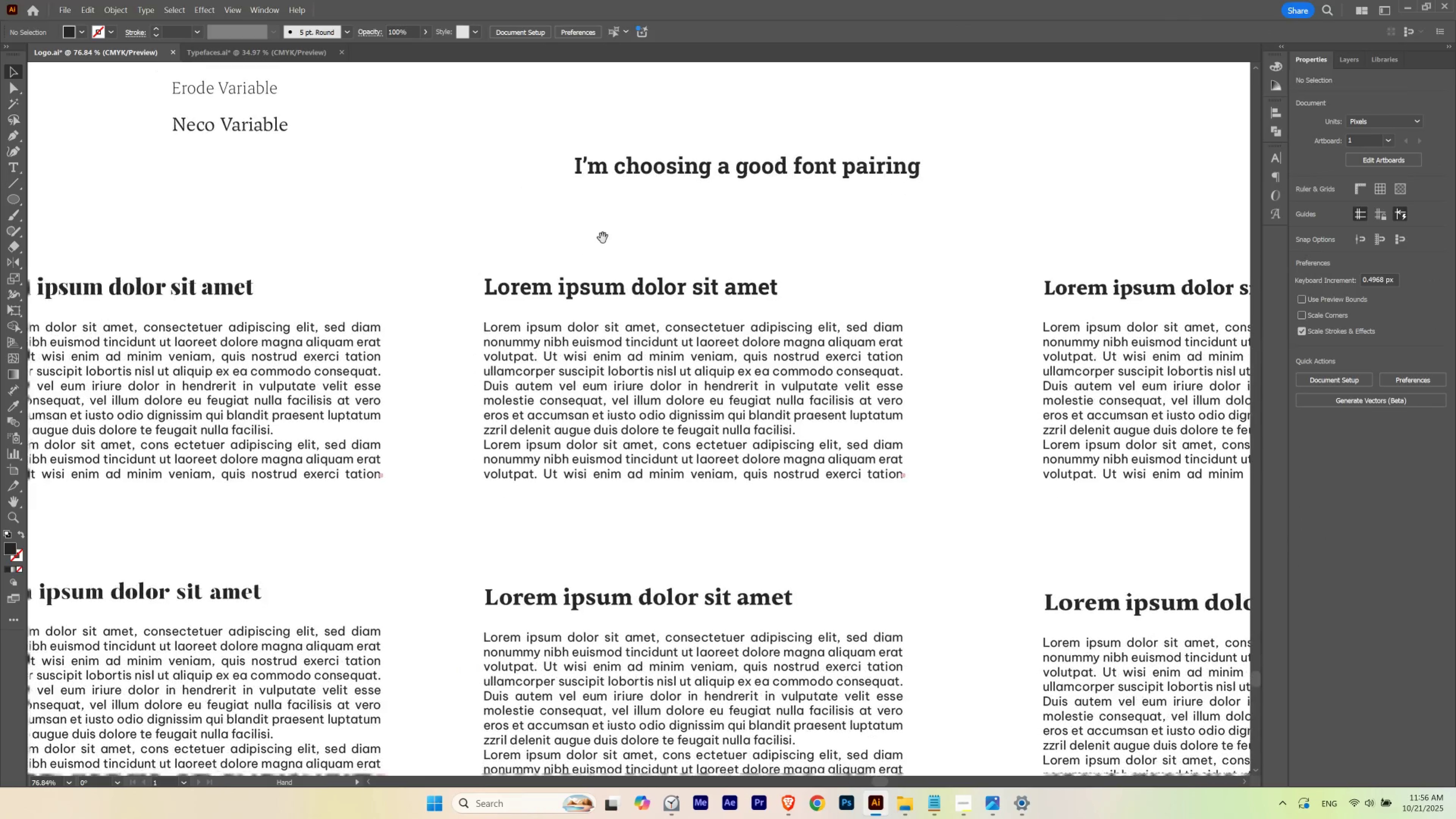 
hold_key(key=ControlLeft, duration=0.62)
left_click_drag(start_coordinate=[659, 212], to_coordinate=[594, 248])
 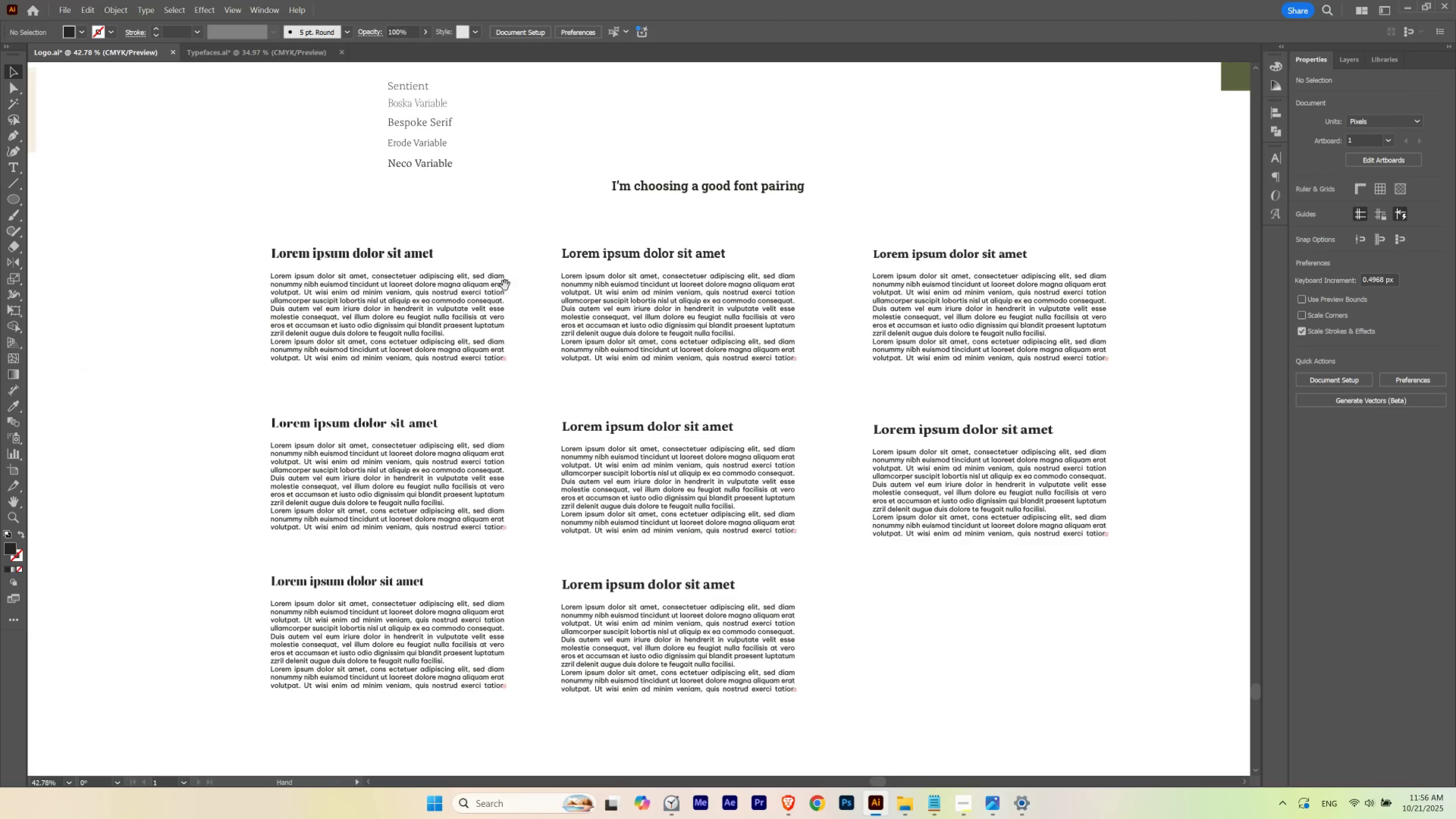 
left_click_drag(start_coordinate=[503, 276], to_coordinate=[544, 205])
 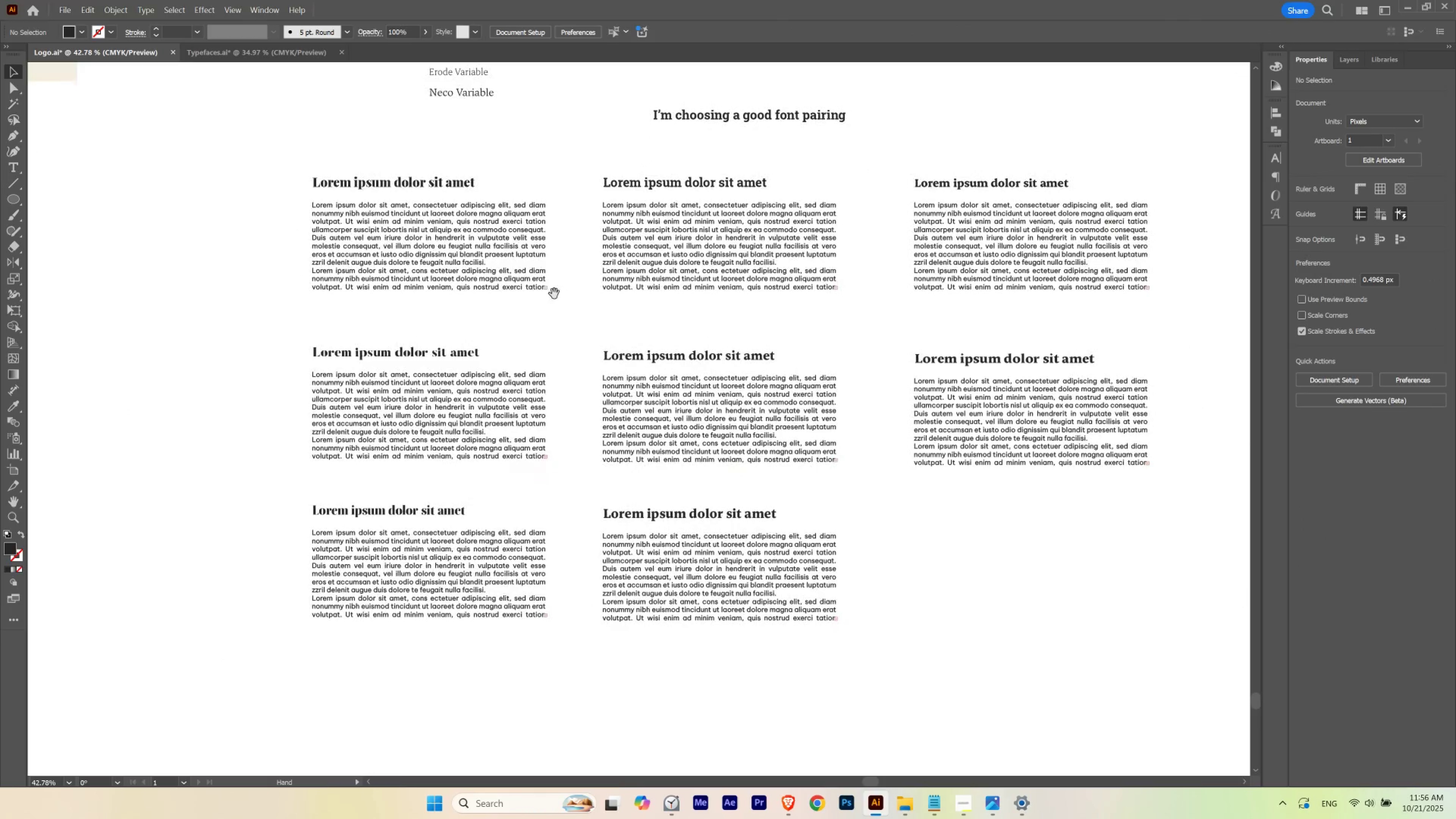 
hold_key(key=ControlLeft, duration=0.53)
left_click_drag(start_coordinate=[557, 319], to_coordinate=[575, 334])
 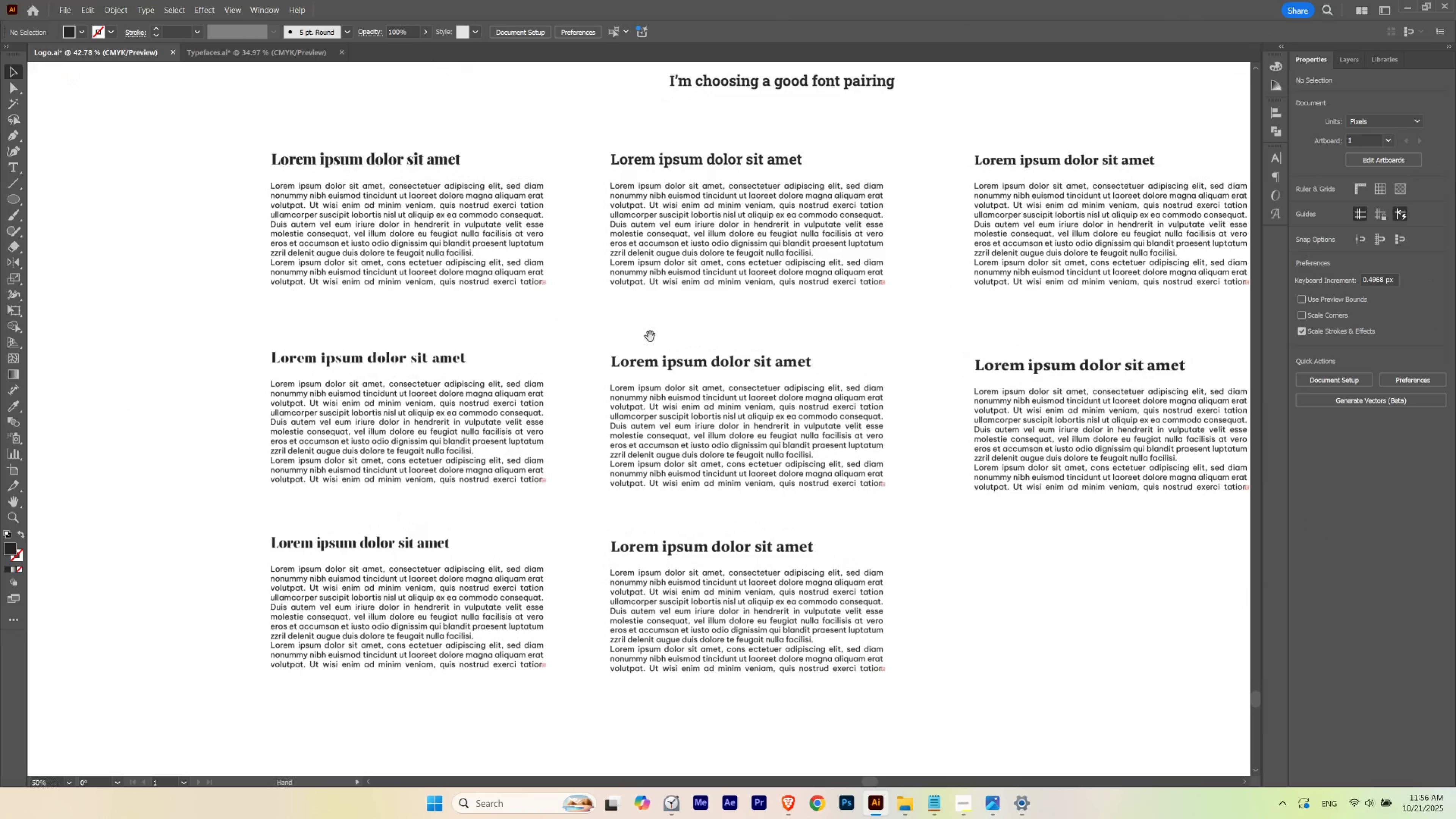 
left_click_drag(start_coordinate=[650, 337], to_coordinate=[607, 313])
 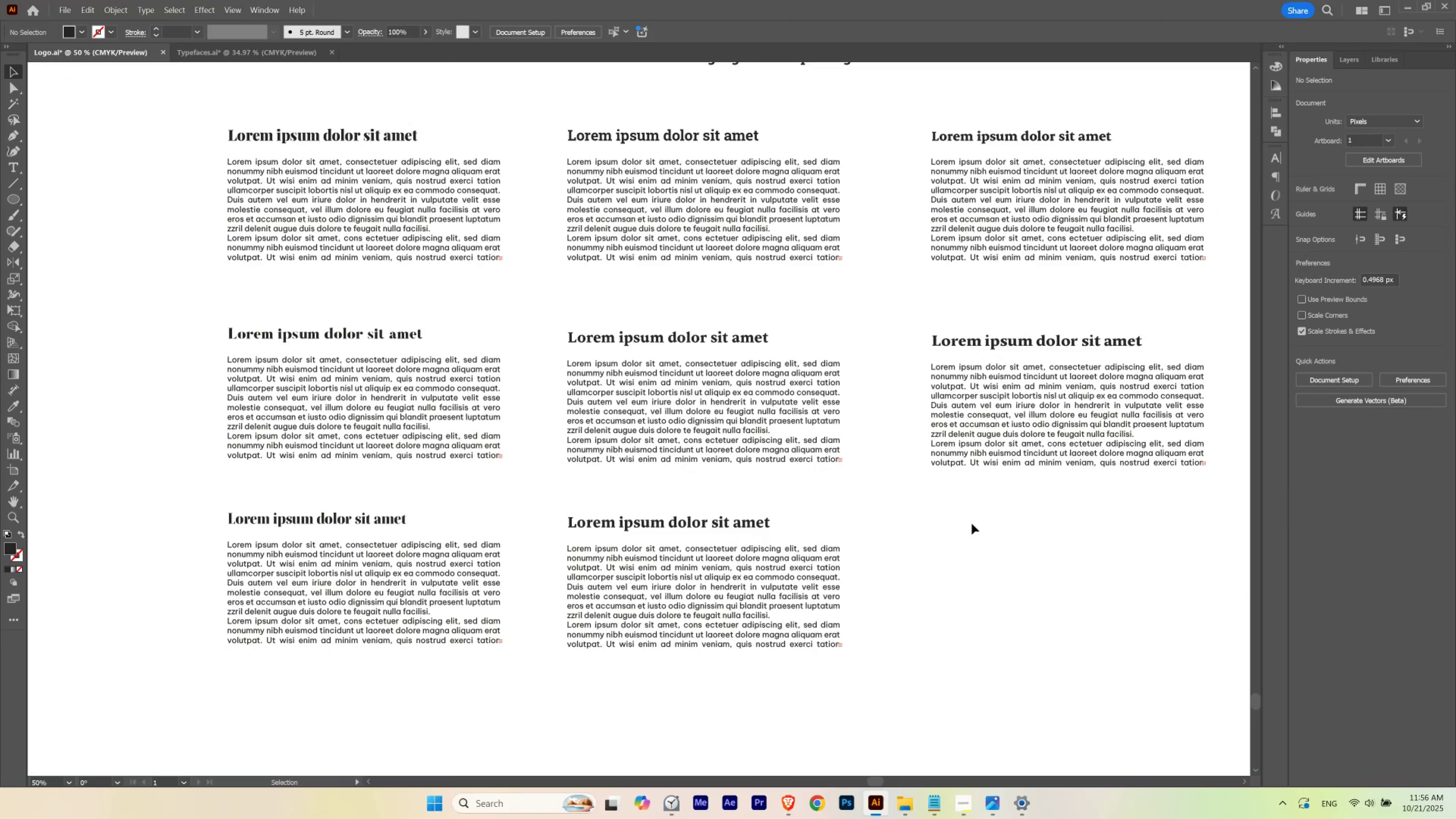 
wait(8.39)
 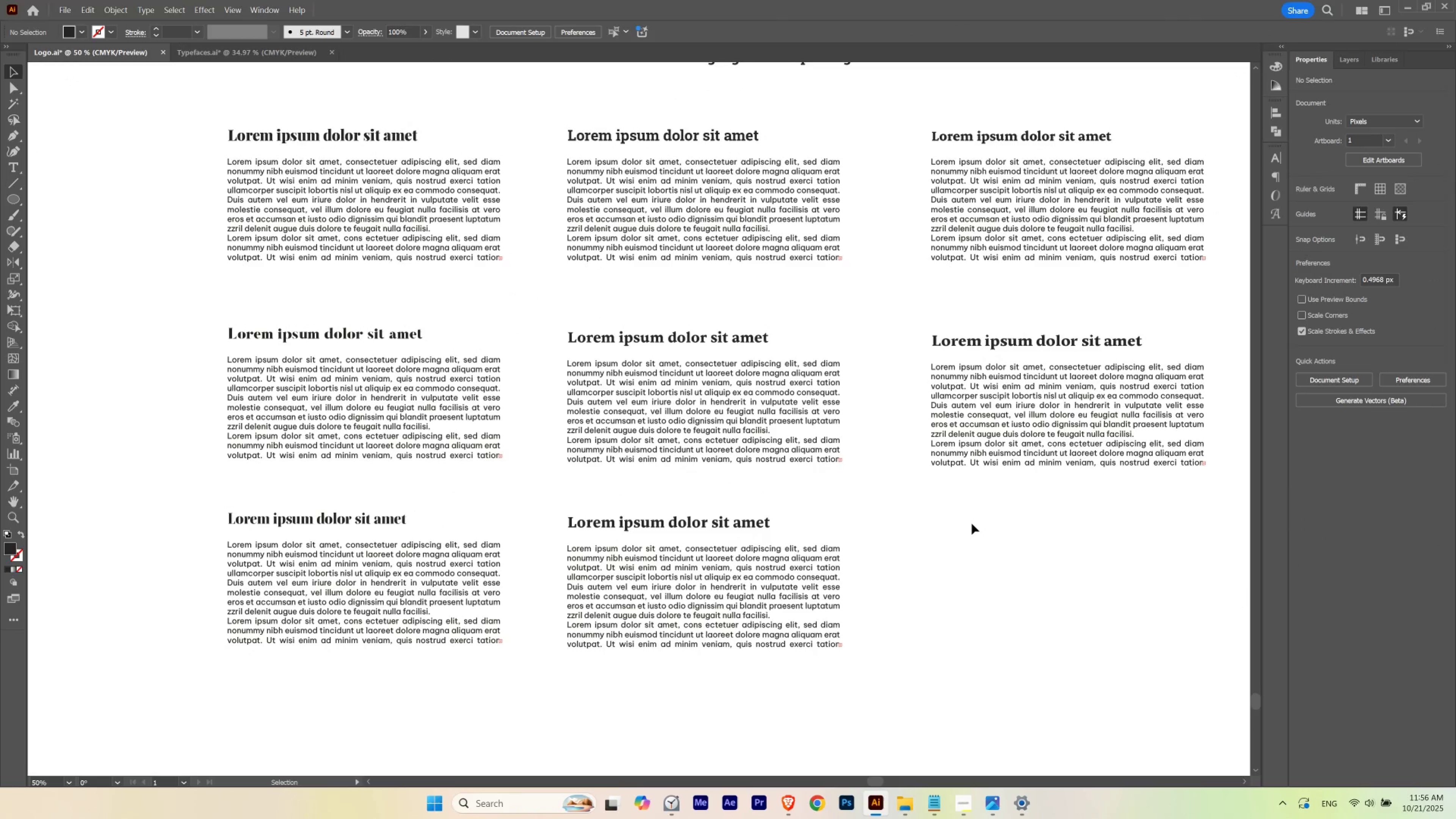 
left_click_drag(start_coordinate=[190, 669], to_coordinate=[362, 111])
 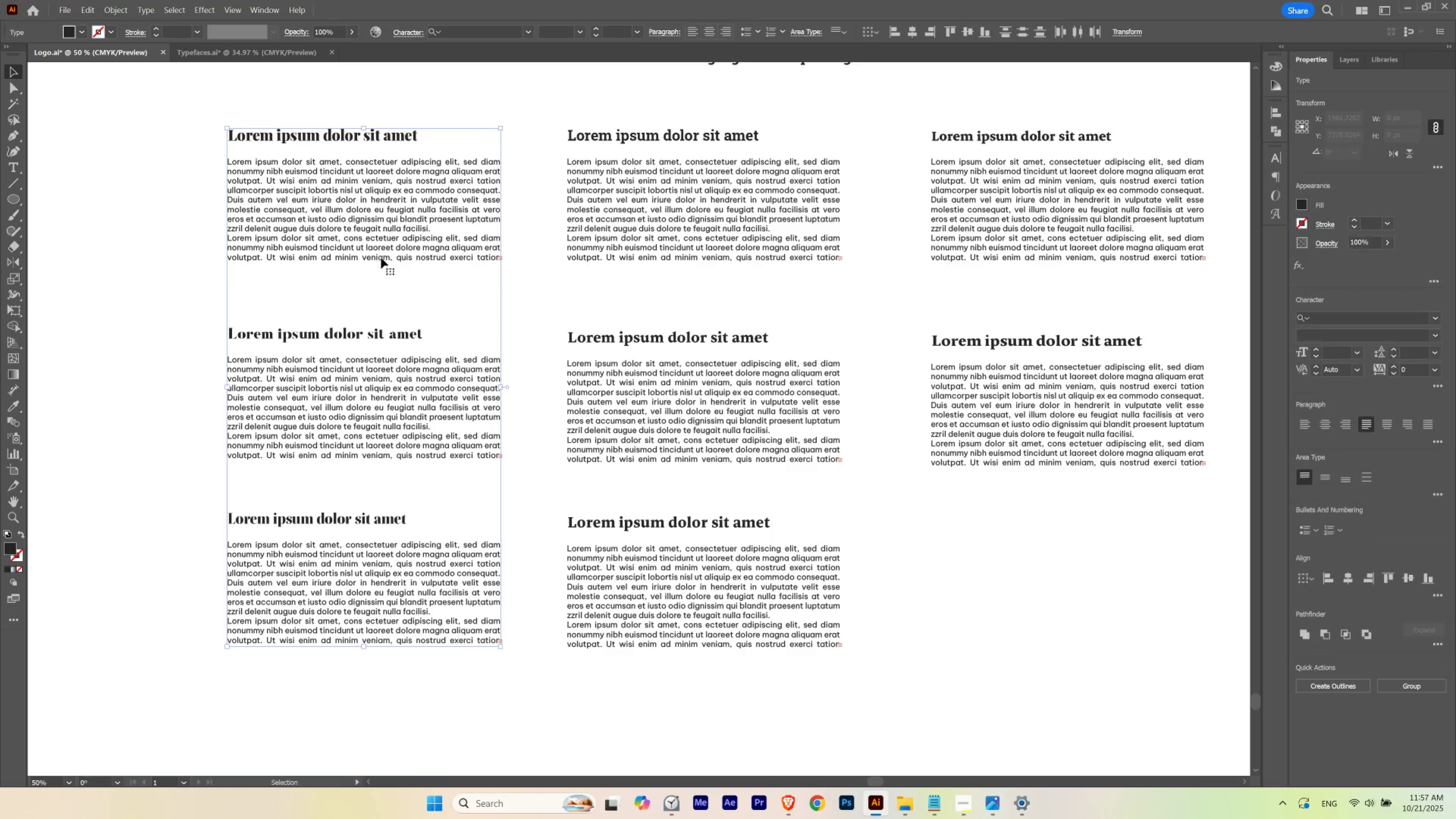 
hold_key(key=Space, duration=3.66)
 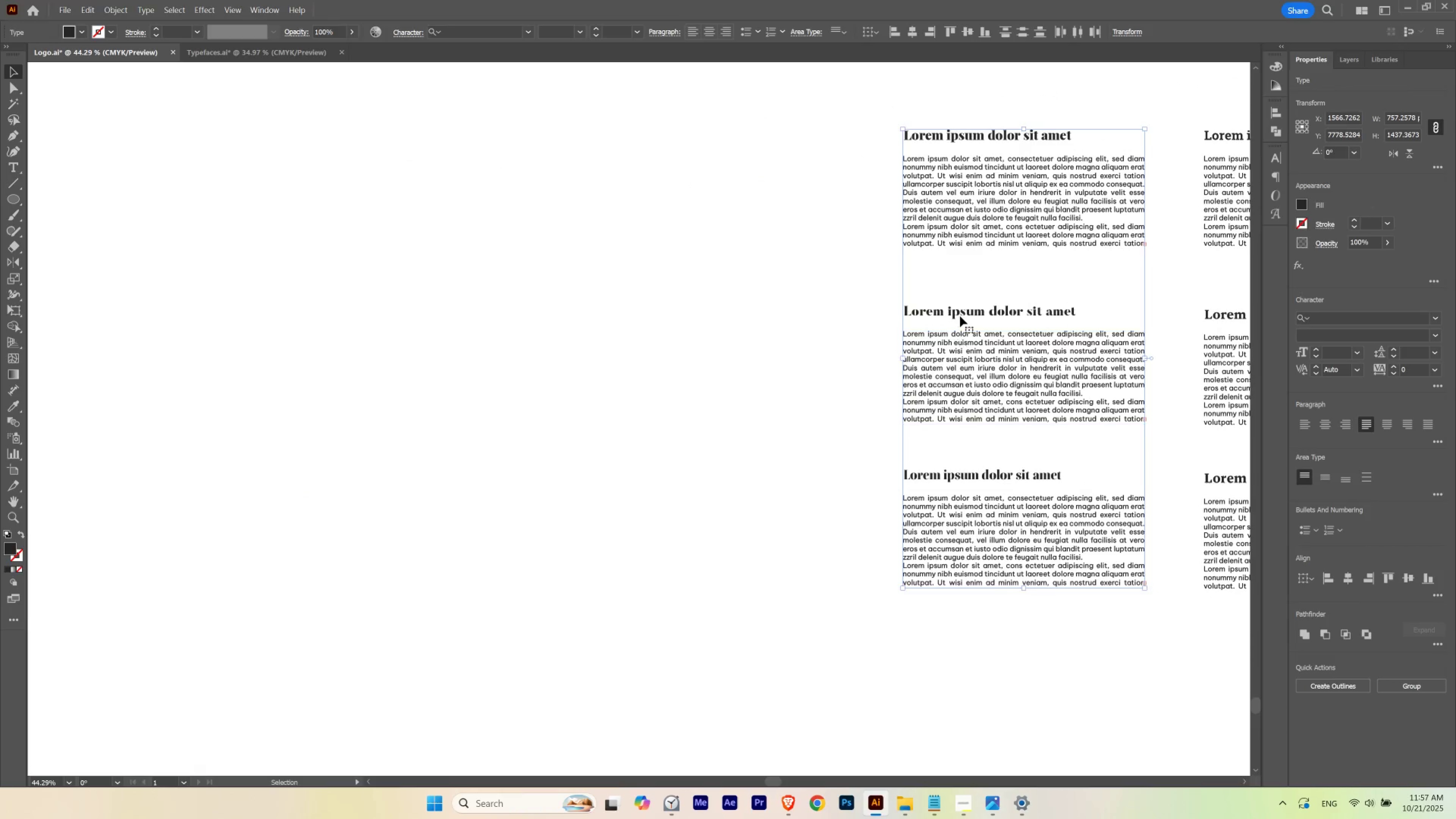 
hold_key(key=ControlLeft, duration=0.57)
left_click_drag(start_coordinate=[528, 255], to_coordinate=[515, 266])
 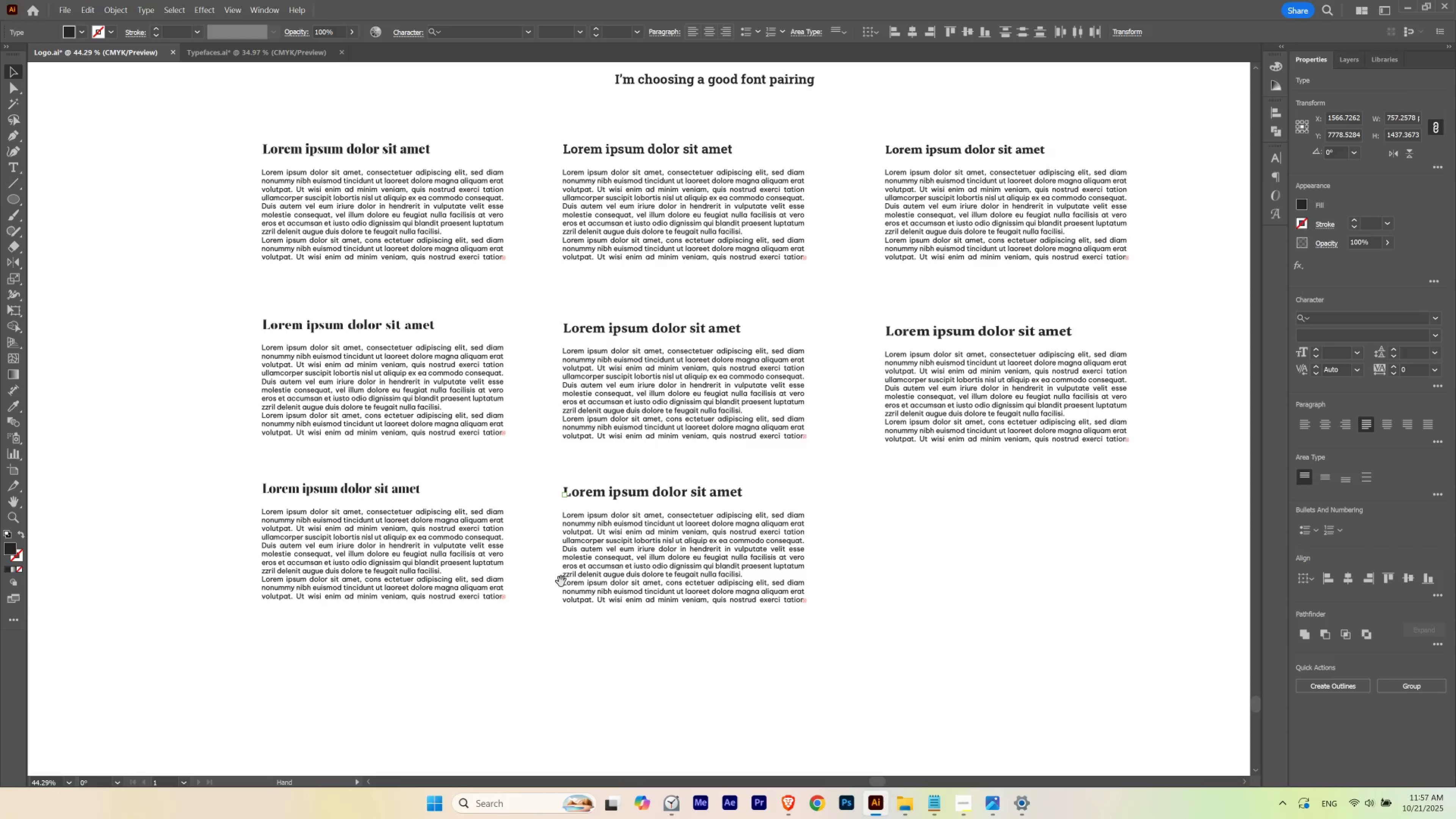 
left_click_drag(start_coordinate=[469, 609], to_coordinate=[1110, 596])
 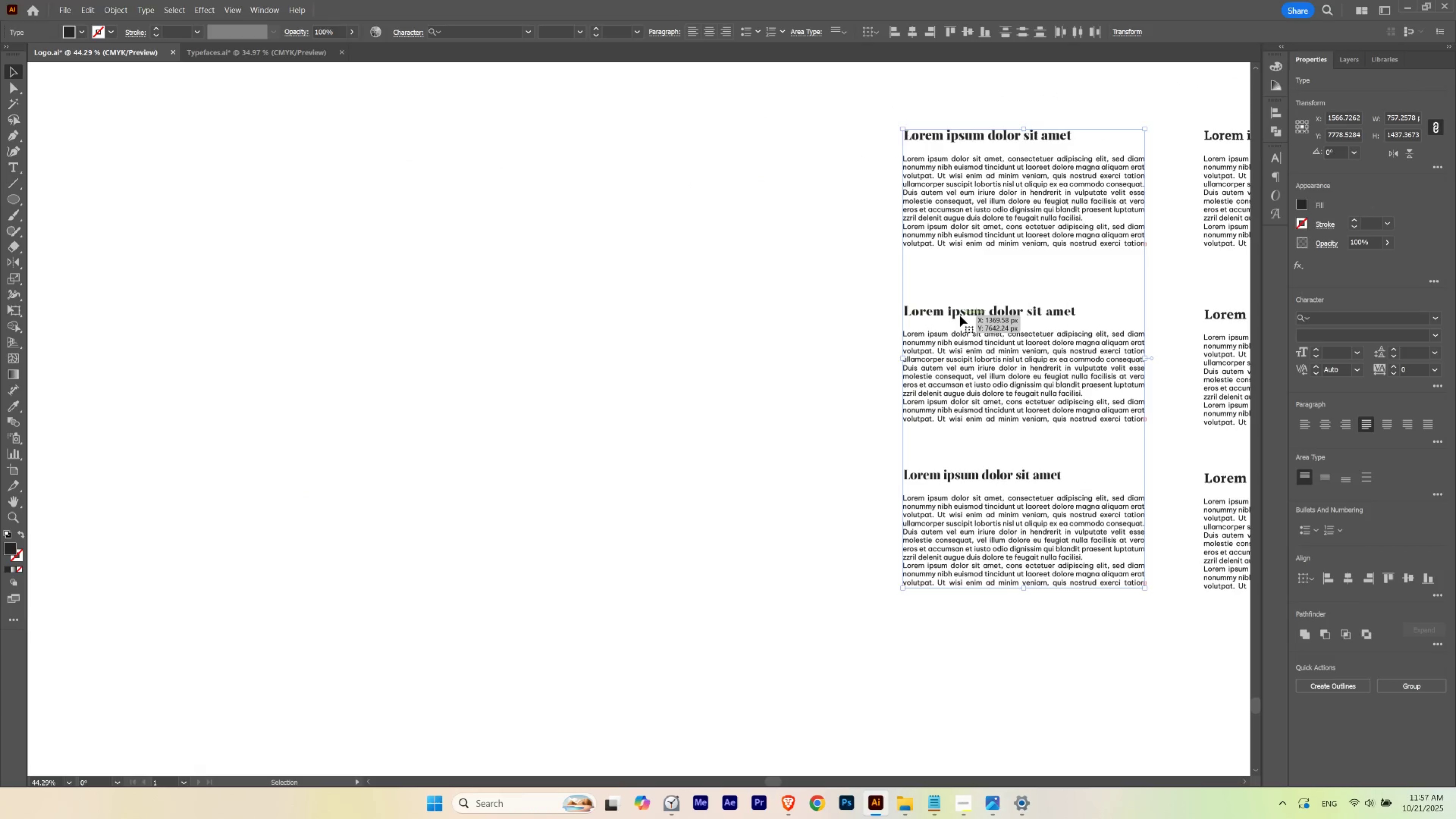 
left_click_drag(start_coordinate=[960, 313], to_coordinate=[487, 322])
 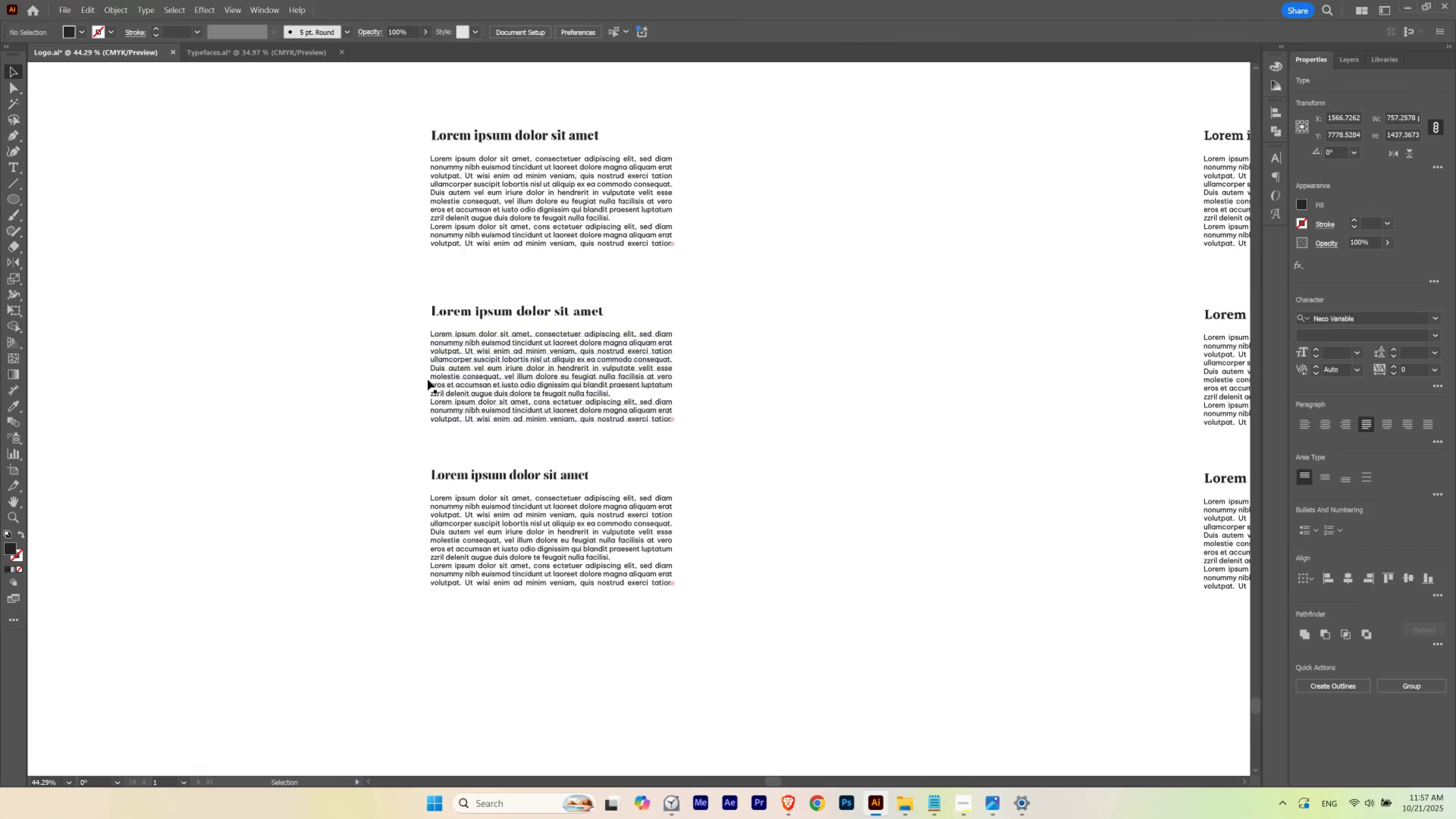 
hold_key(key=ShiftLeft, duration=0.92)
 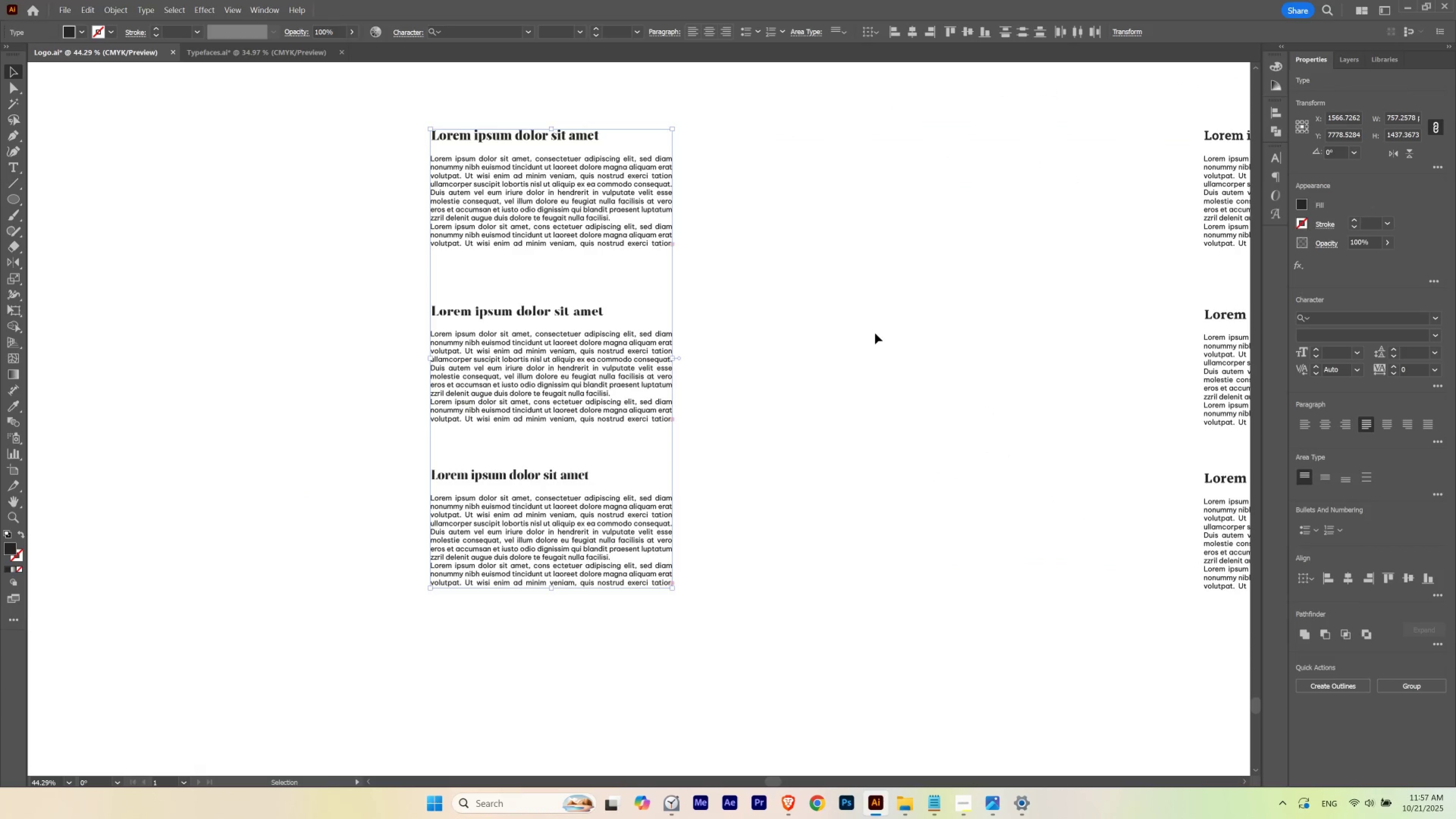 
left_click([875, 333])
 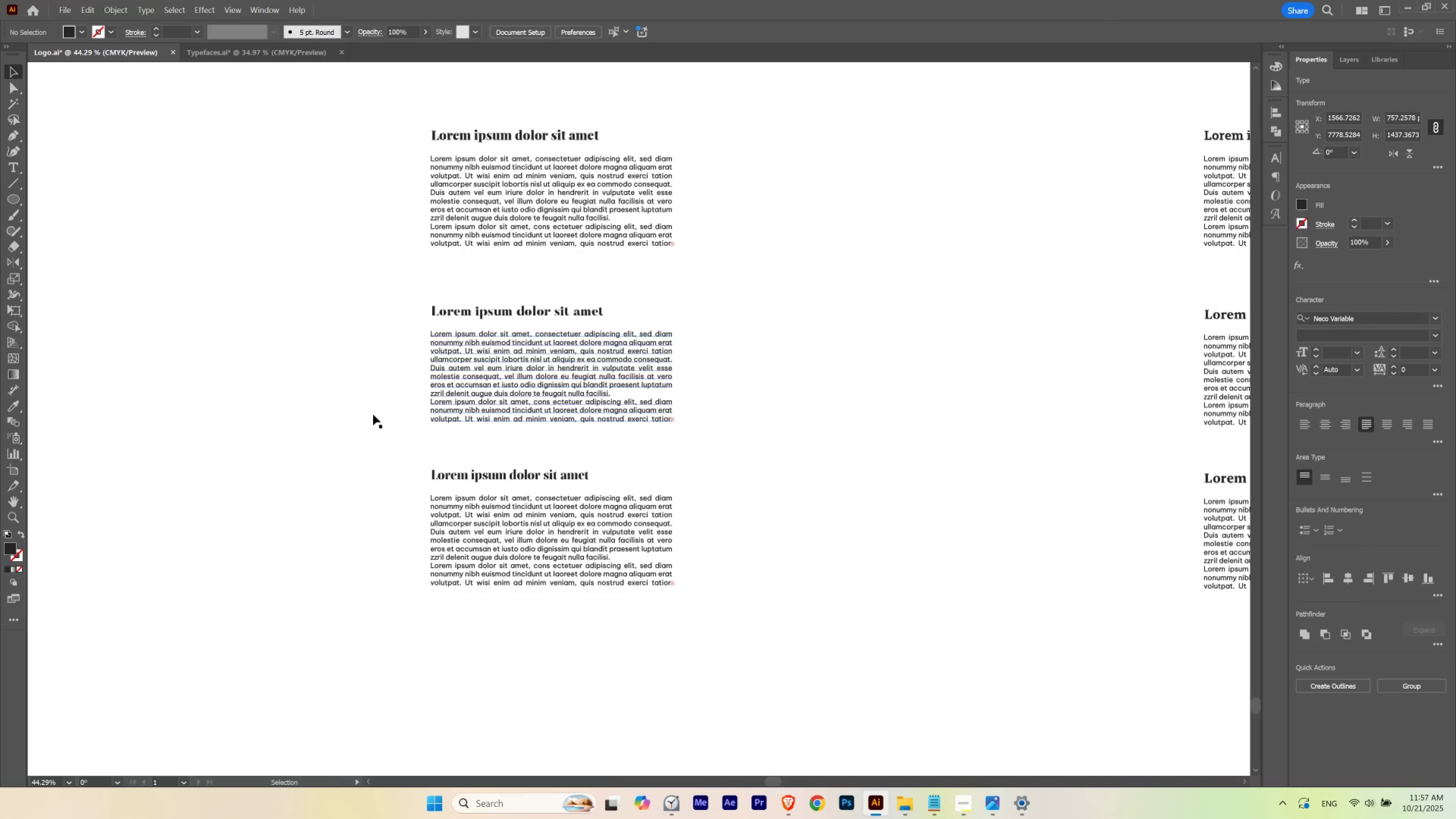 
left_click_drag(start_coordinate=[367, 422], to_coordinate=[498, 307])
 